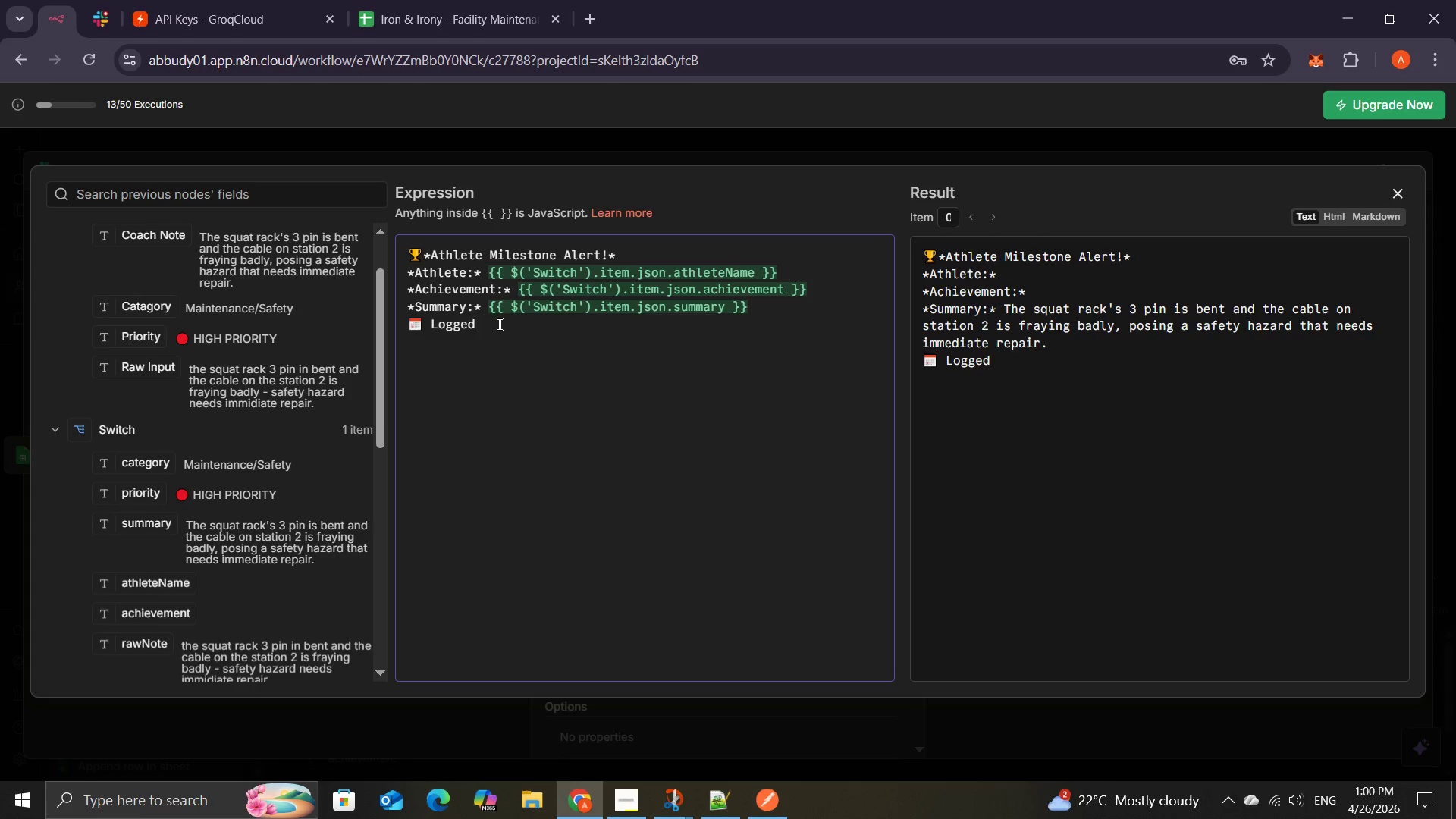 
key(Shift+Semicolon)
 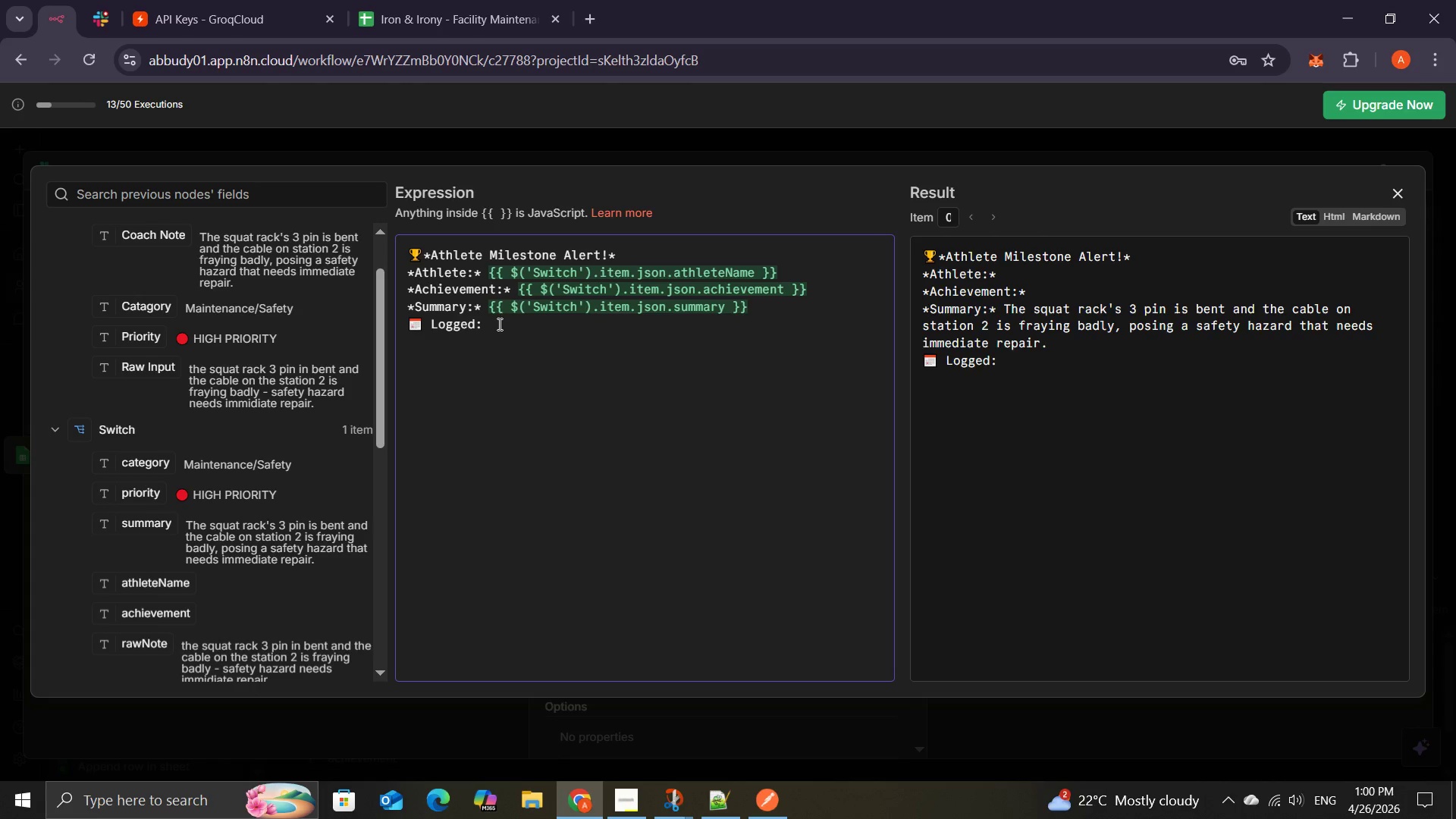 
key(Space)
 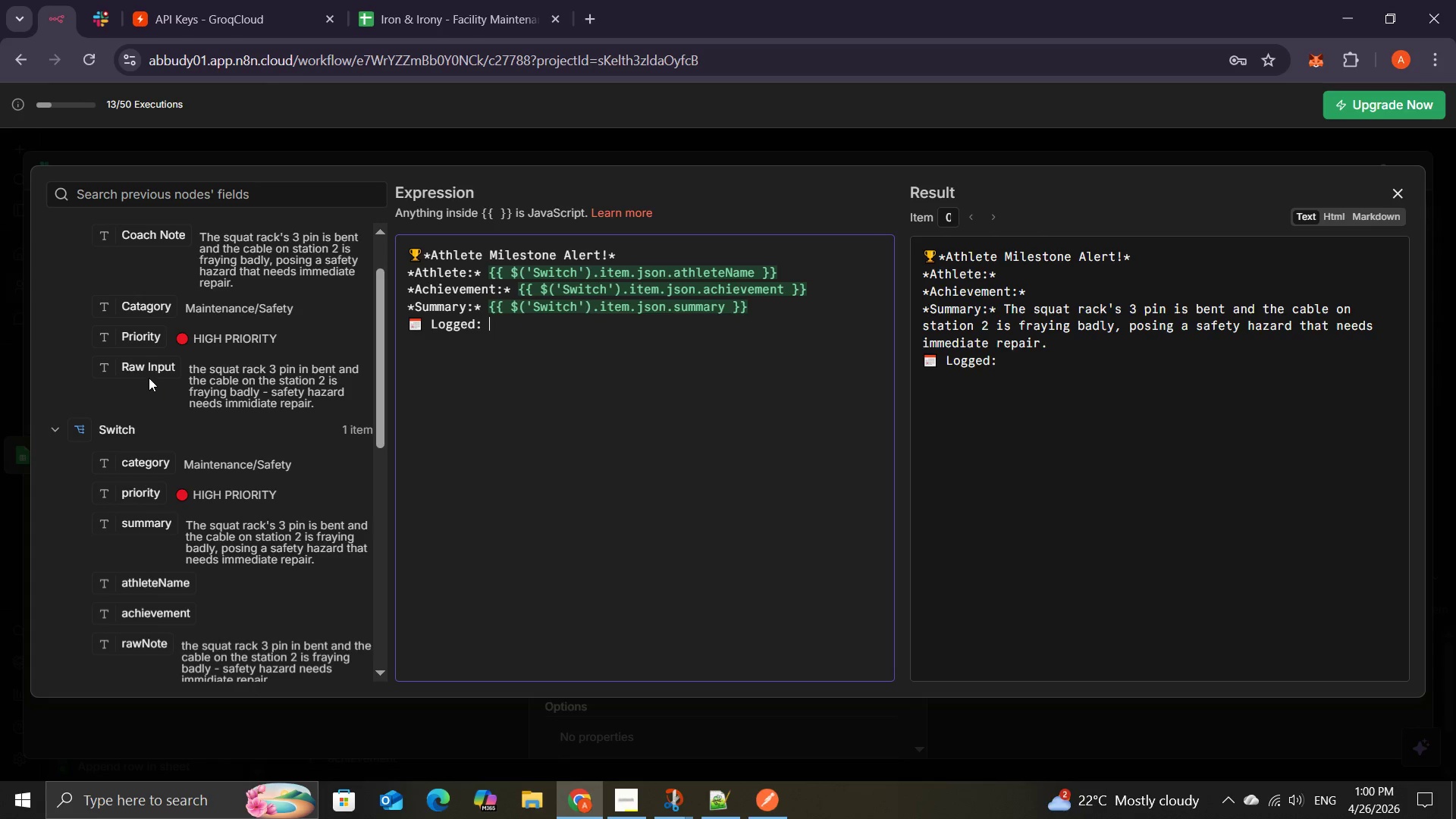 
wait(11.67)
 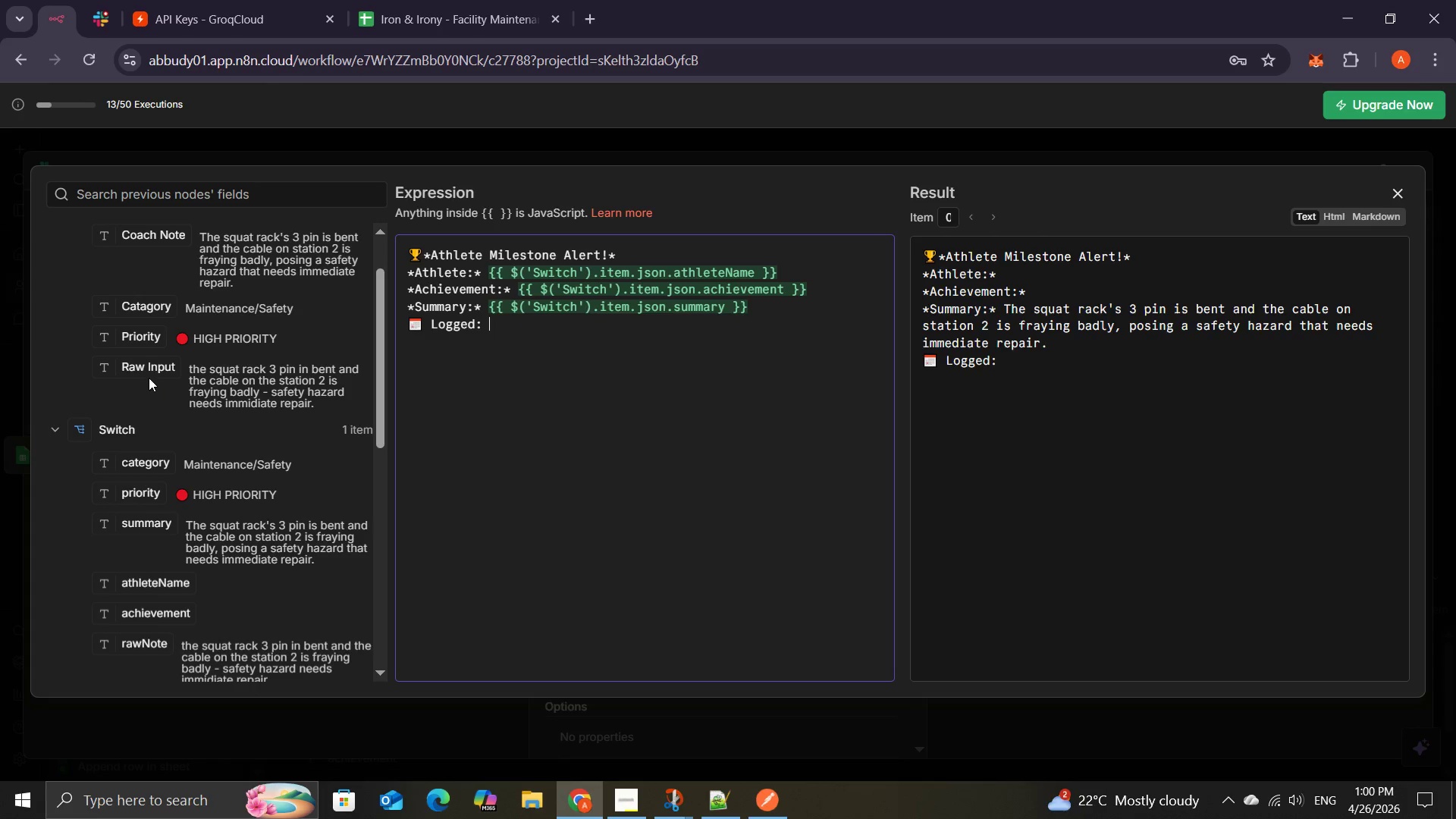 
left_click_drag(start_coordinate=[163, 278], to_coordinate=[538, 331])
 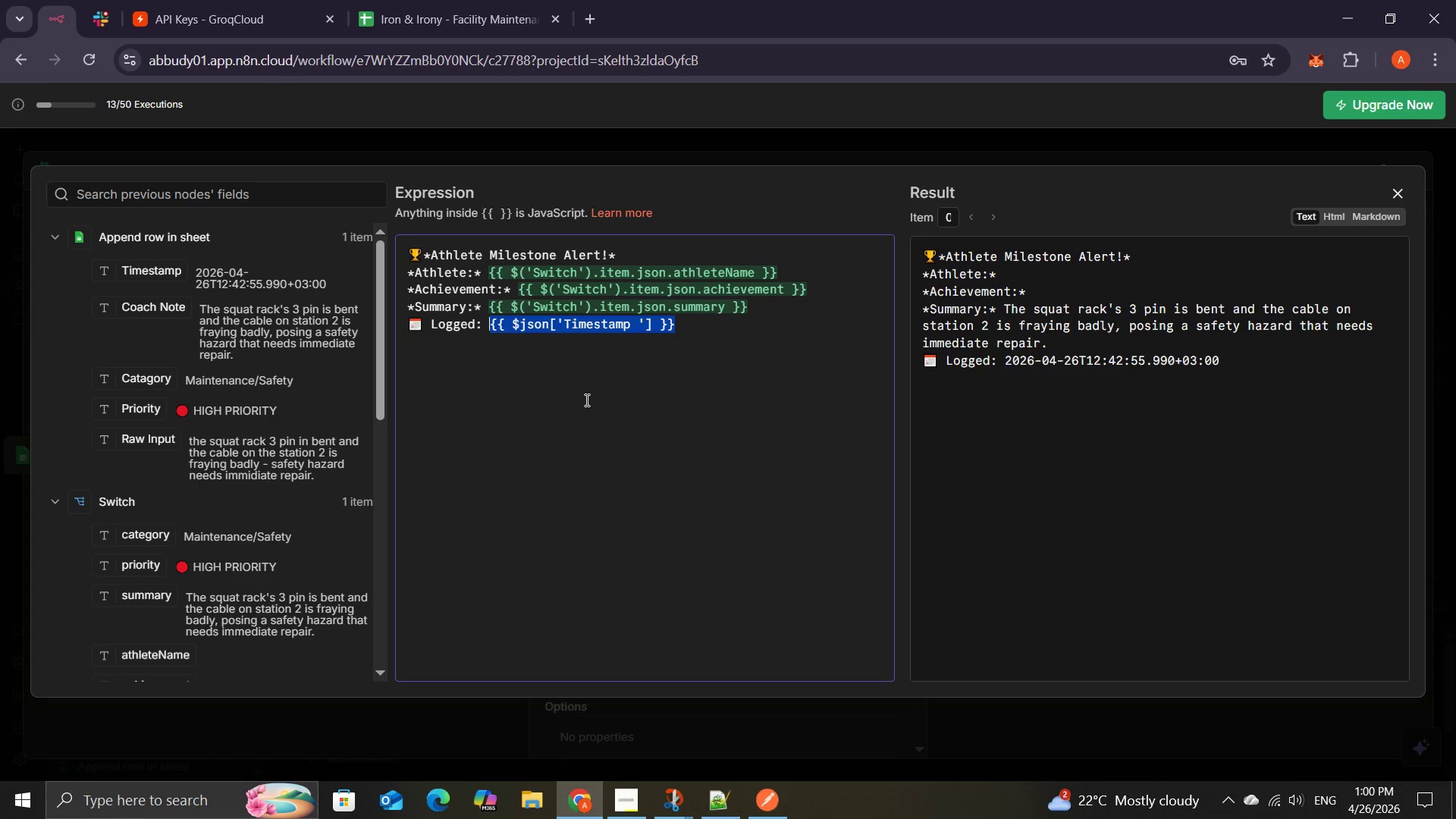 
left_click([585, 400])
 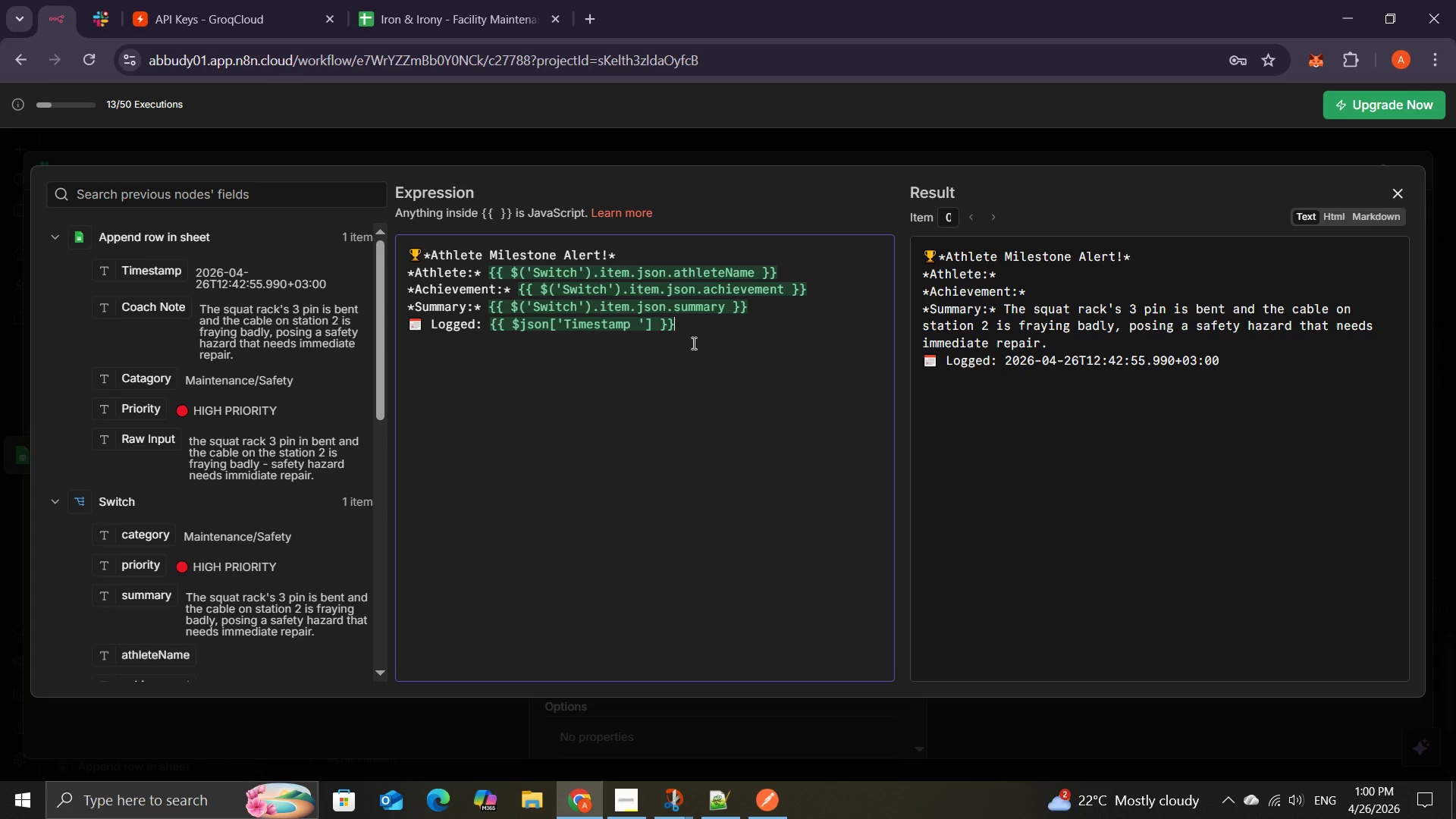 
wait(5.88)
 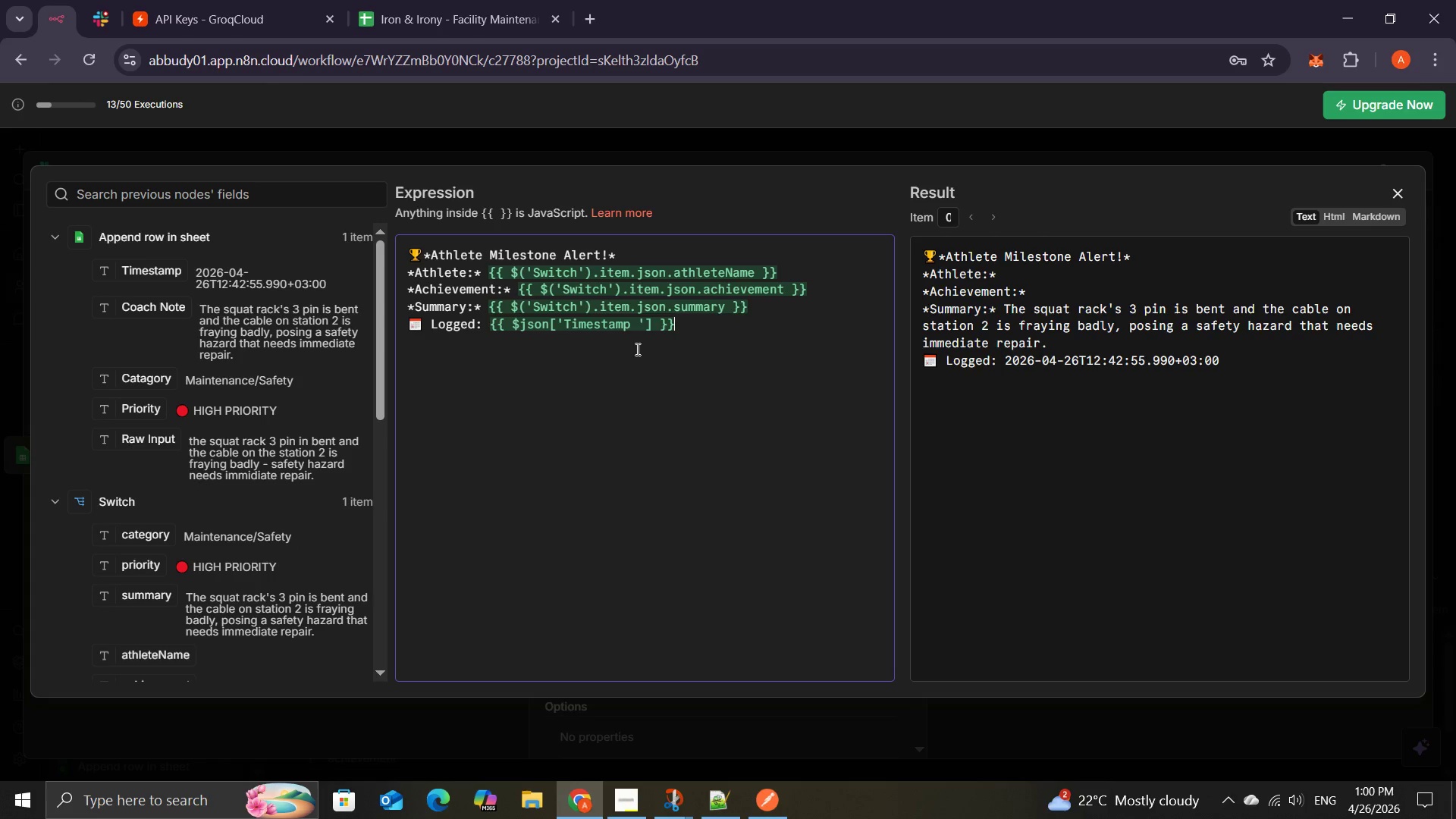 
key(Enter)
 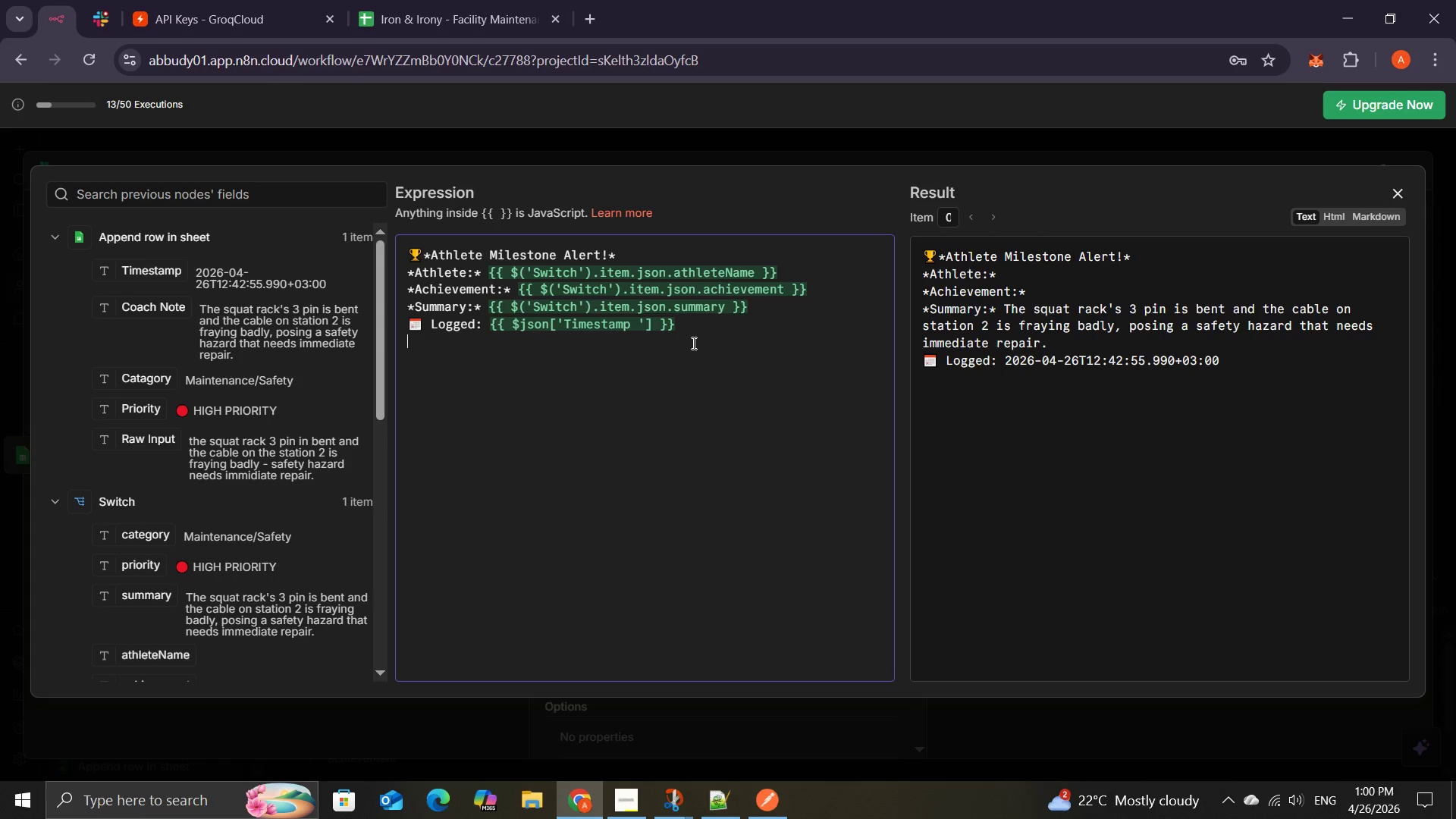 
wait(5.67)
 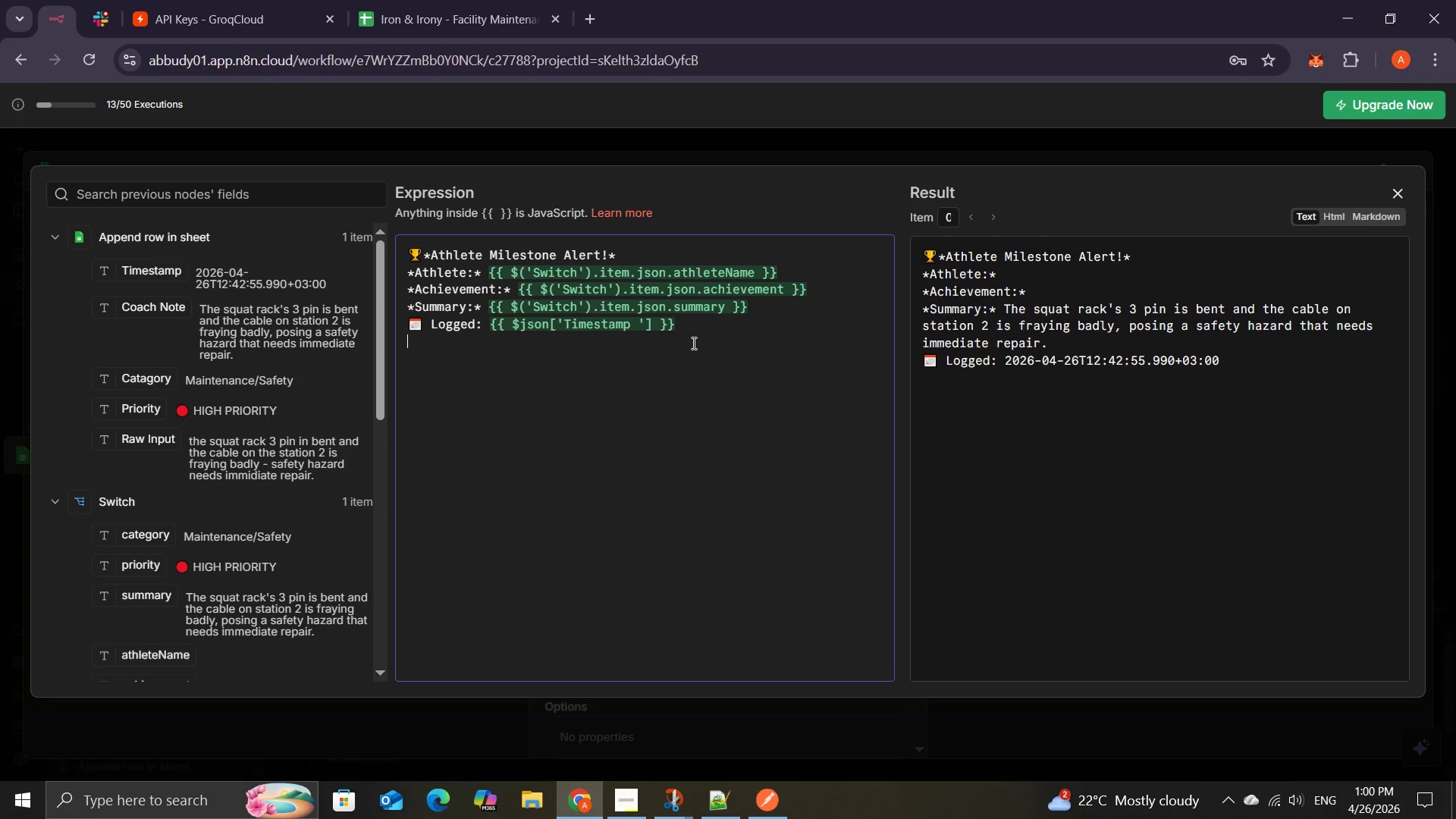 
key(Enter)
 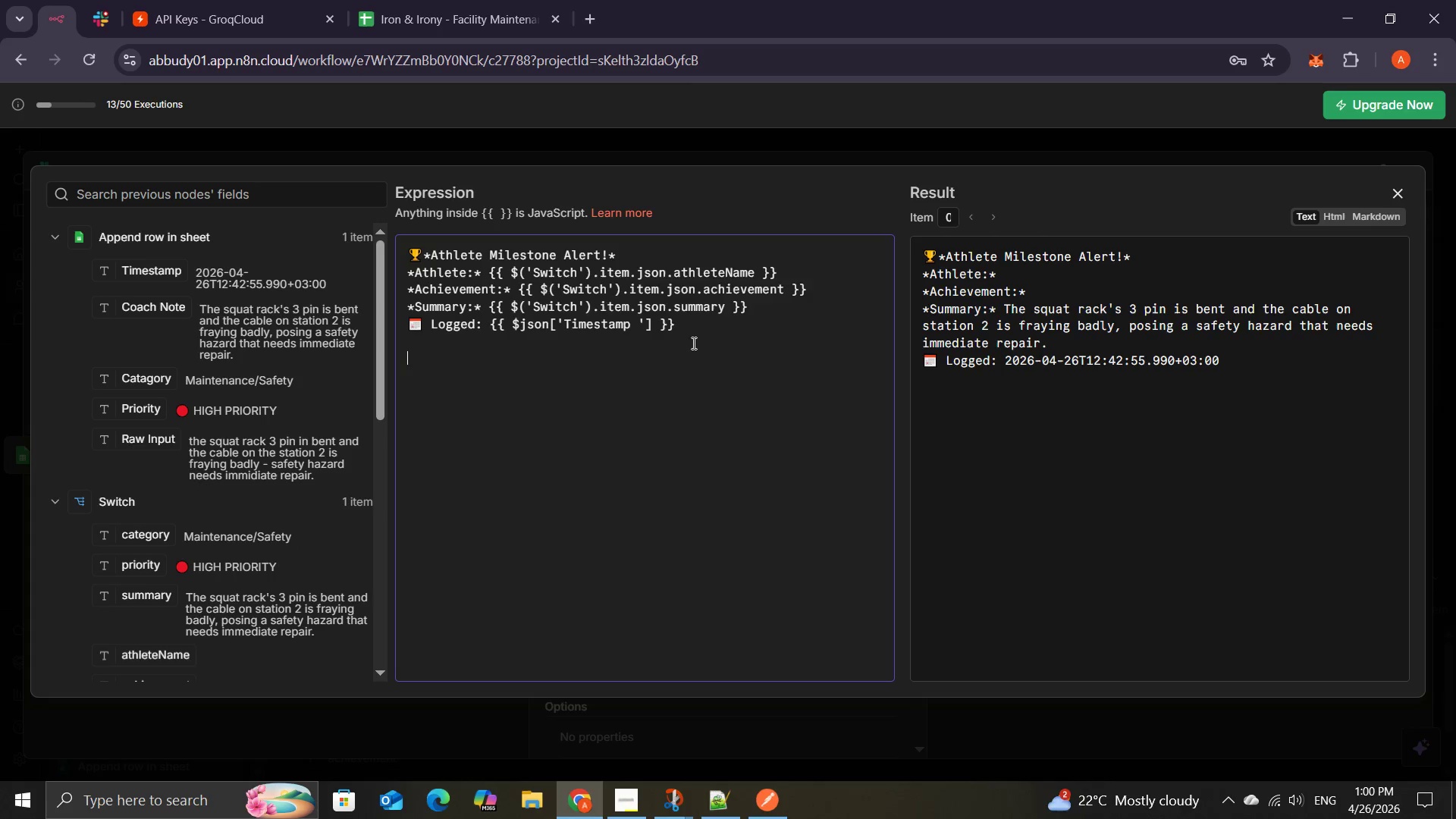 
type(Tag thhis )
key(Backspace)
key(Backspace)
key(Backspace)
key(Backspace)
type(is athlete and share on socials!)
 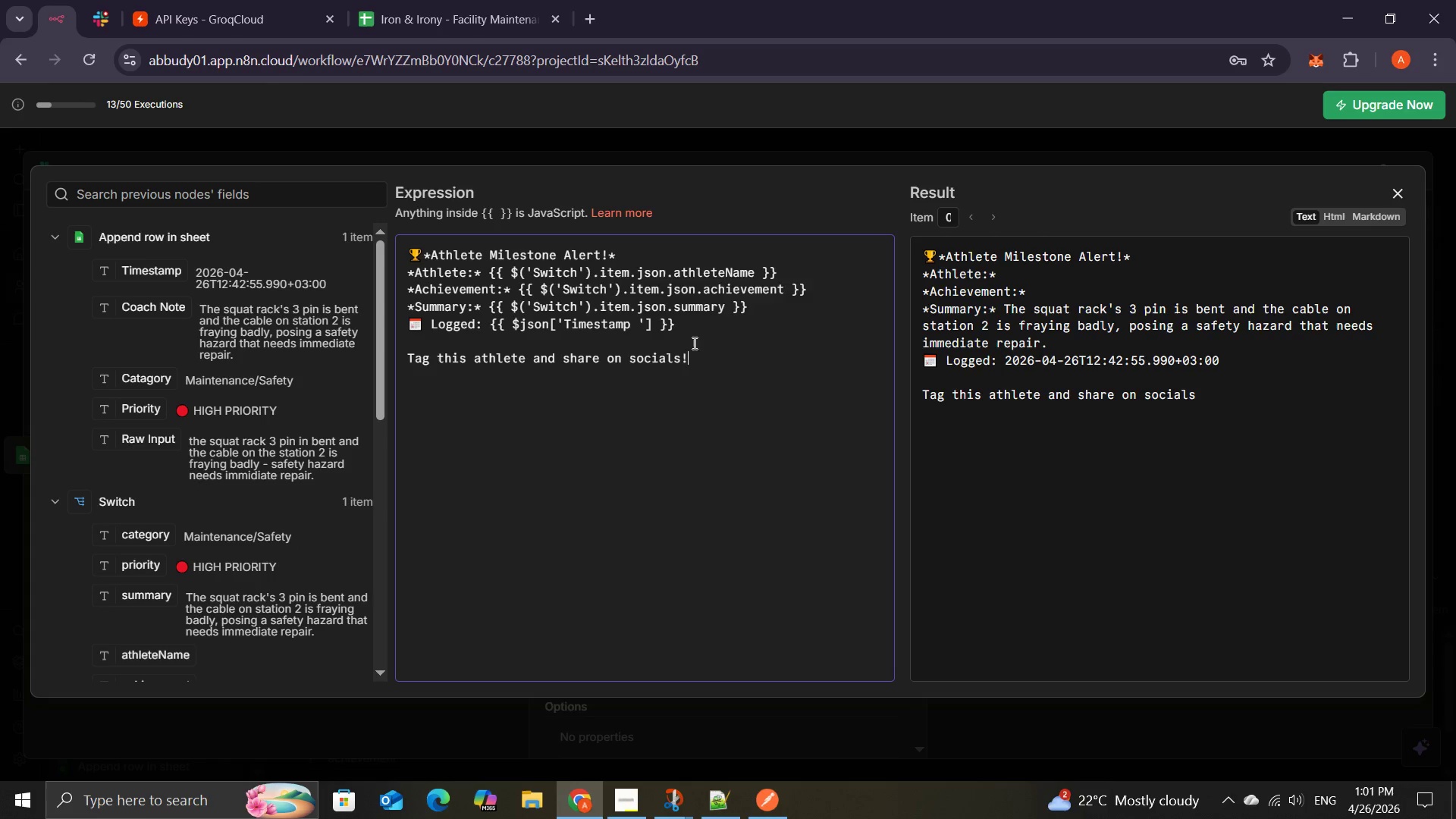 
key(Meta+Period)
 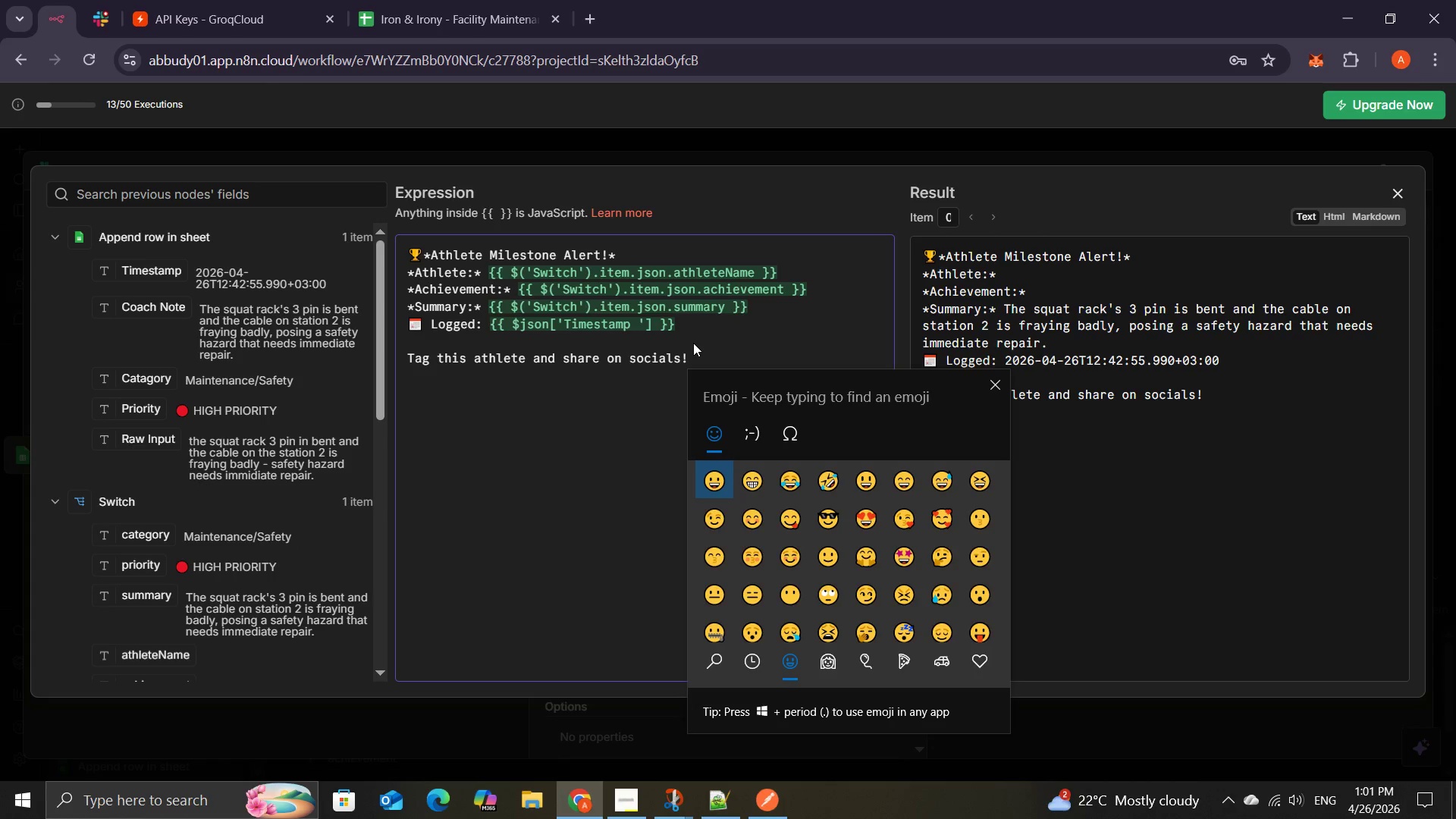 
type(str)
 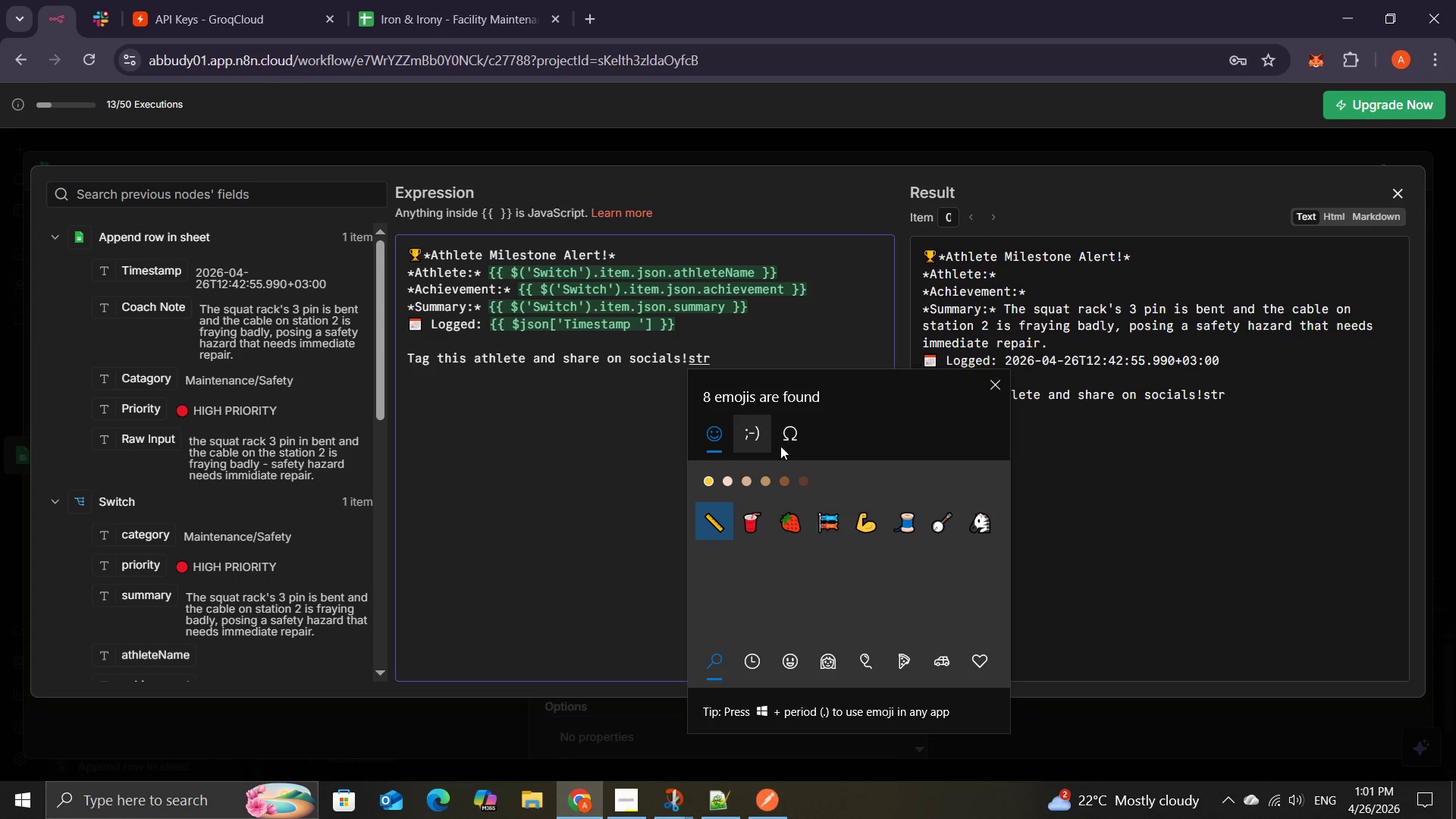 
left_click([867, 526])
 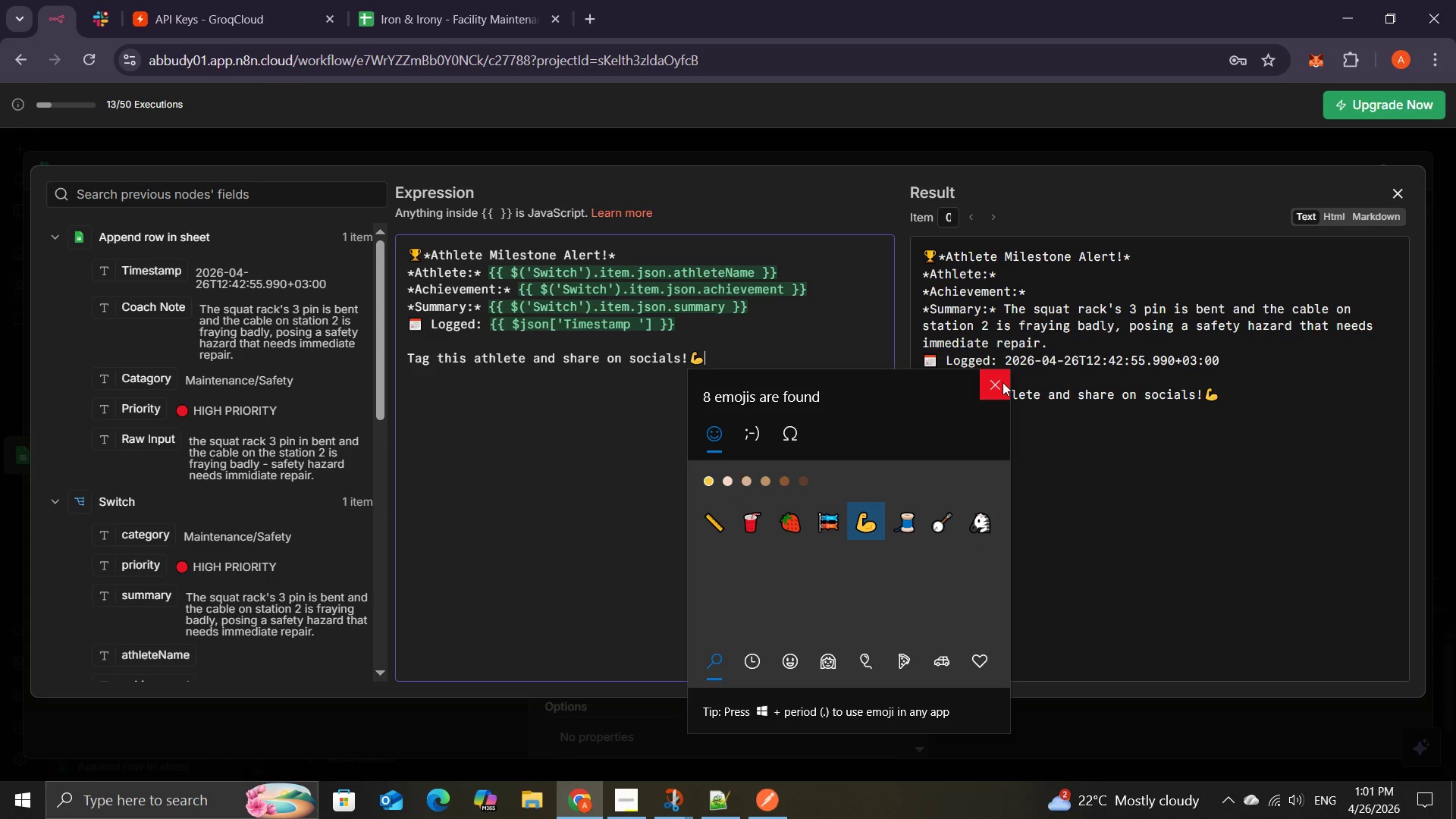 
left_click([999, 381])
 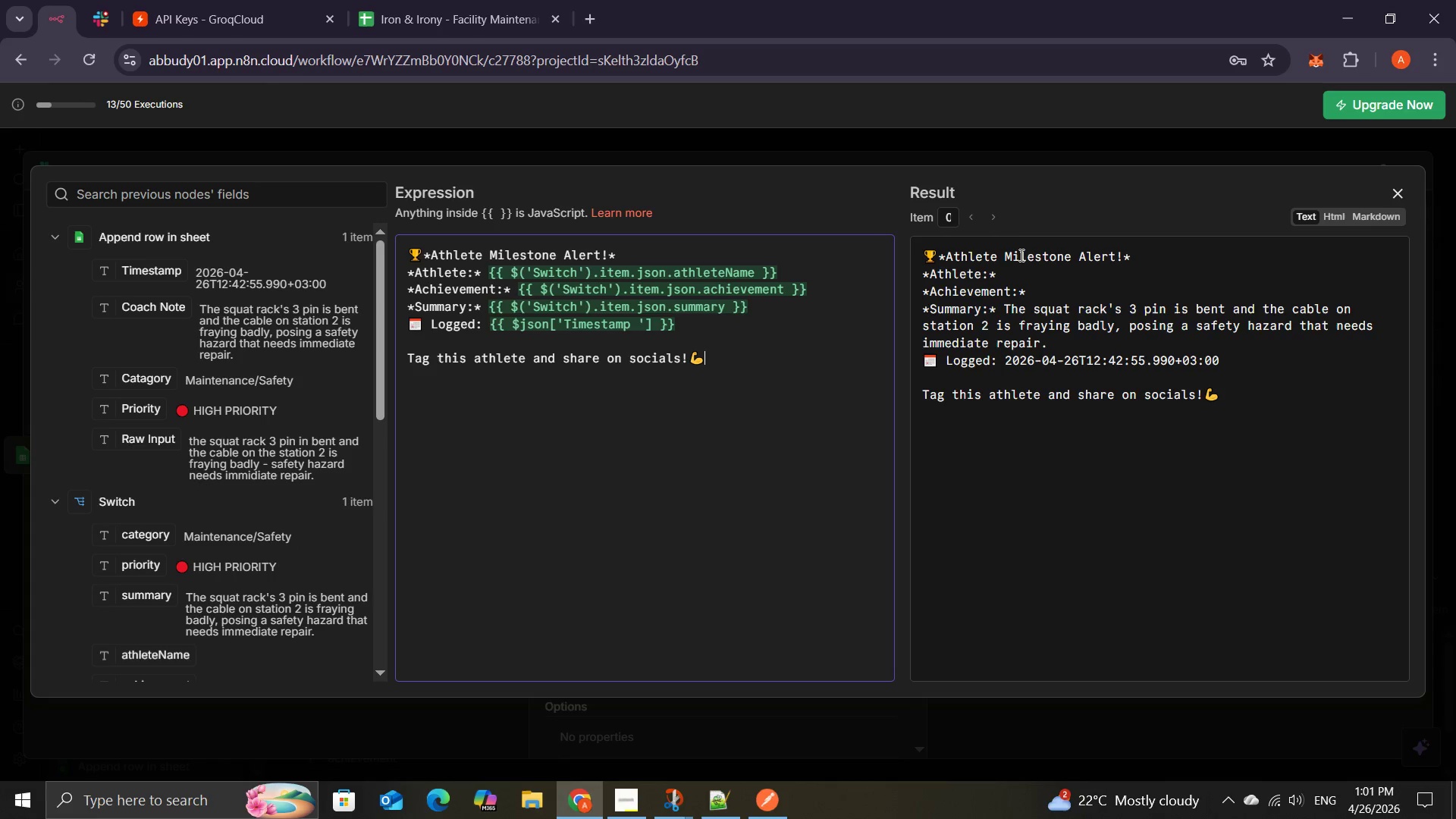 
left_click([1392, 186])
 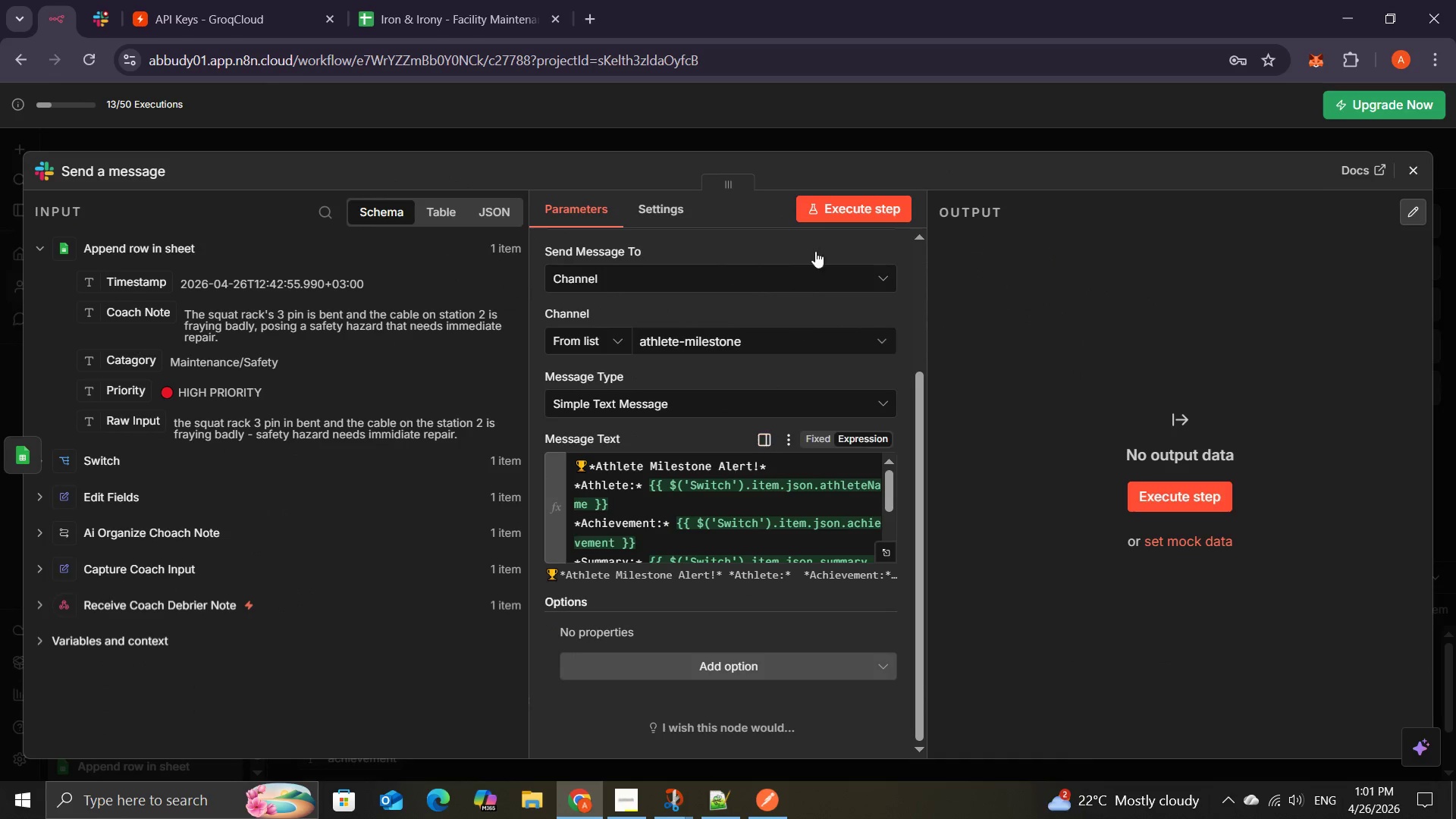 
left_click([821, 221])
 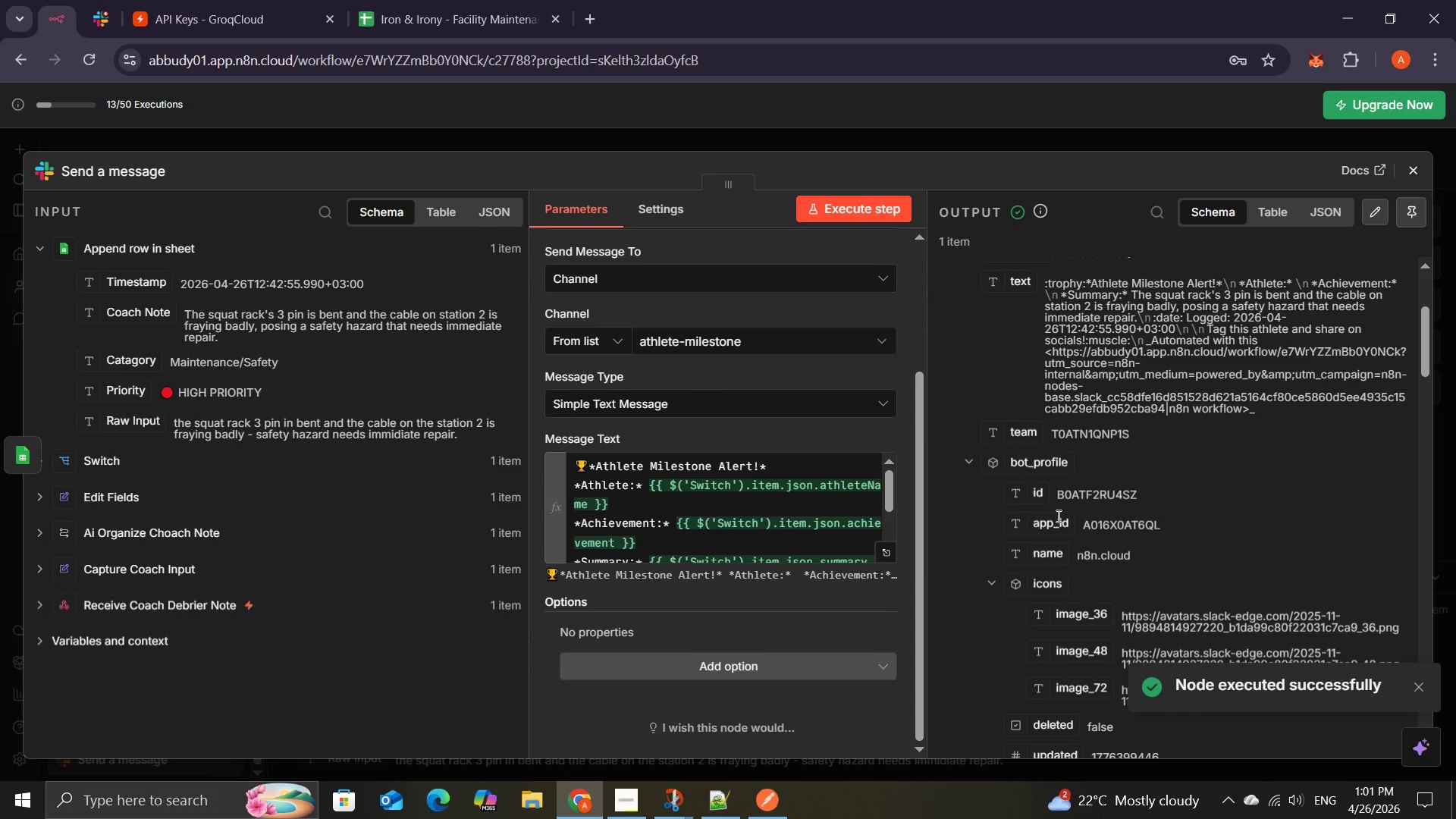 
wait(5.97)
 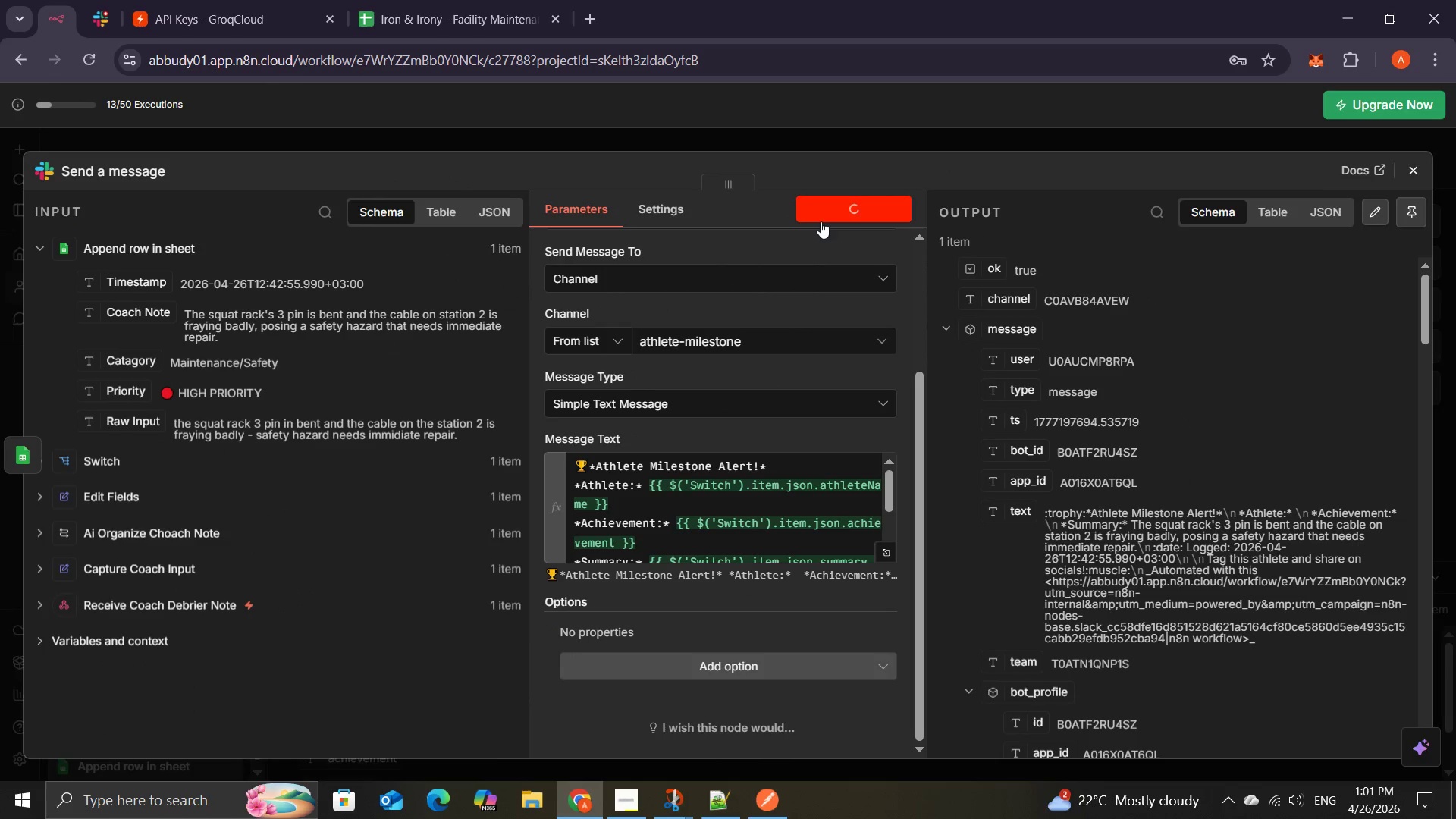 
left_click([118, 12])
 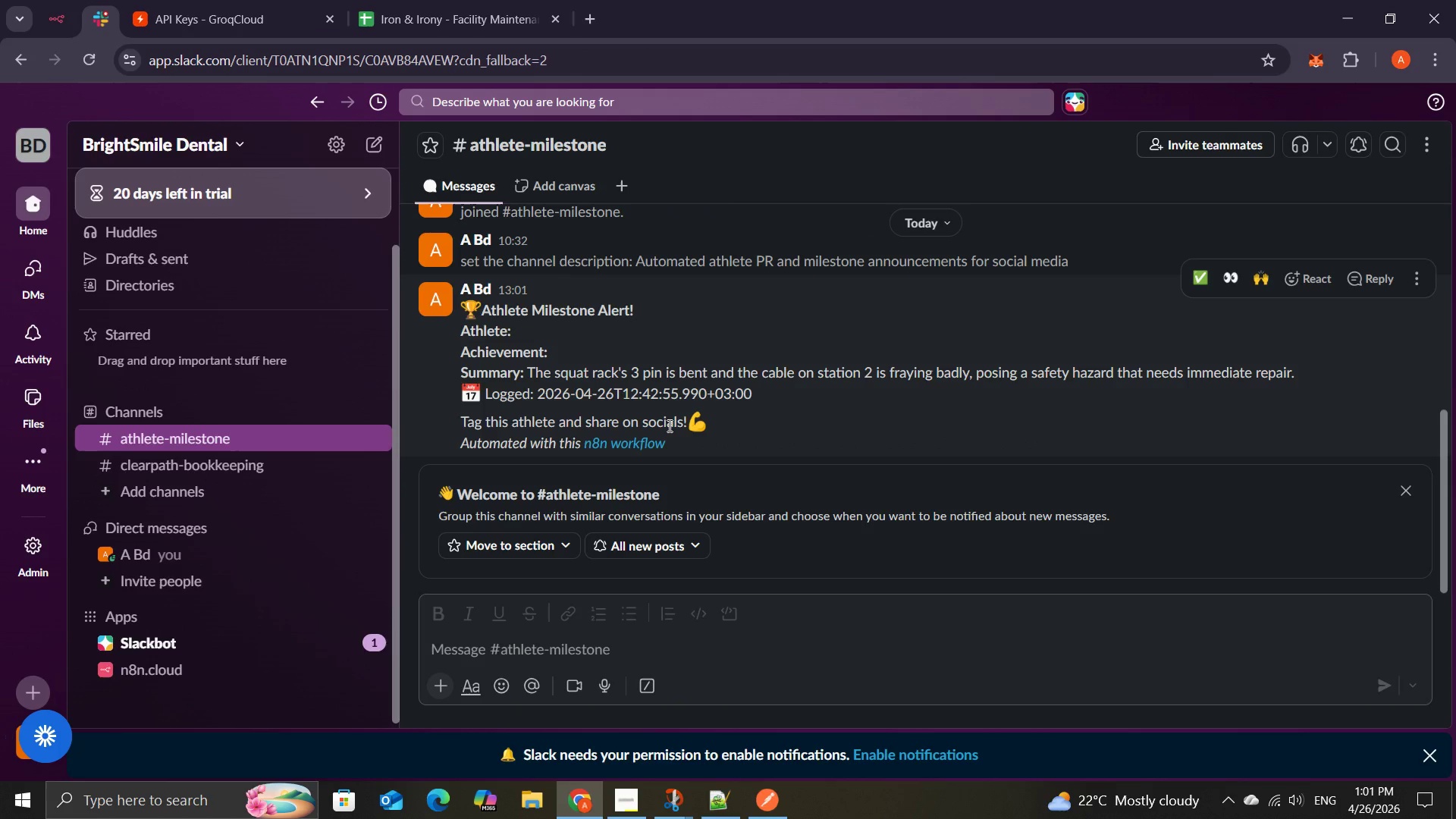 
wait(9.49)
 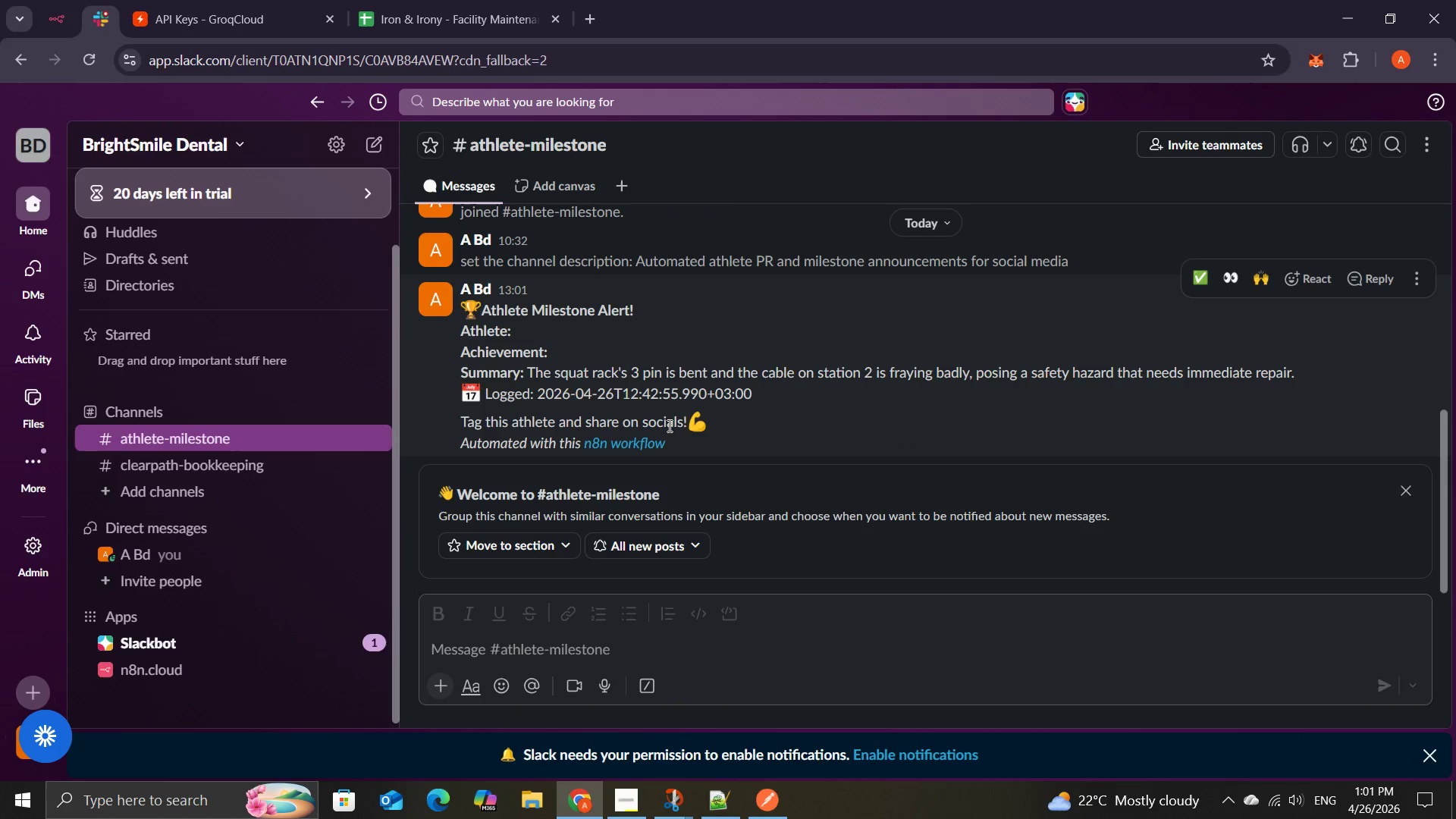 
left_click([60, 14])
 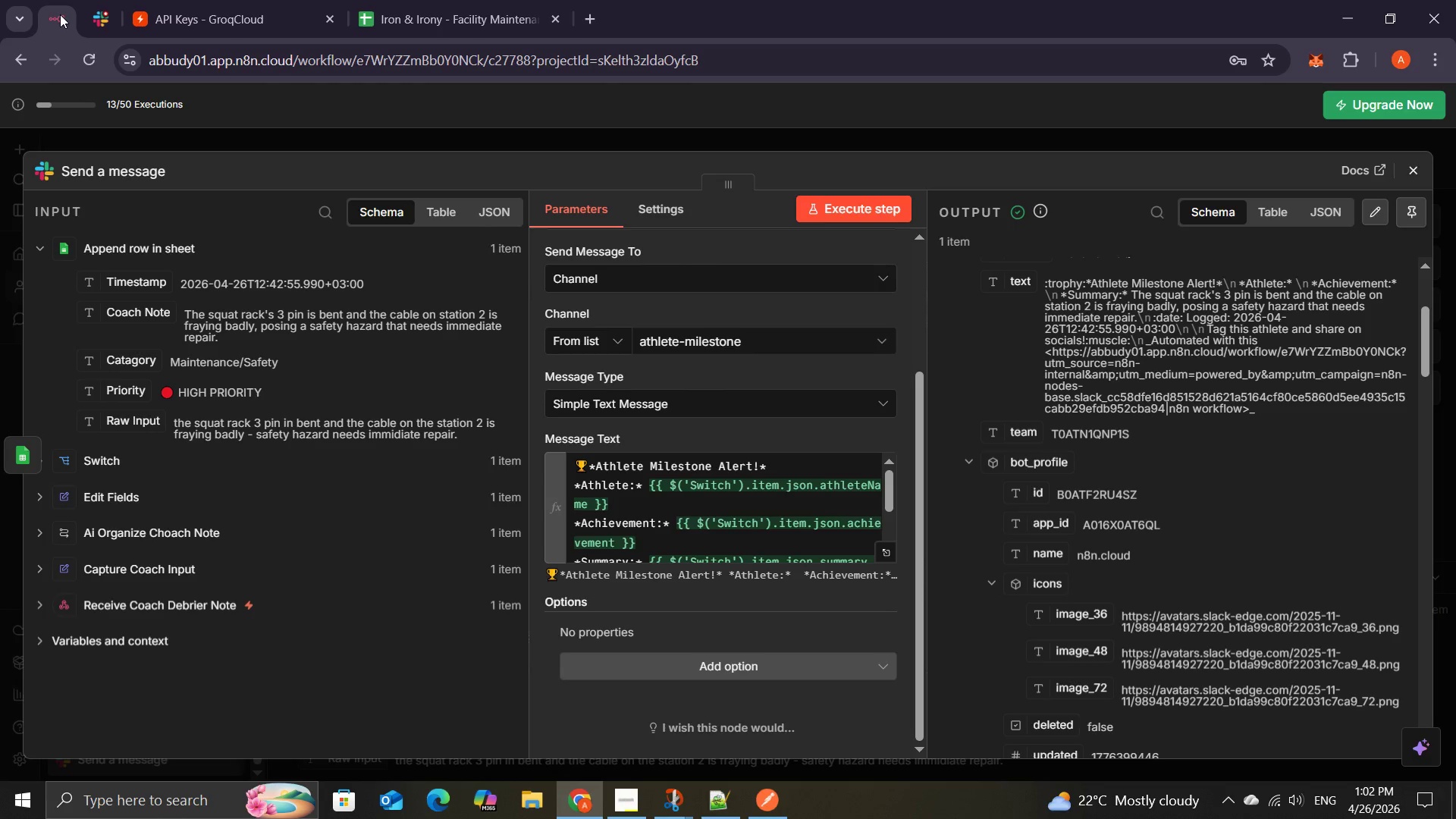 
wait(18.53)
 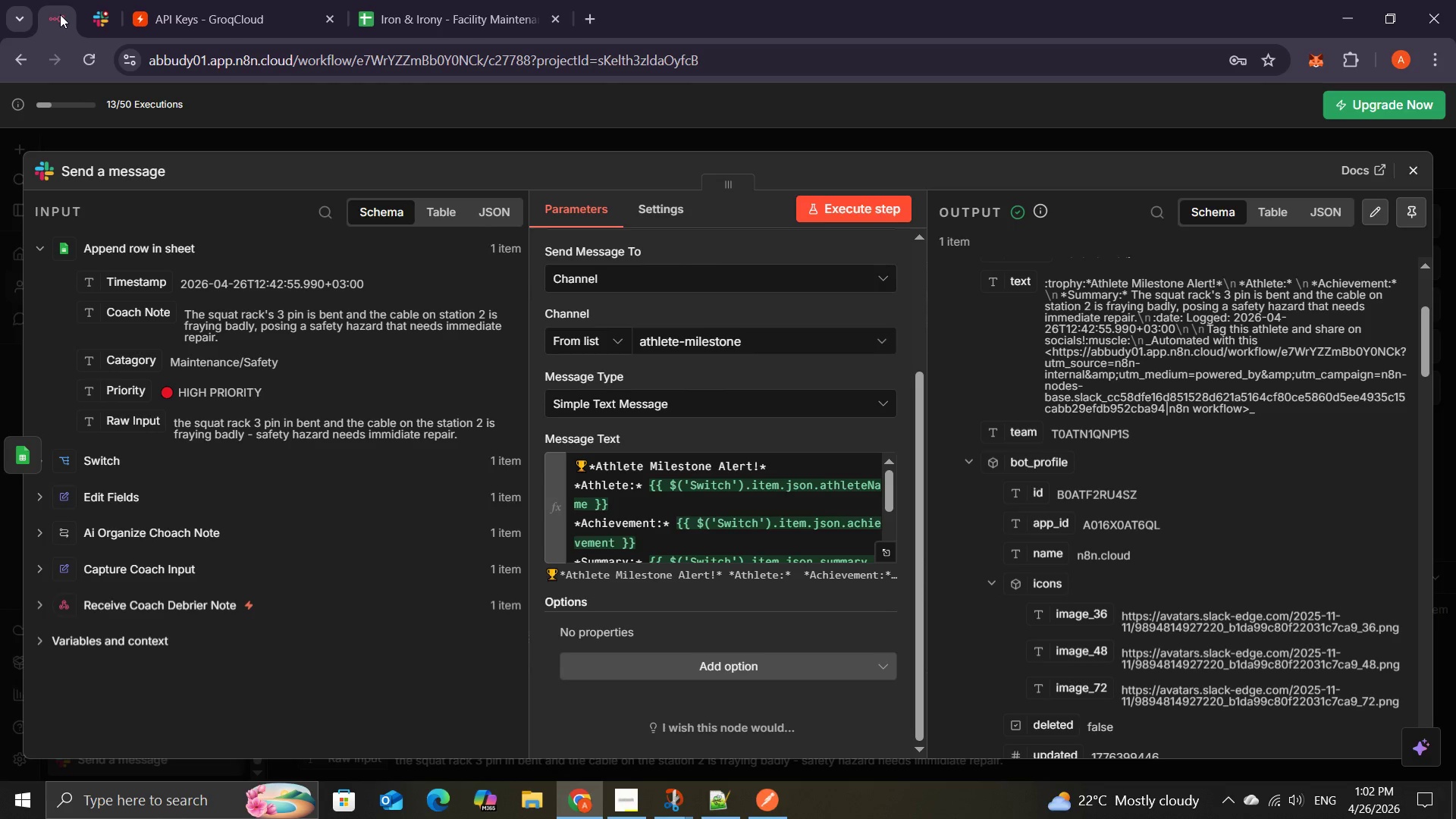 
left_click([1401, 158])
 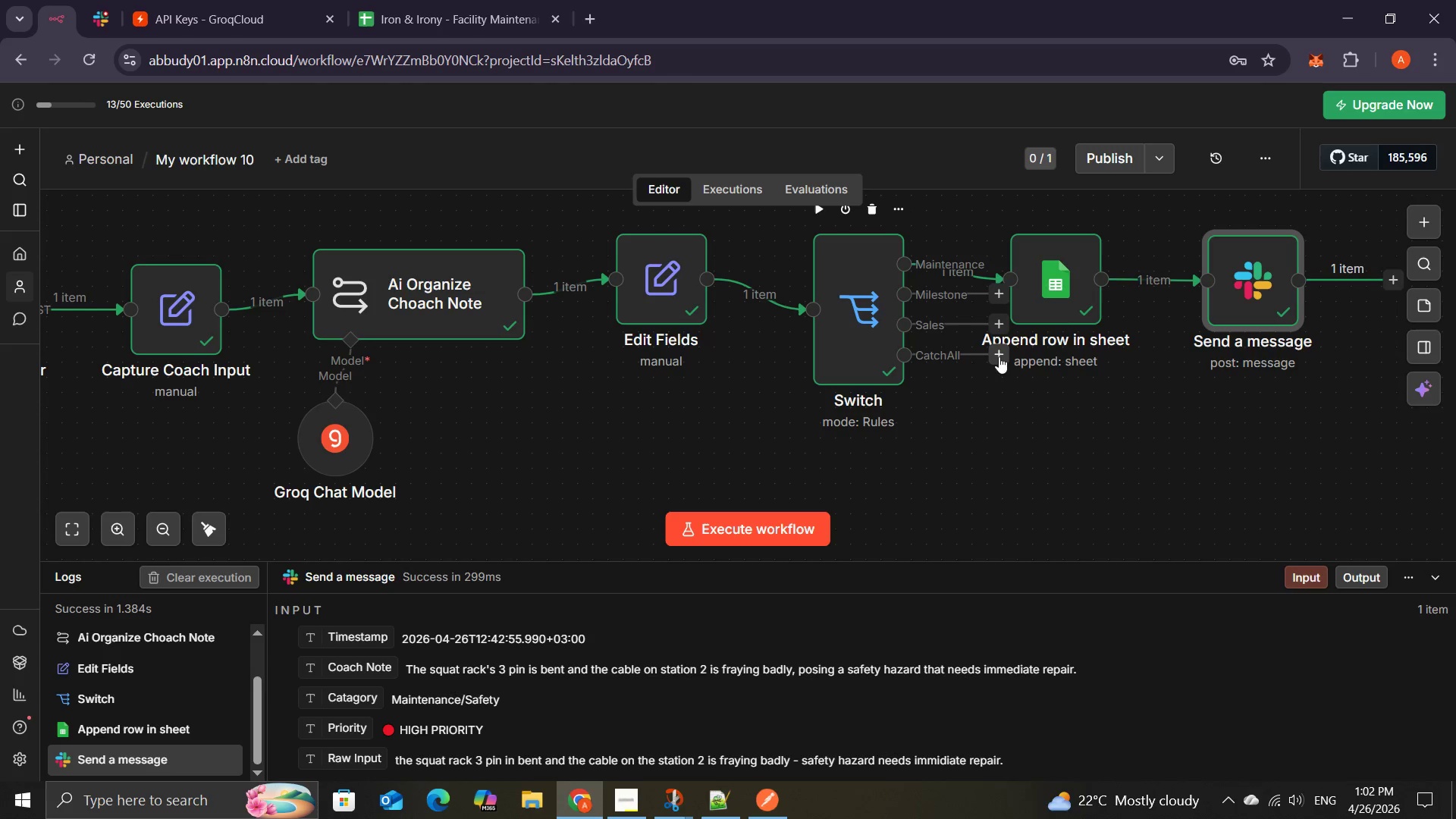 
wait(8.83)
 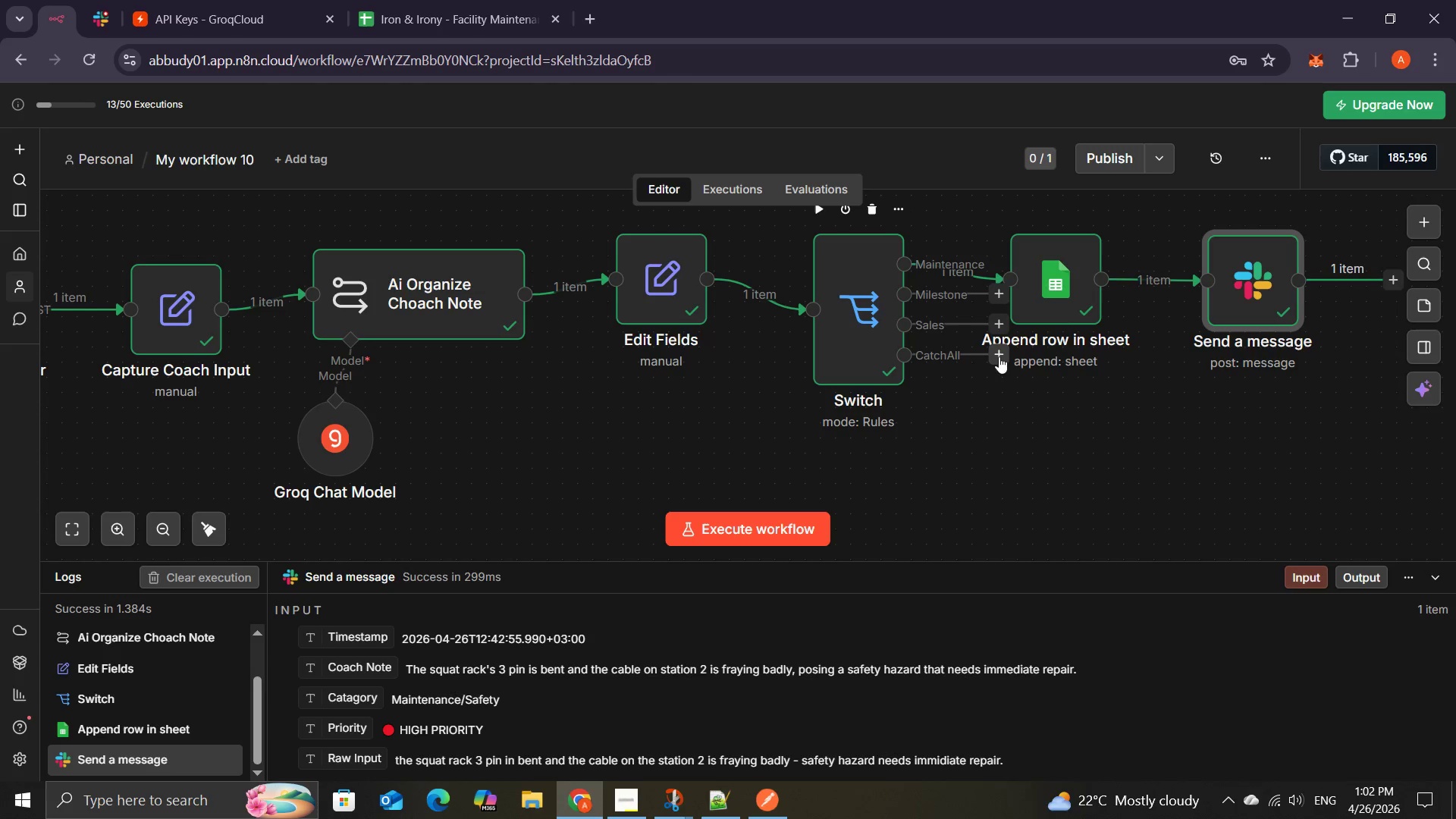 
left_click_drag(start_coordinate=[976, 297], to_coordinate=[999, 295])
 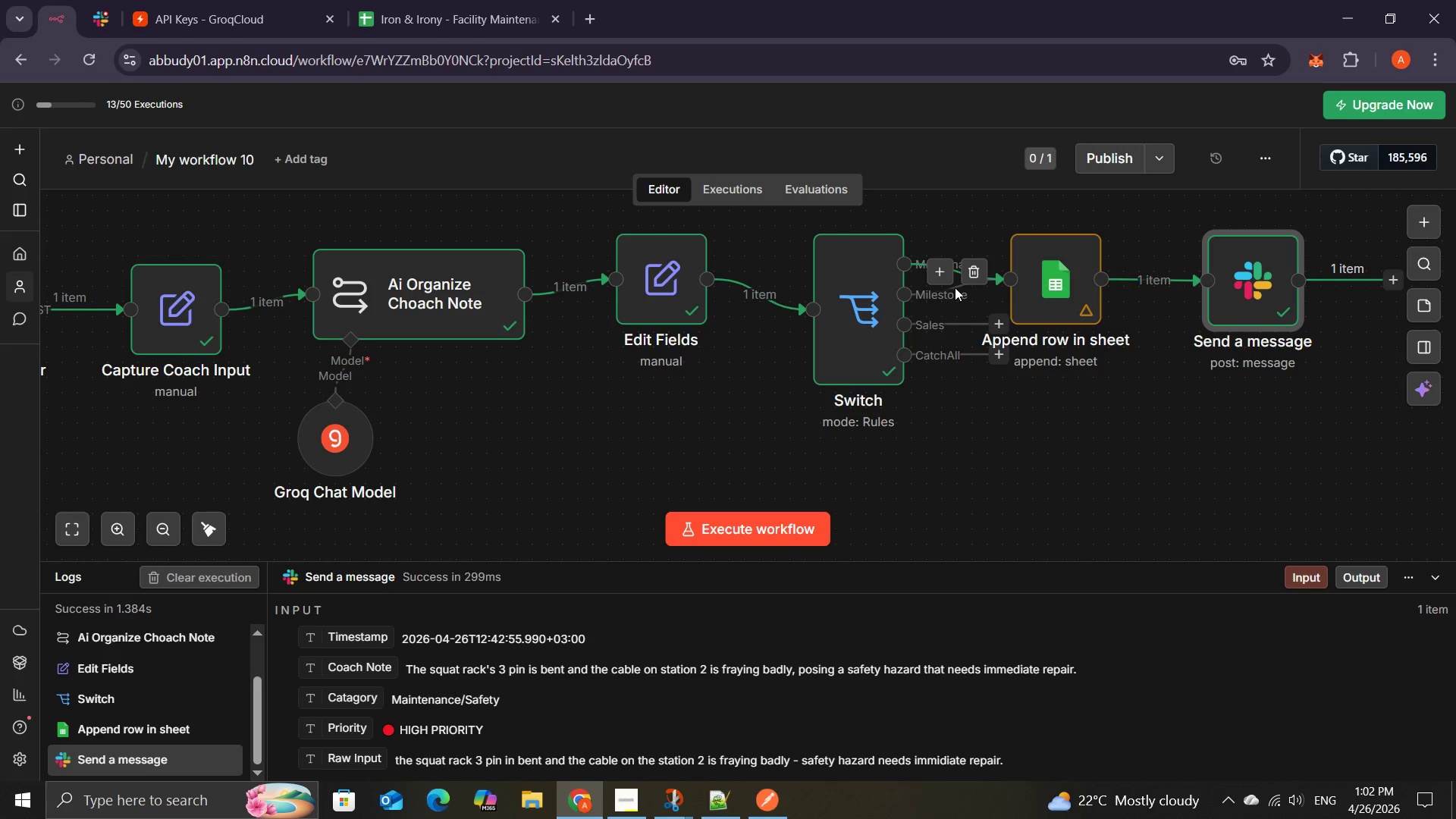 
left_click([955, 287])
 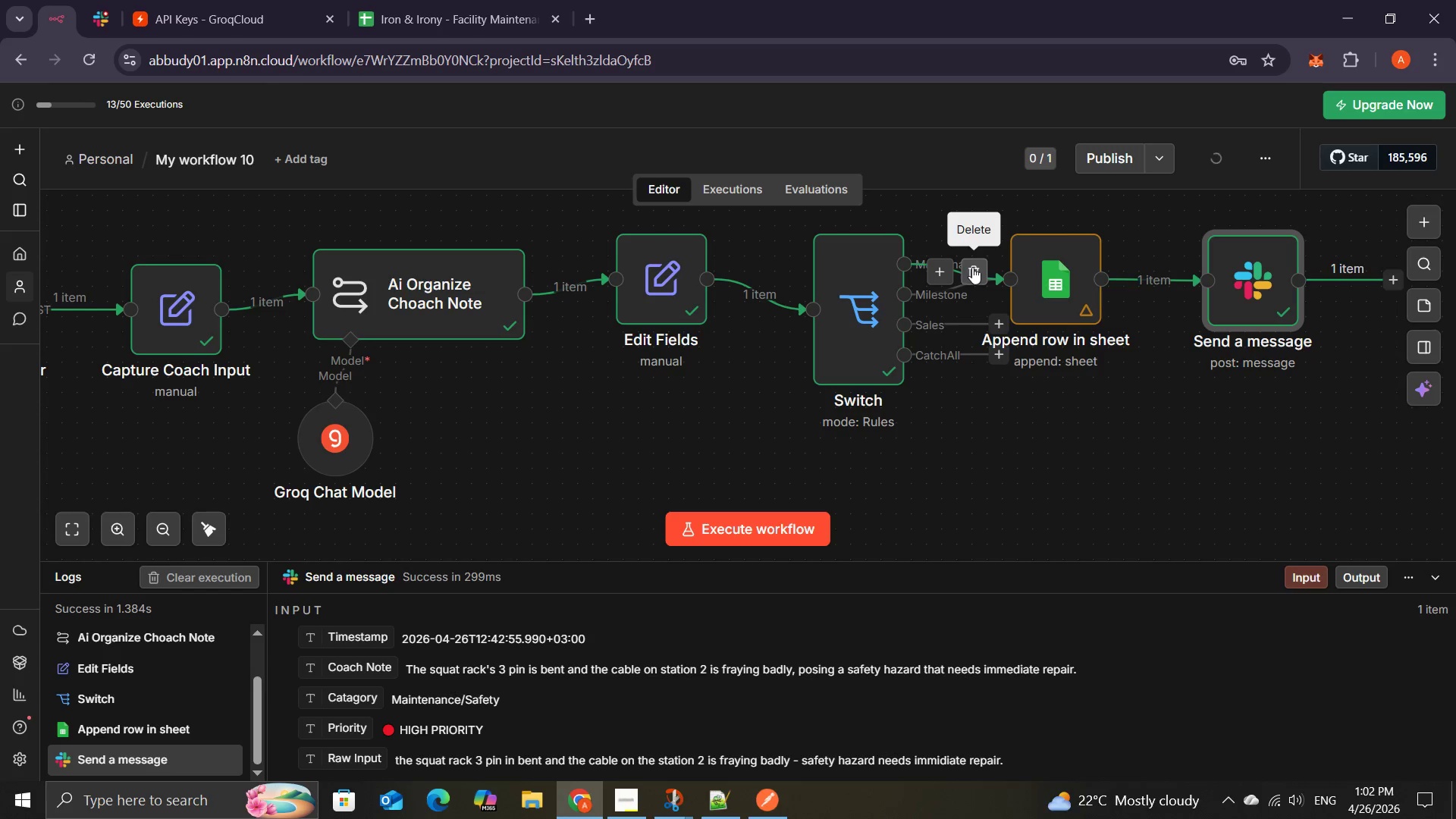 
left_click([972, 266])
 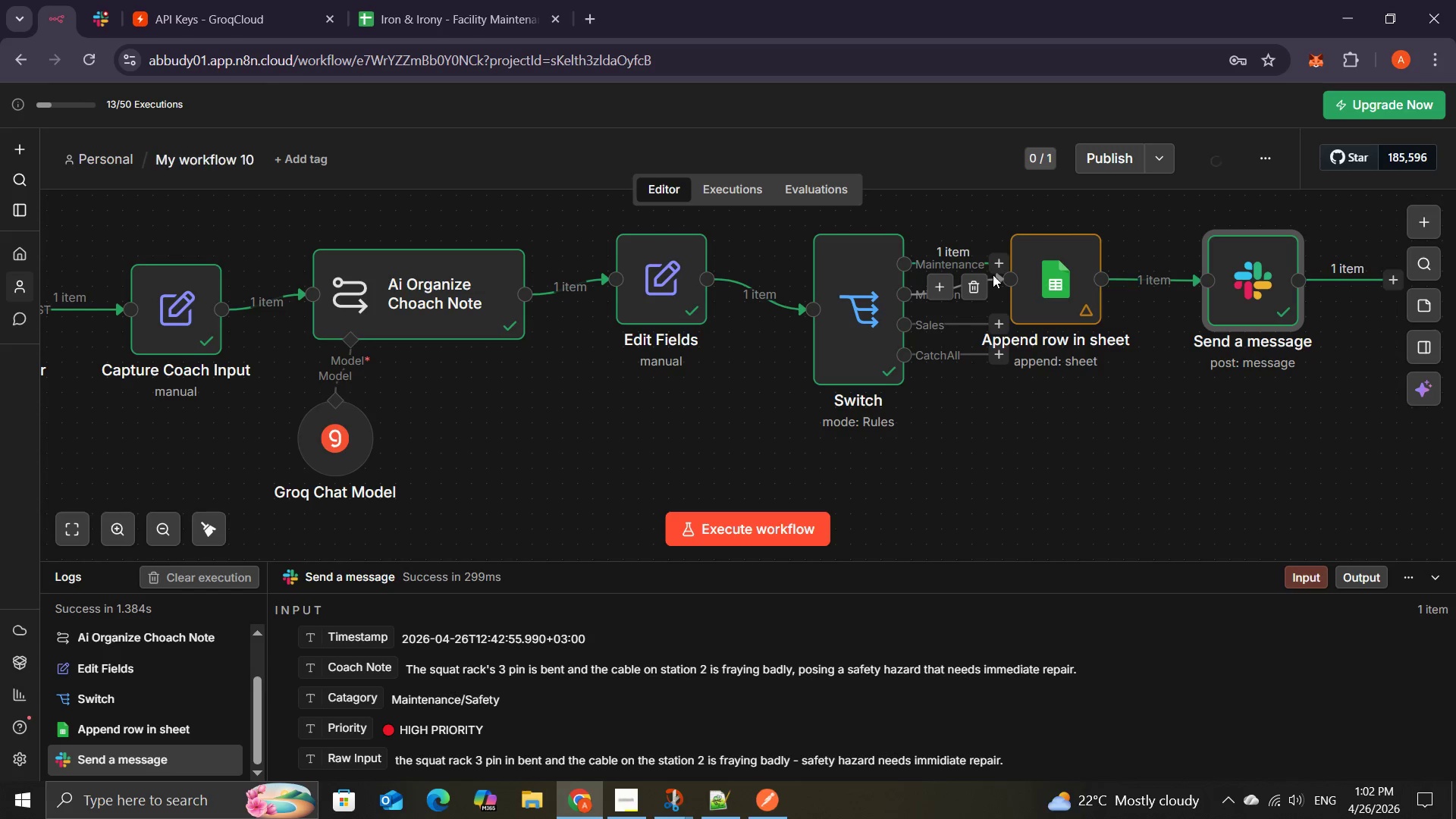 
left_click([977, 281])
 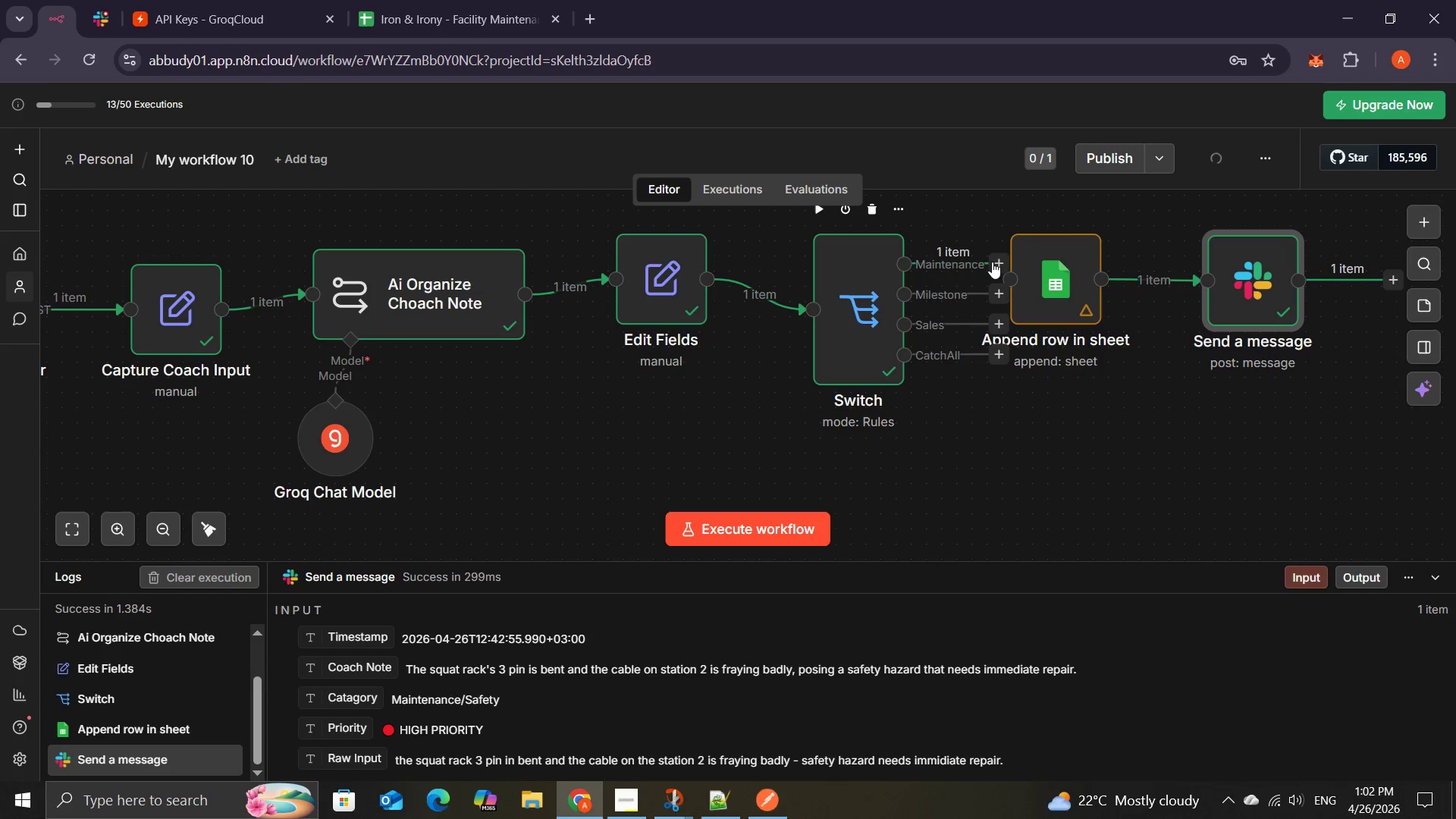 
left_click_drag(start_coordinate=[995, 260], to_coordinate=[1010, 276])
 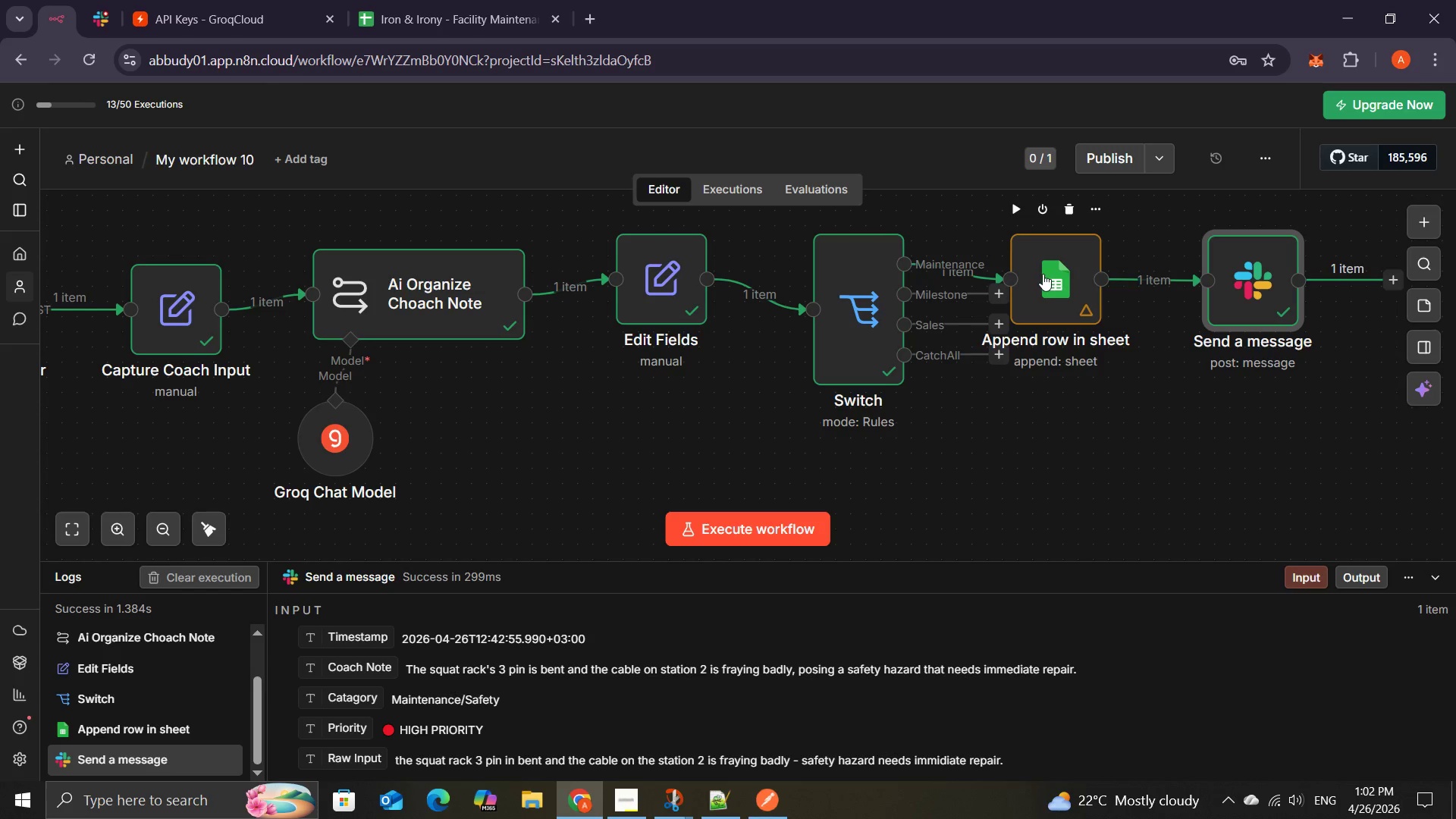 
left_click_drag(start_coordinate=[1043, 274], to_coordinate=[1065, 259])
 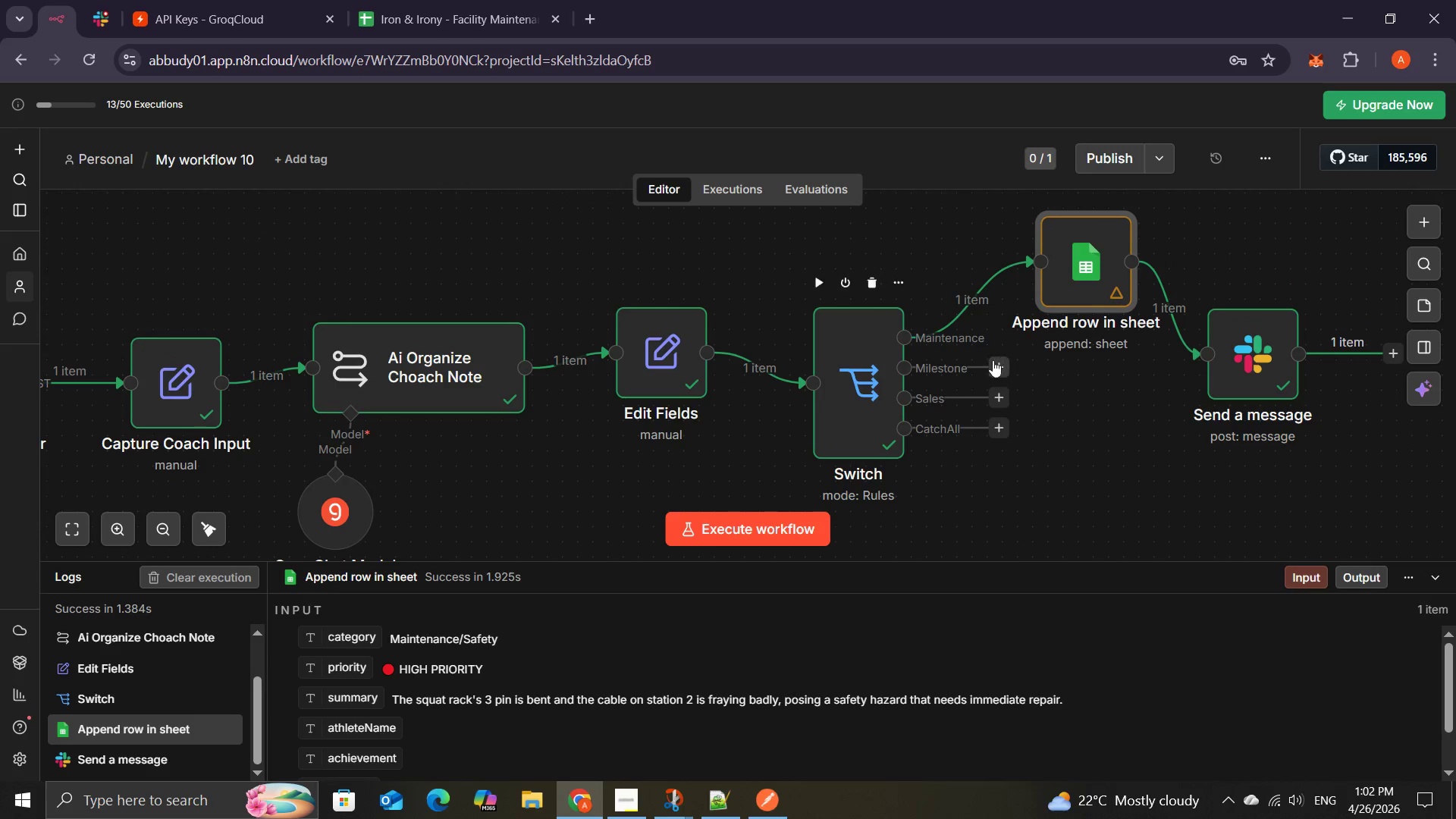 
left_click([994, 362])
 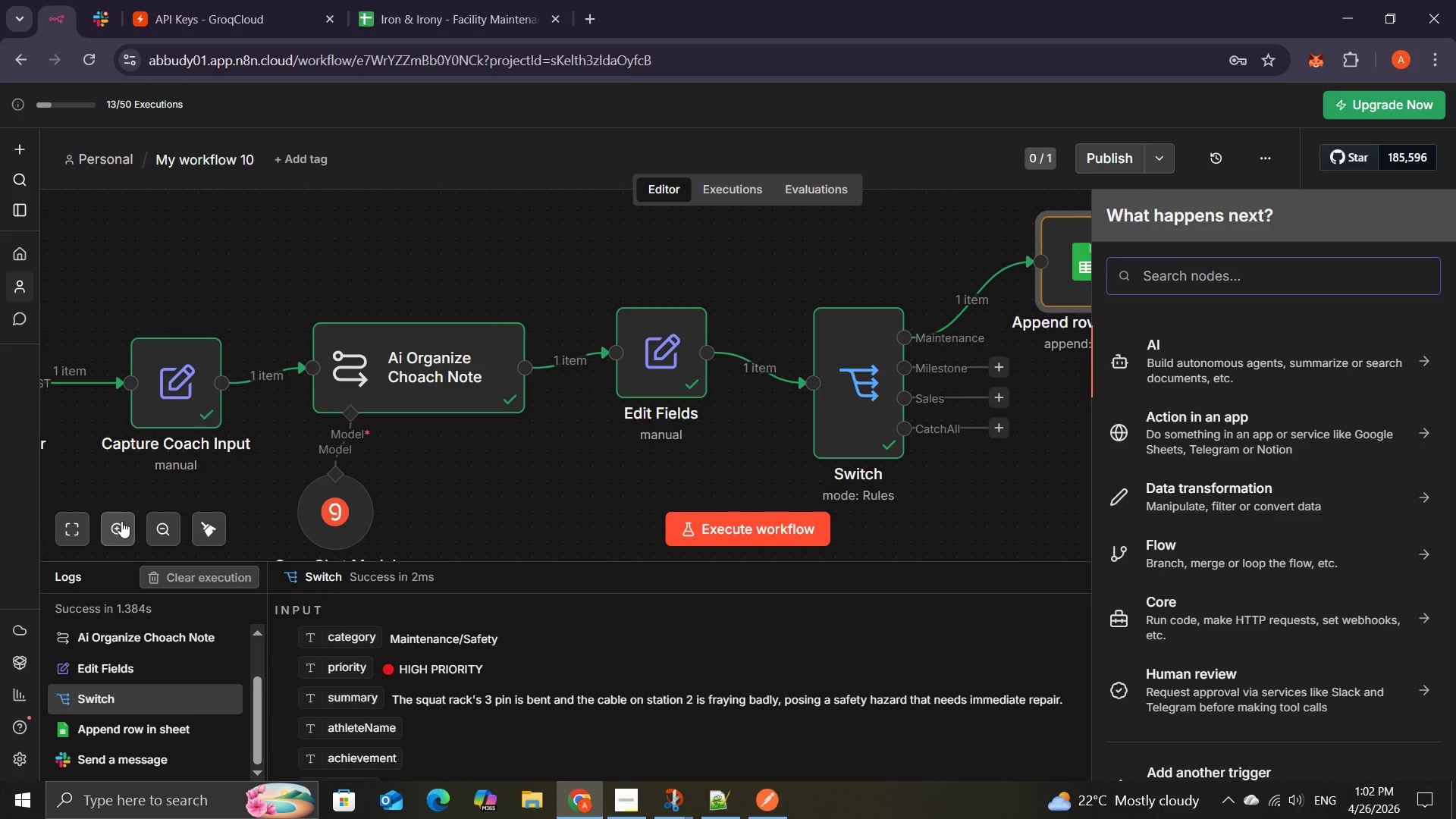 
left_click([159, 524])
 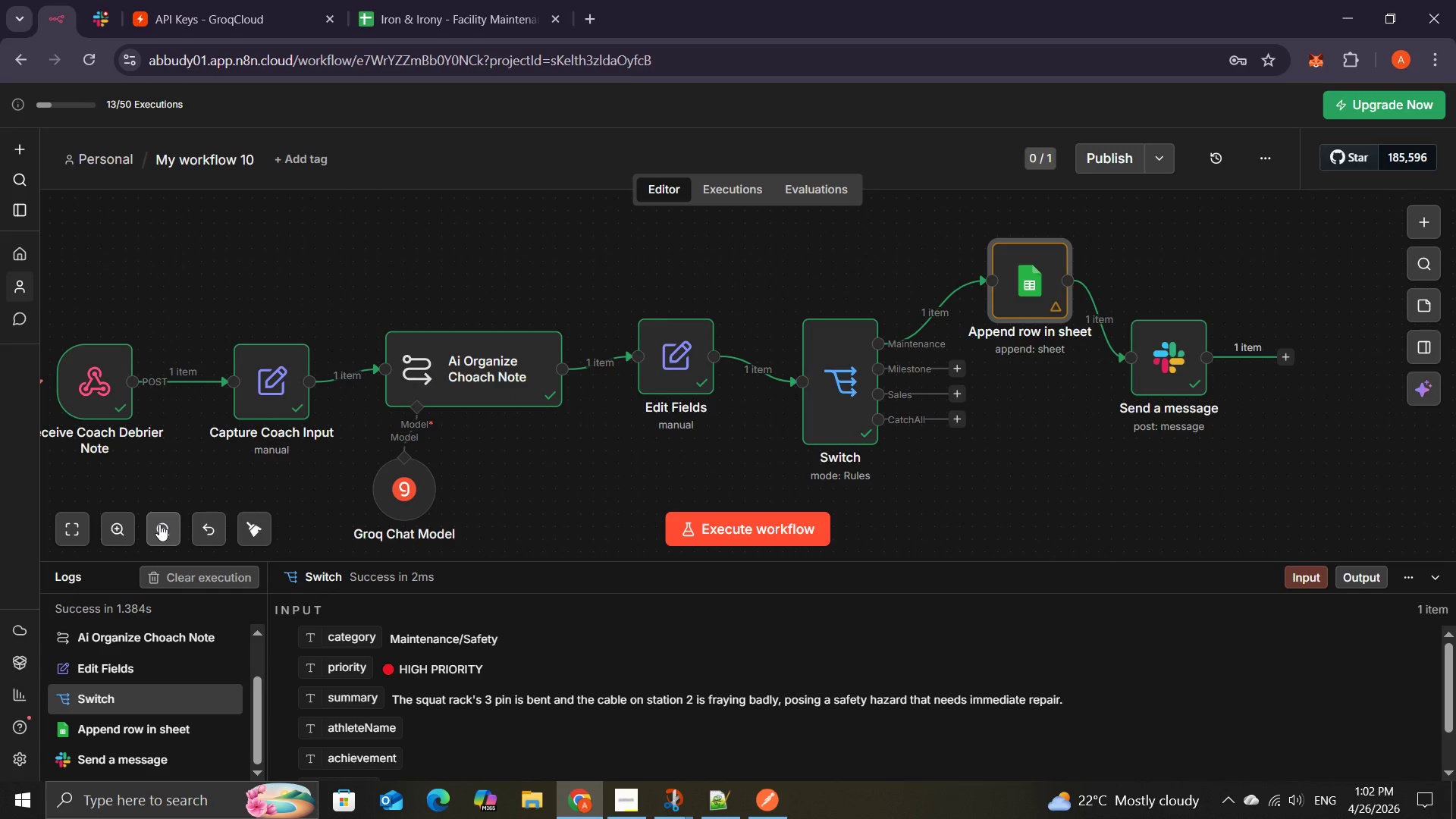 
left_click([159, 524])
 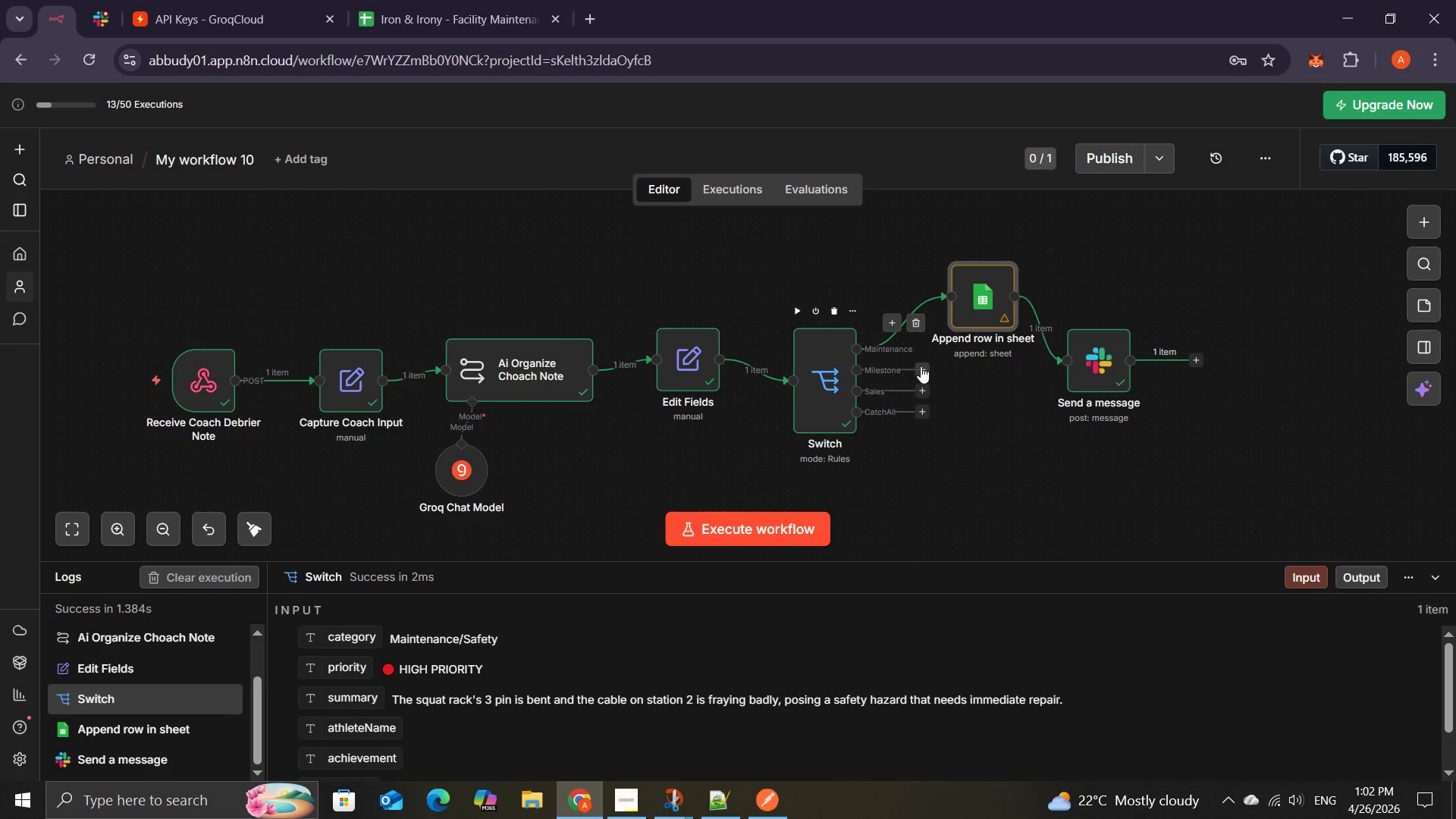 
left_click([926, 367])
 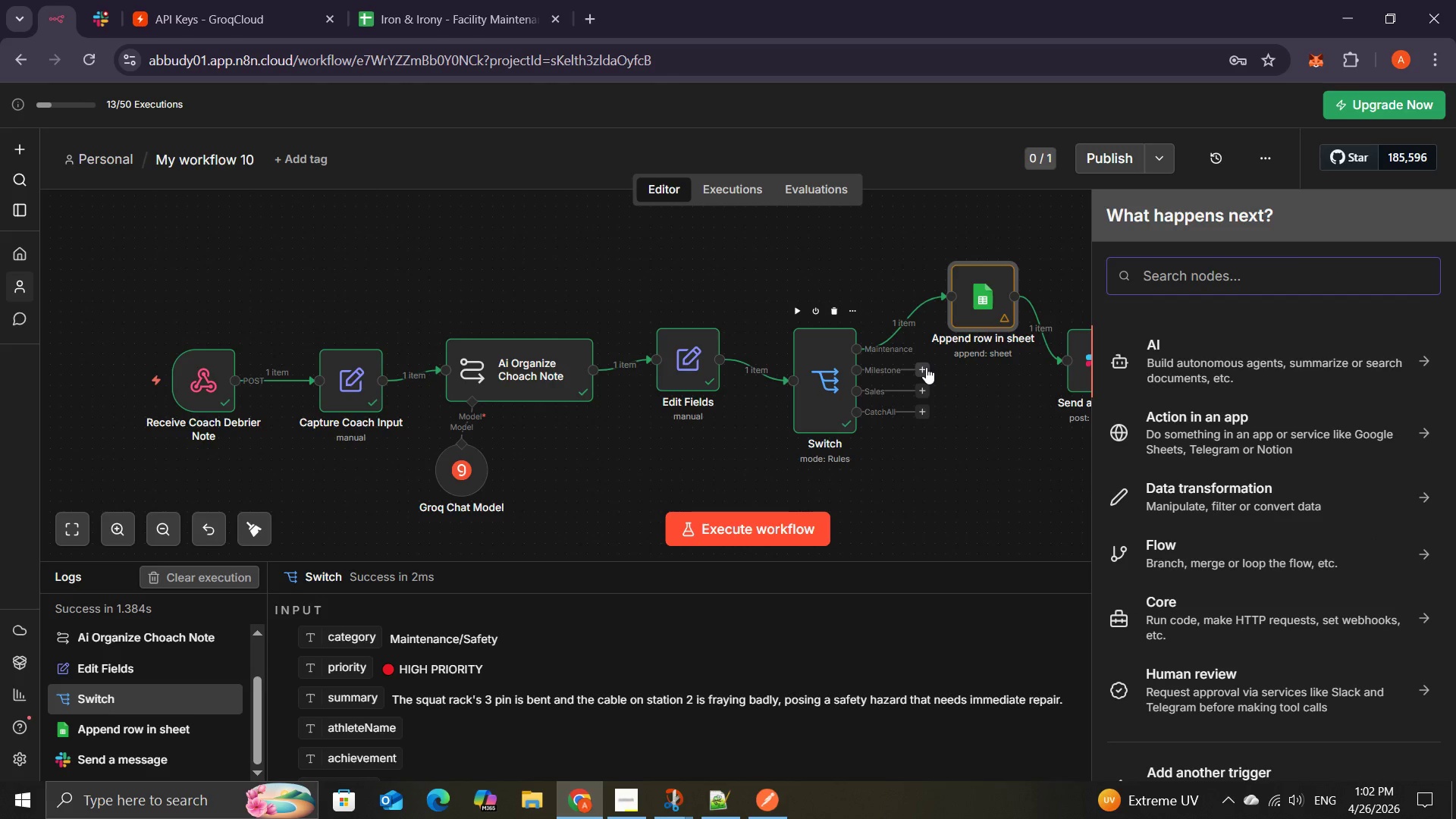 
wait(11.05)
 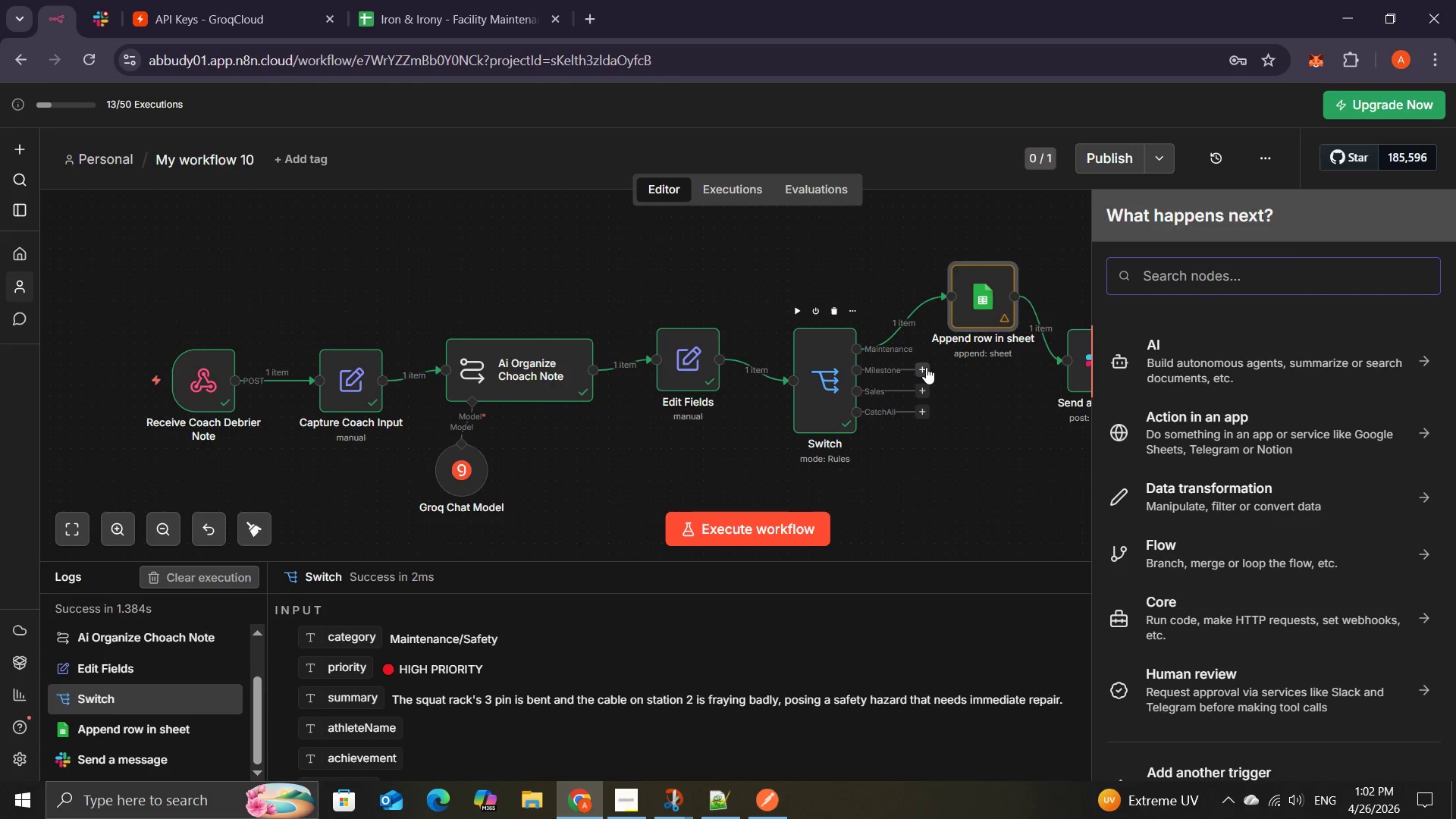 
left_click([922, 388])
 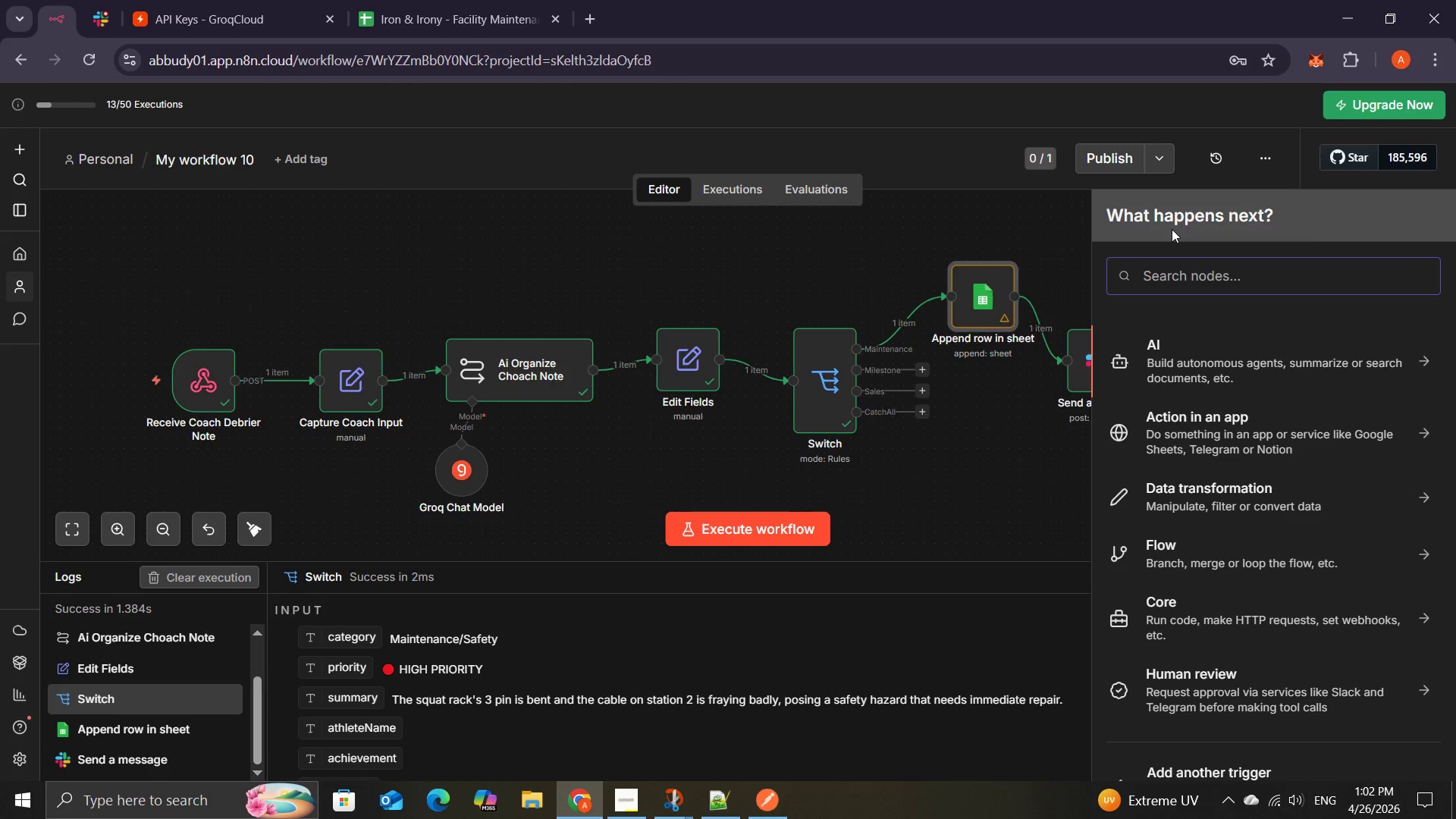 
wait(11.48)
 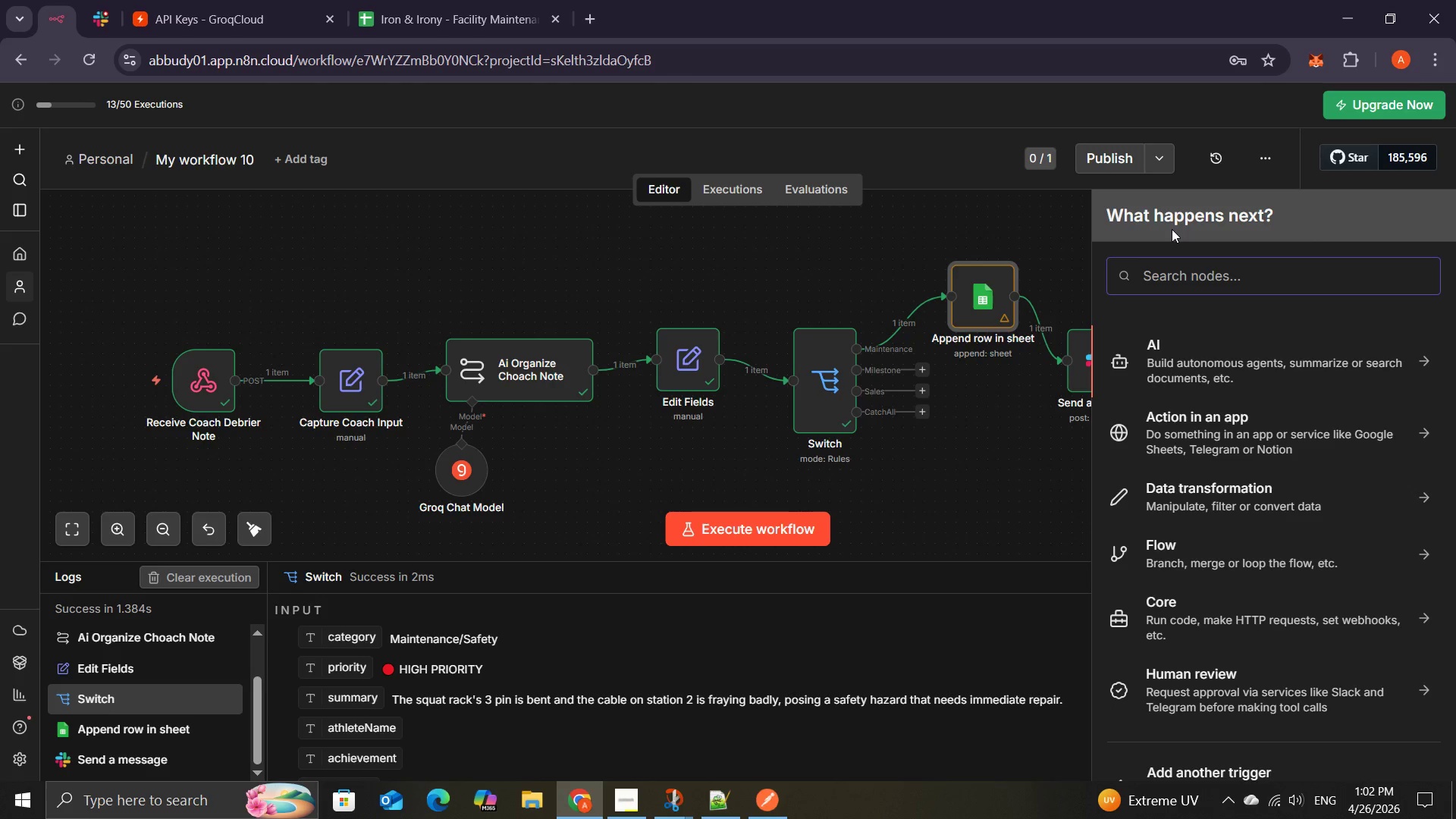 
type(goo)
 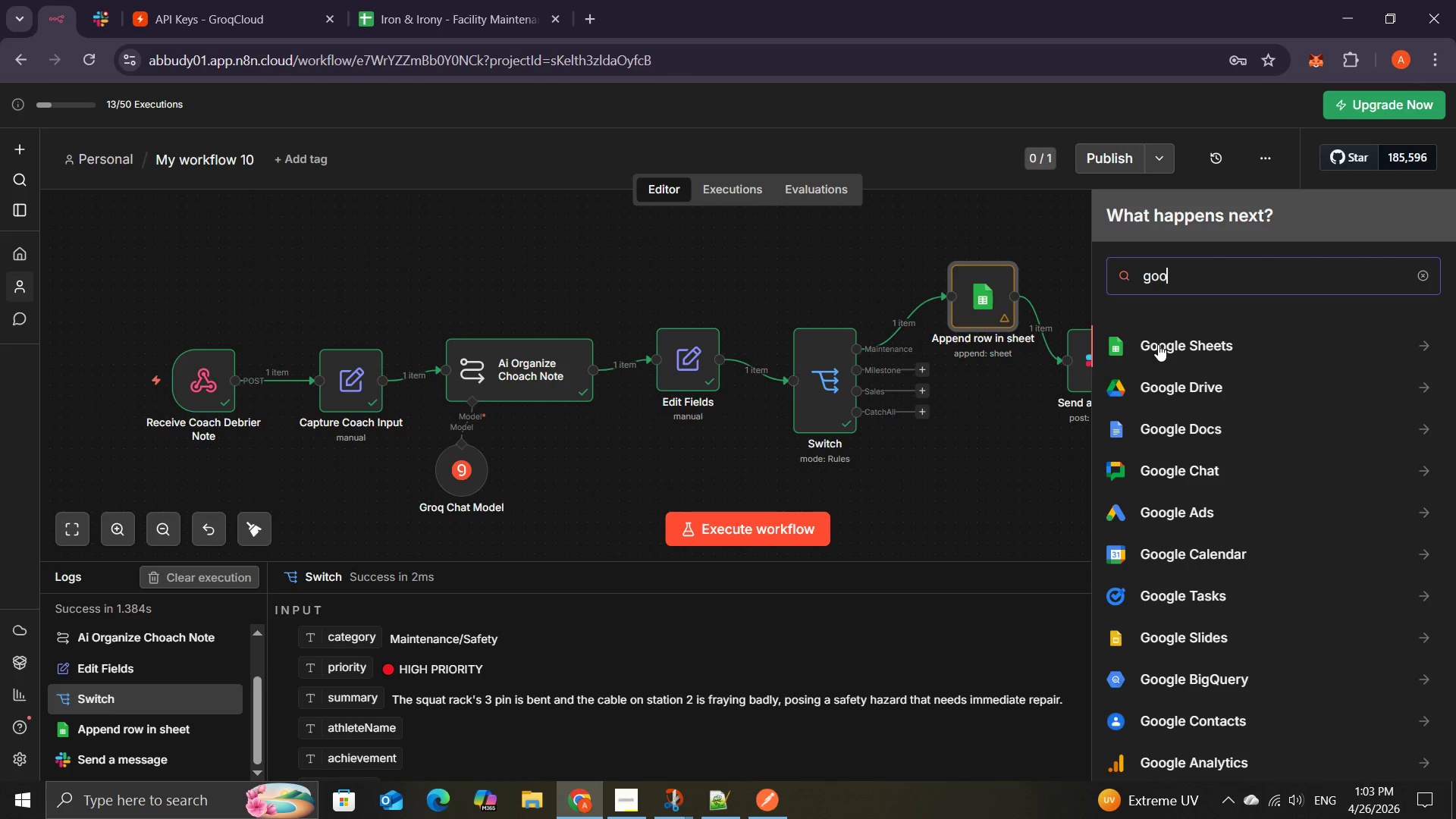 
left_click([1158, 344])
 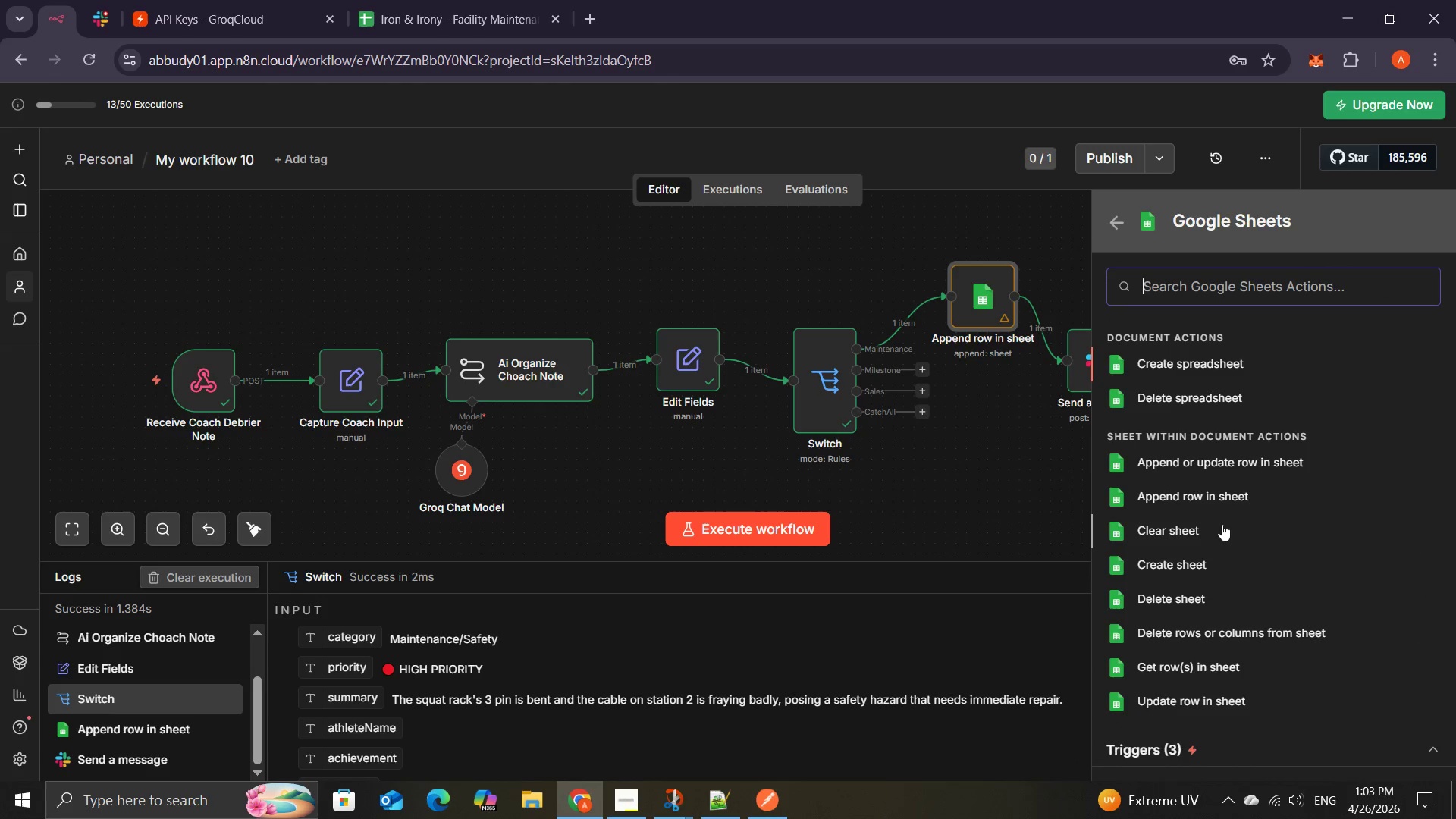 
wait(5.34)
 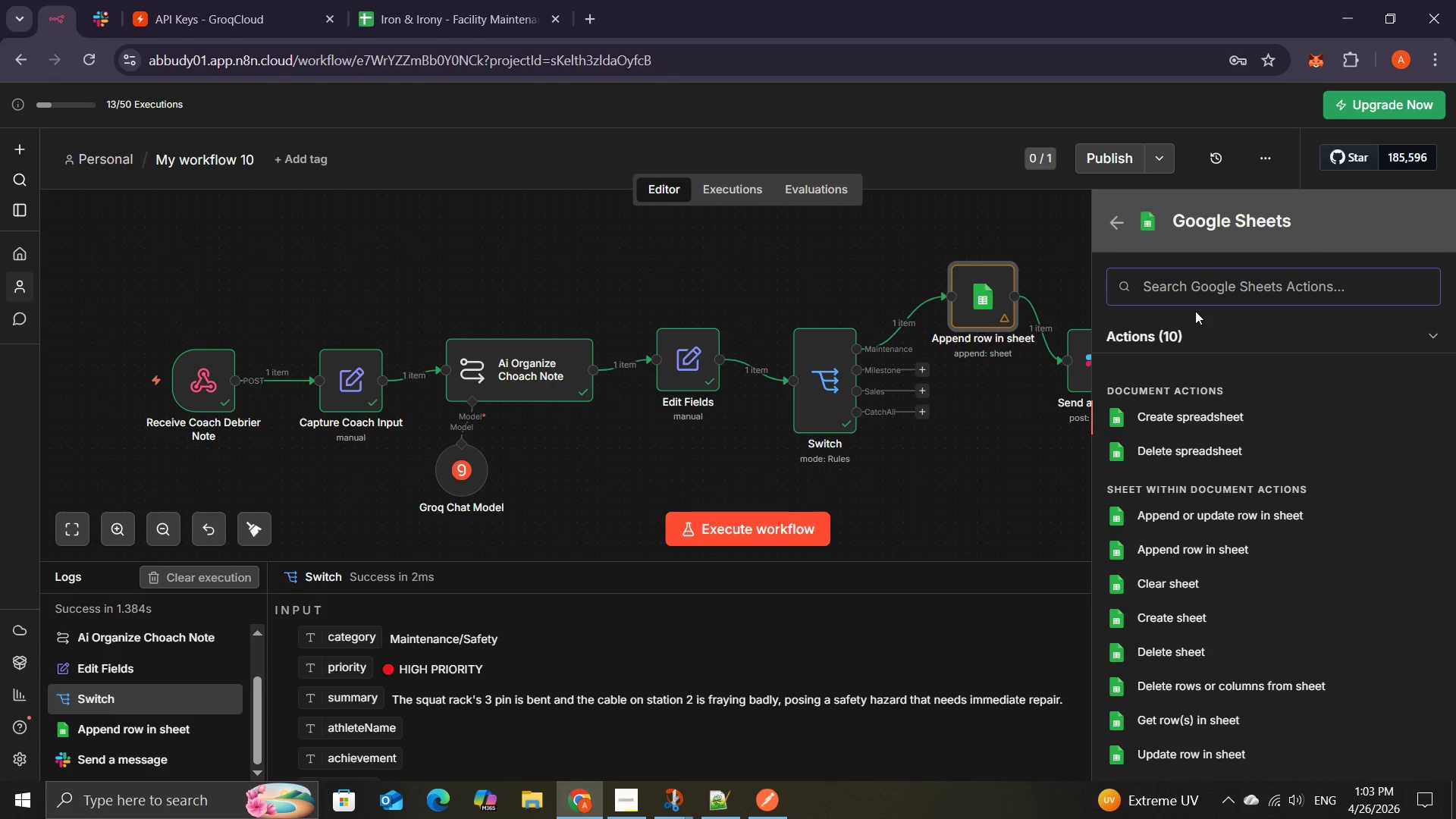 
left_click([1208, 492])
 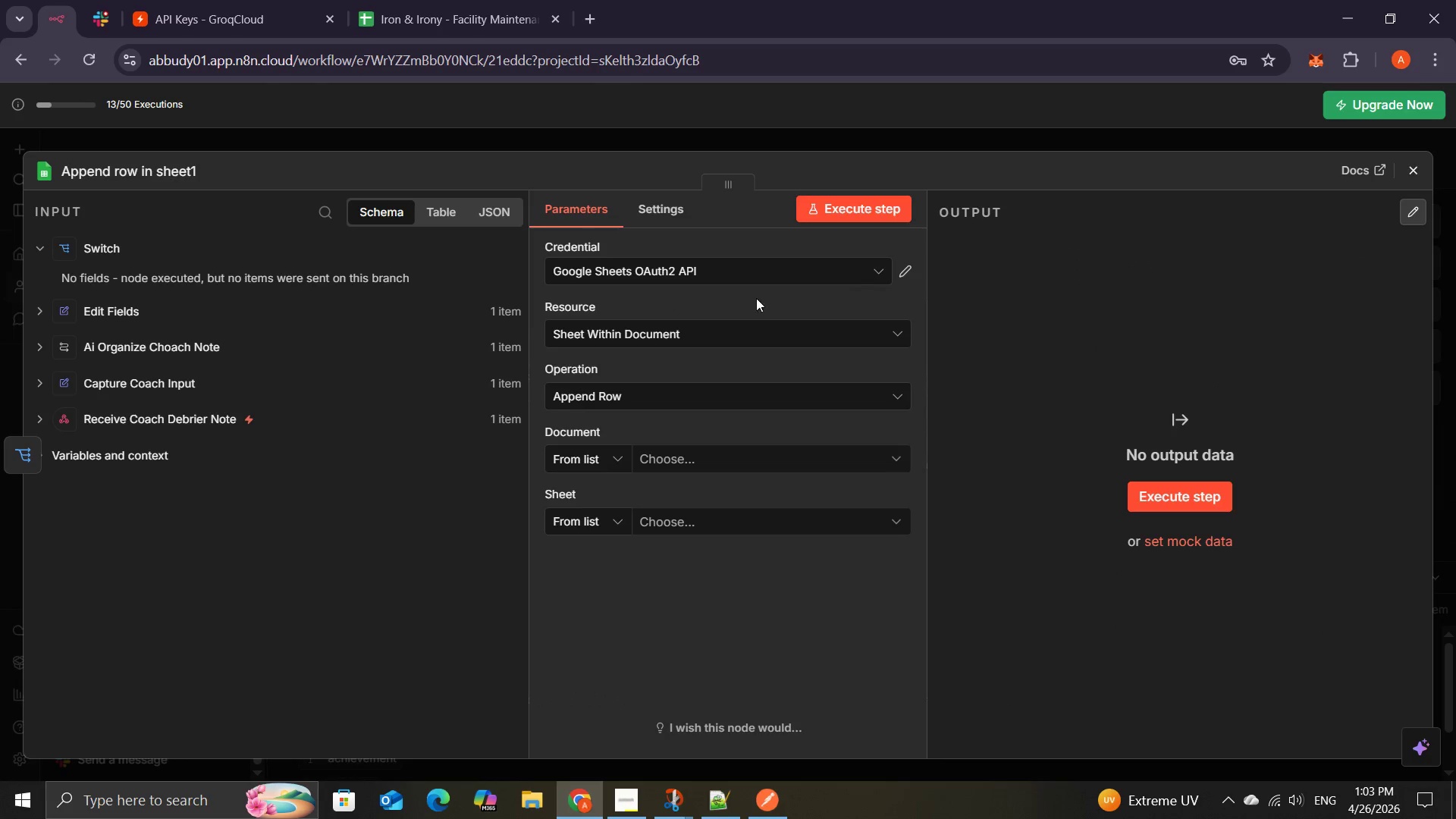 
mouse_move([695, 415])
 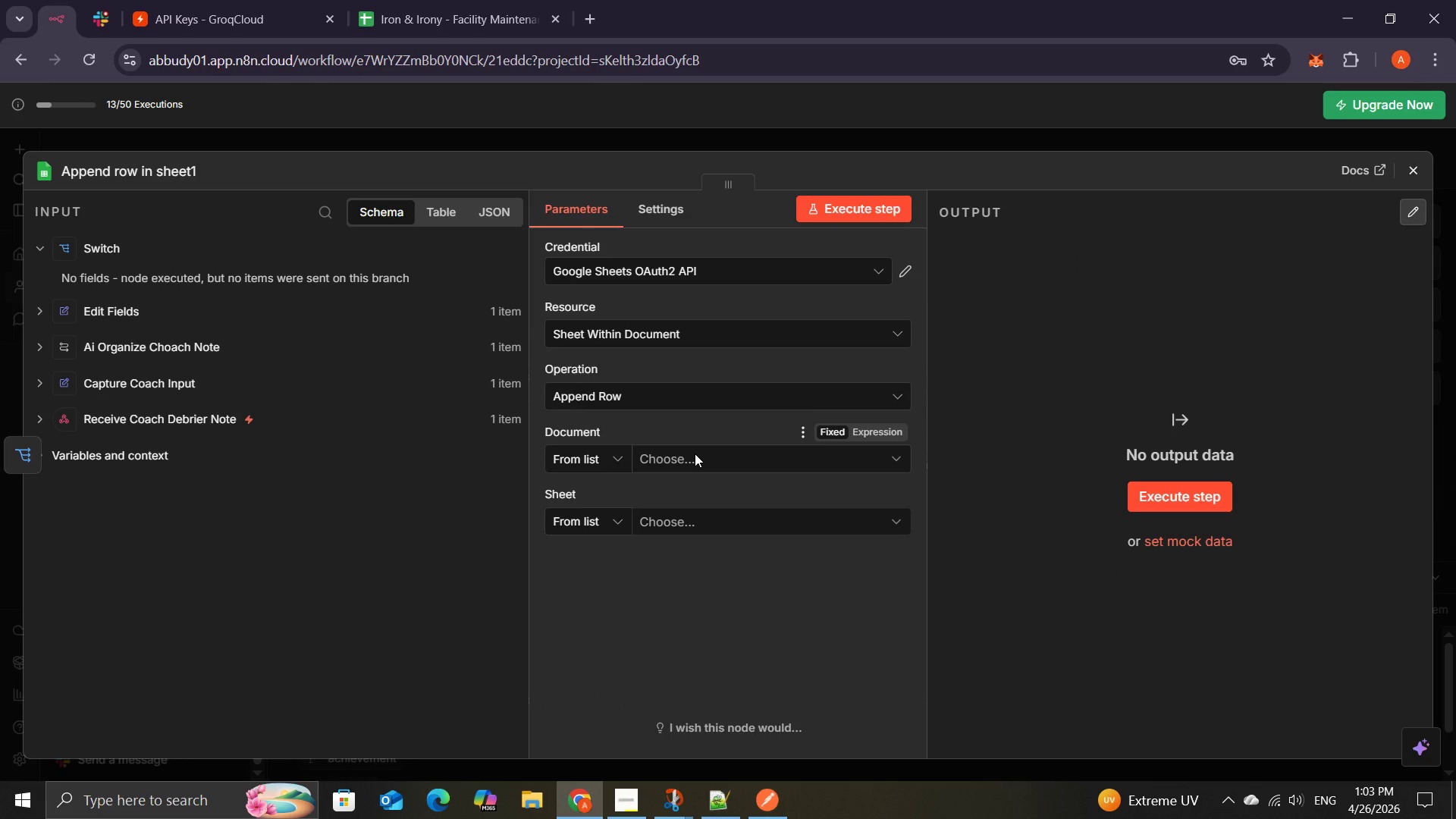 
left_click([695, 453])
 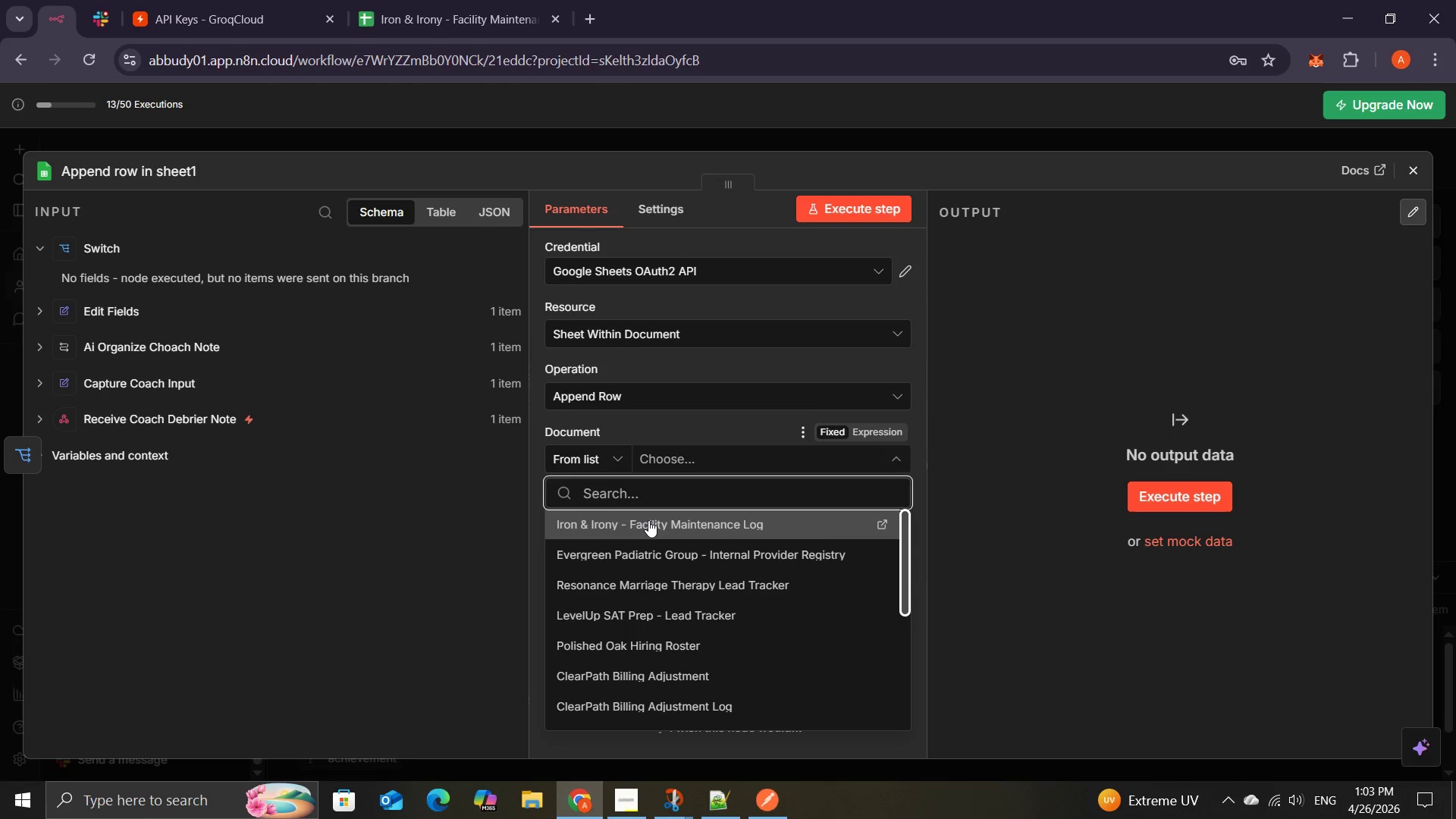 
wait(17.59)
 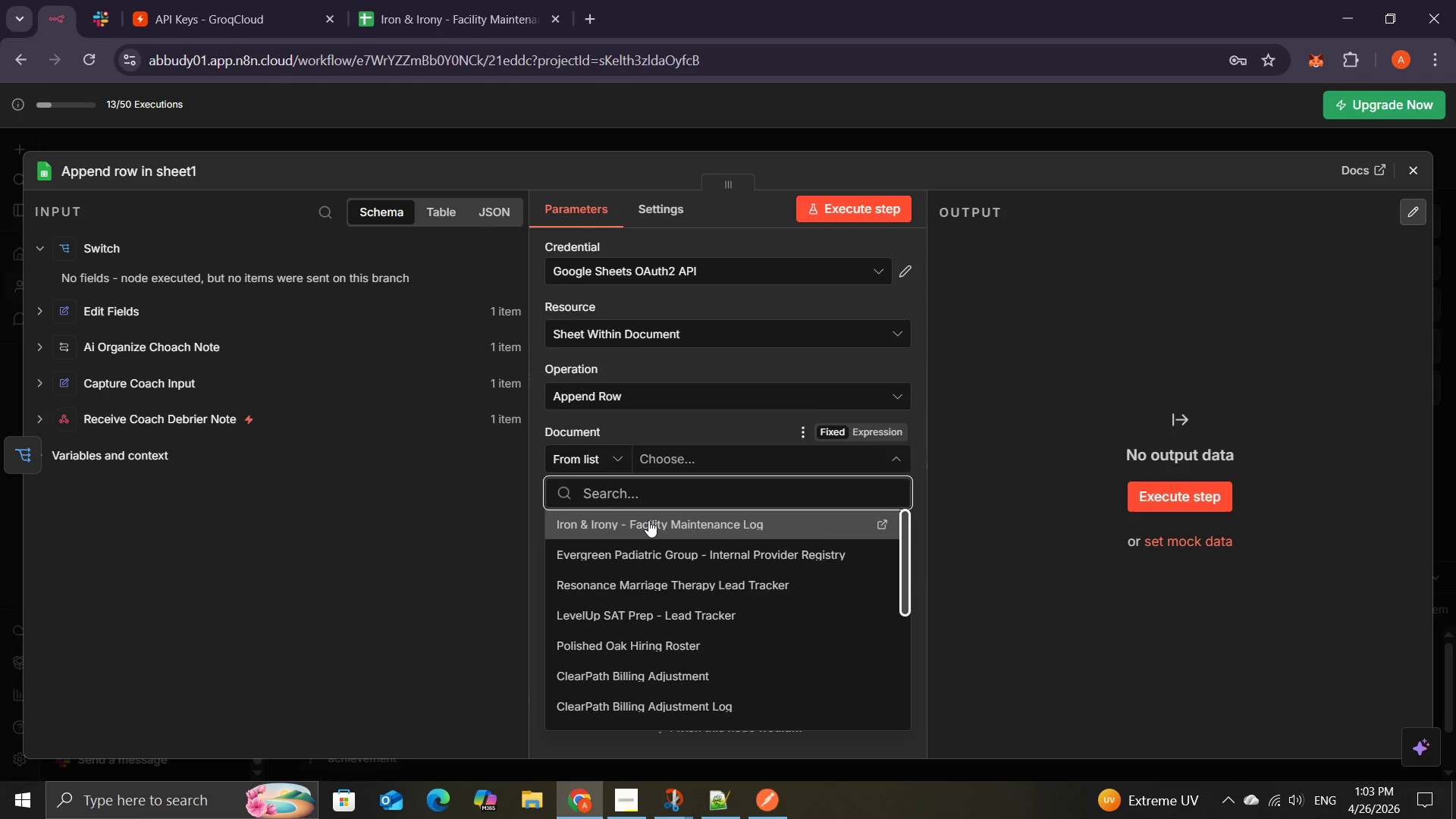 
left_click([677, 525])
 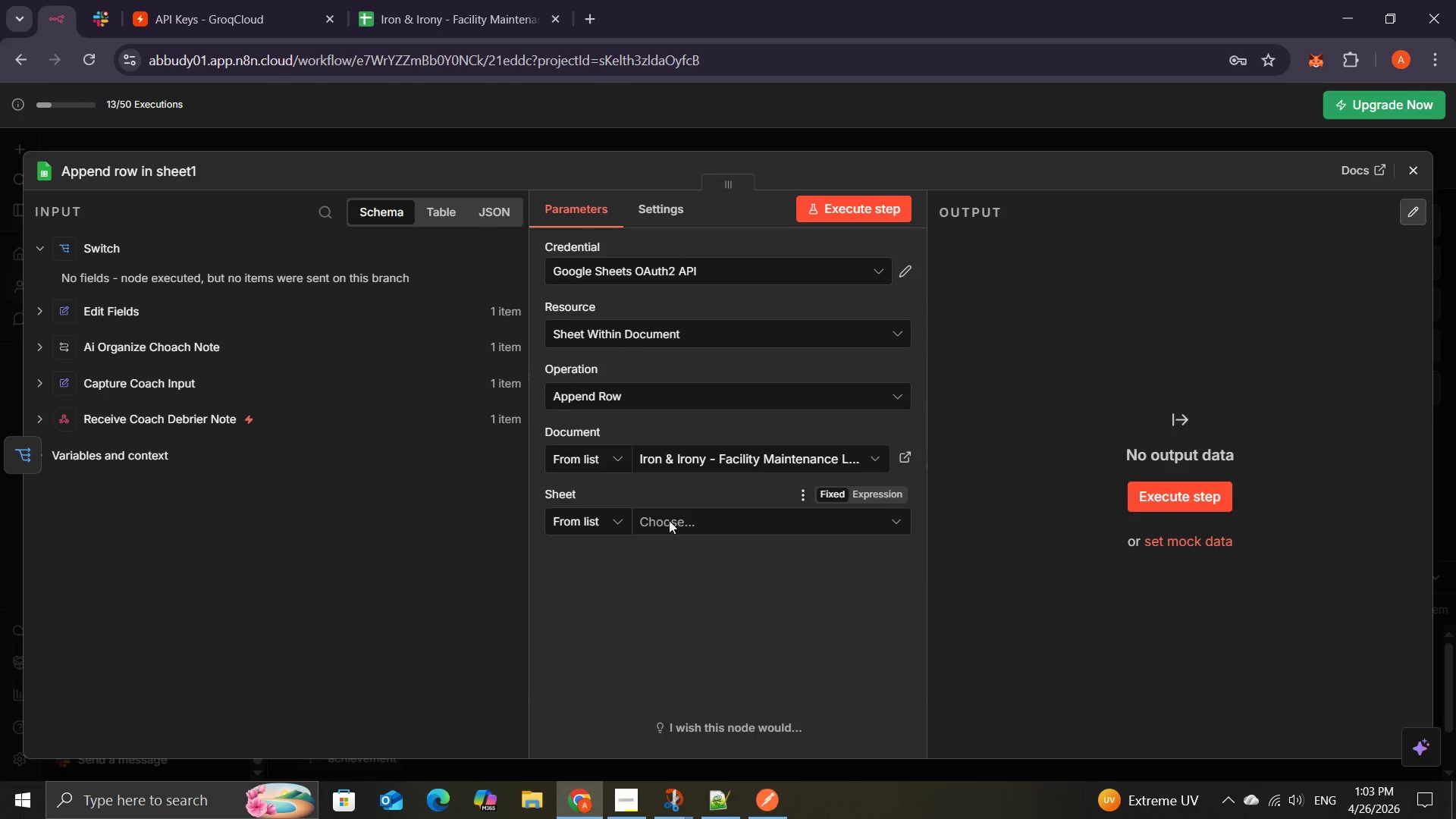 
left_click([665, 521])
 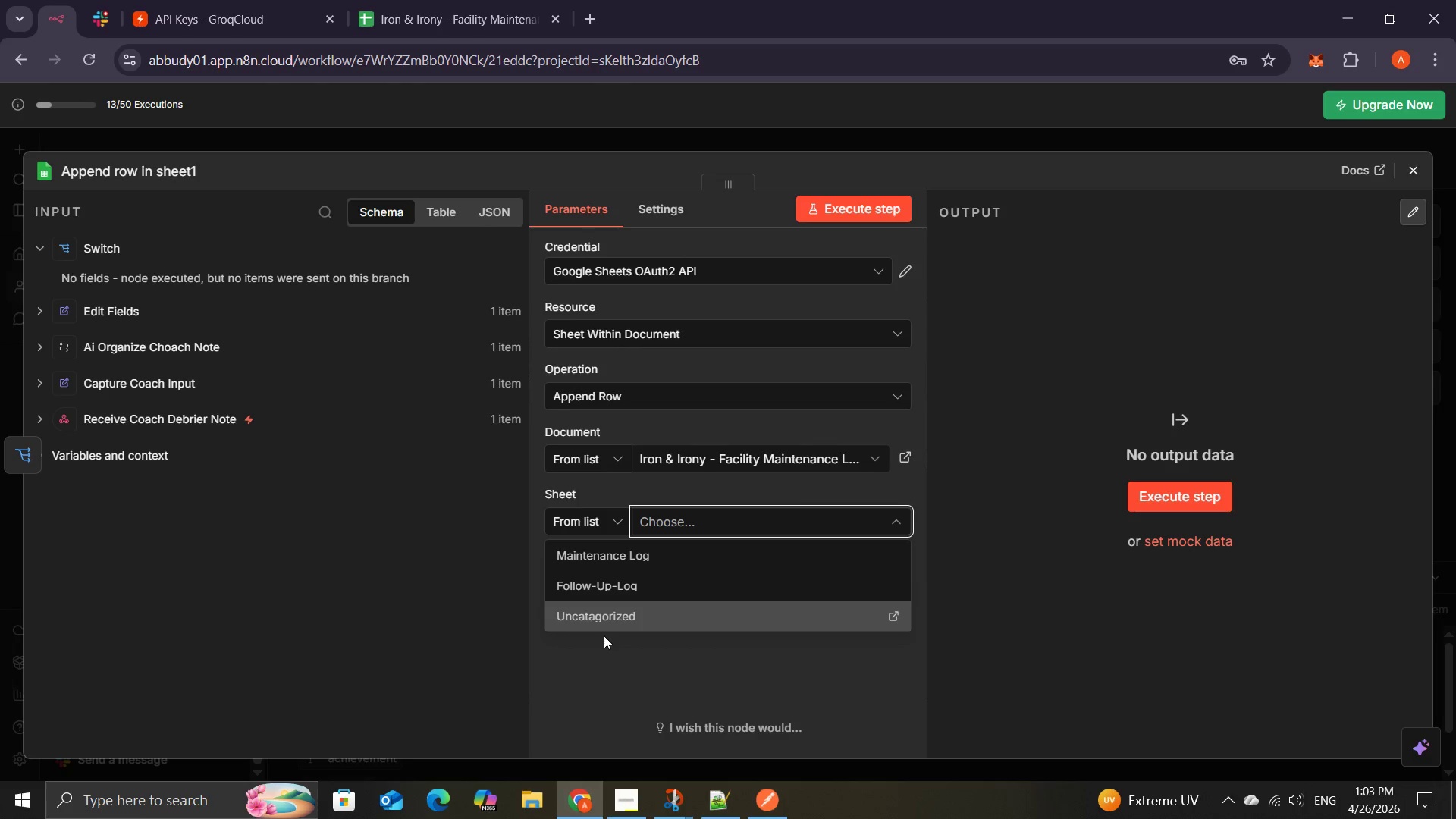 
wait(21.61)
 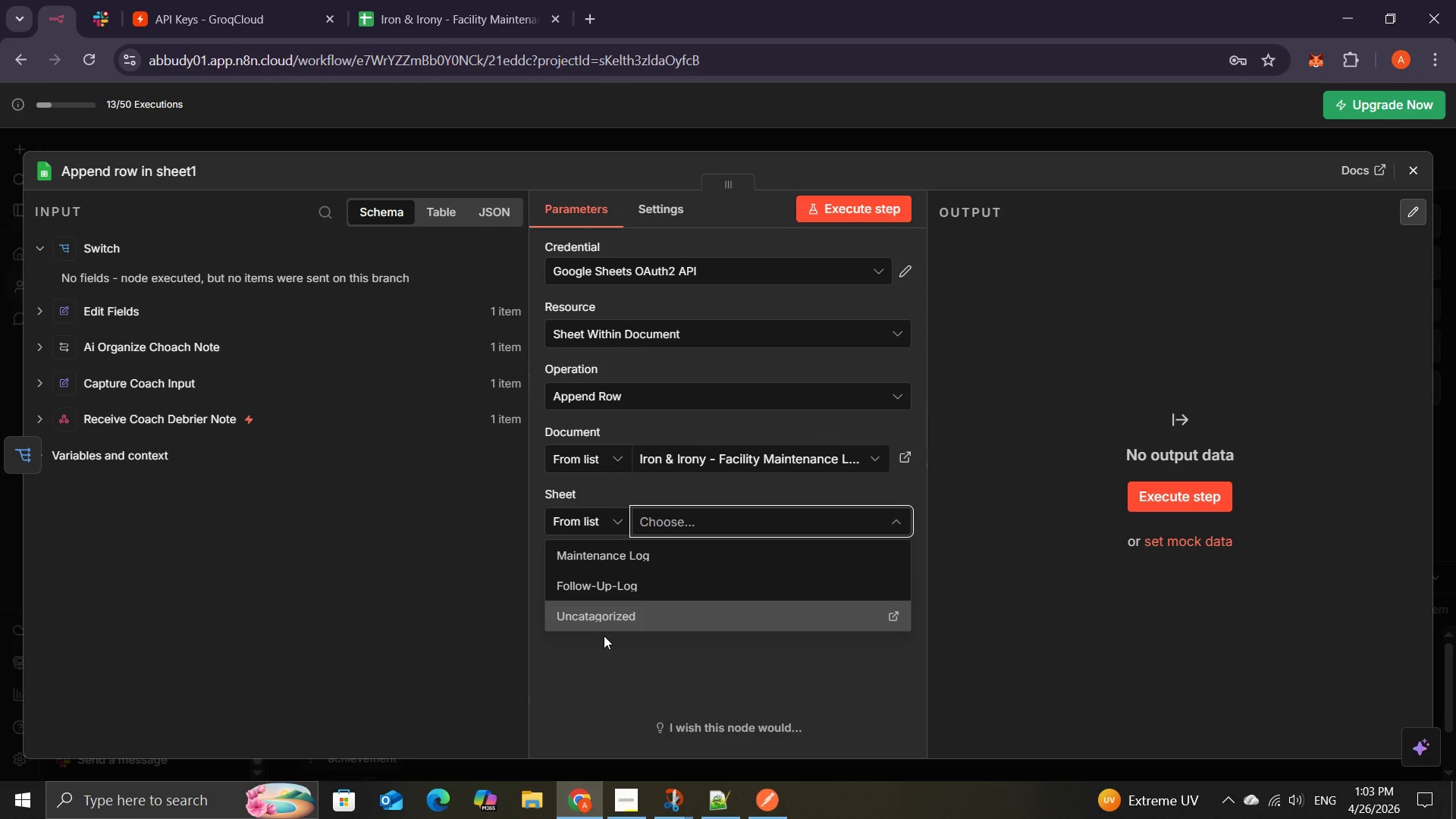 
left_click([623, 579])
 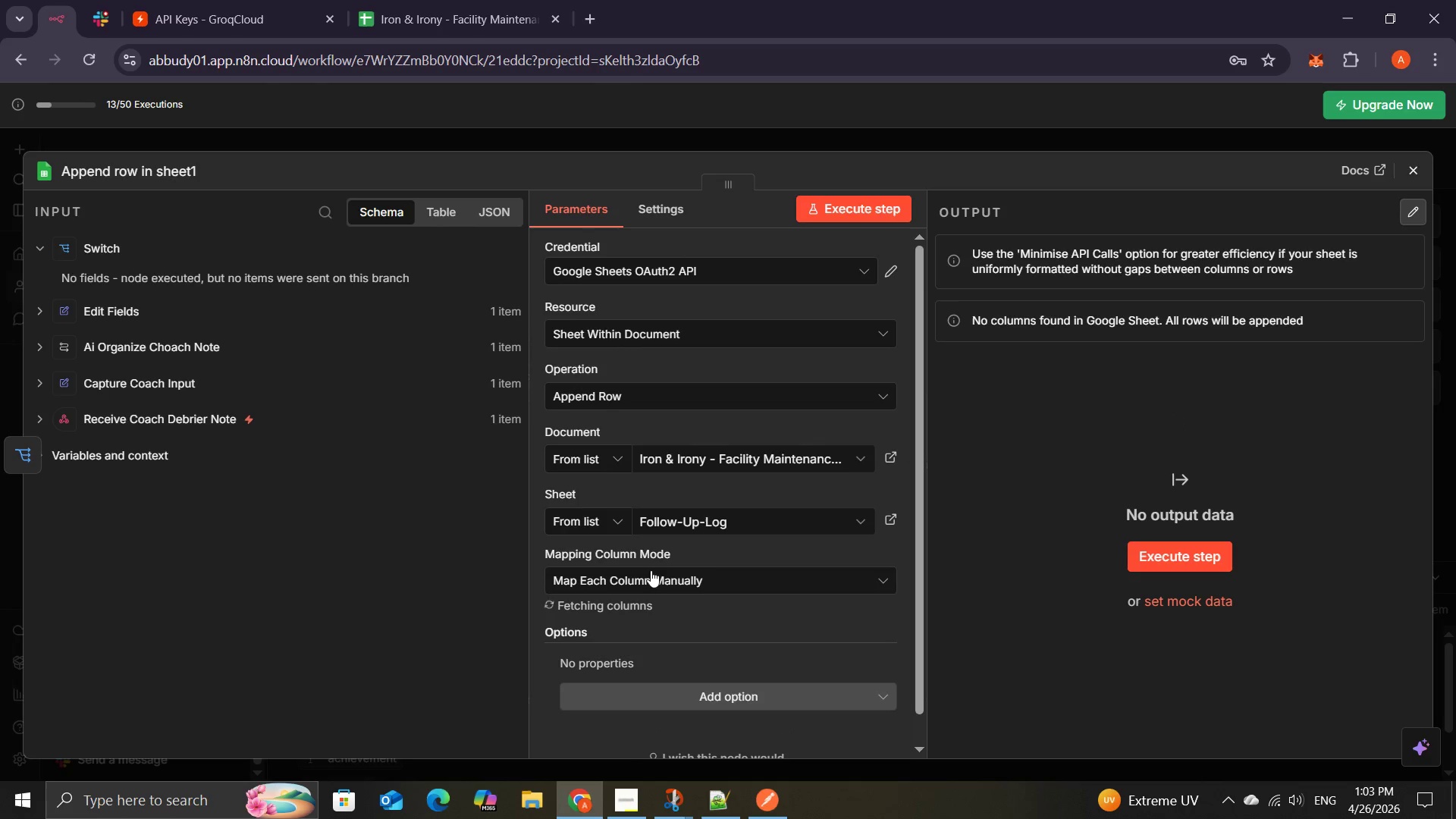 
mouse_move([619, 575])
 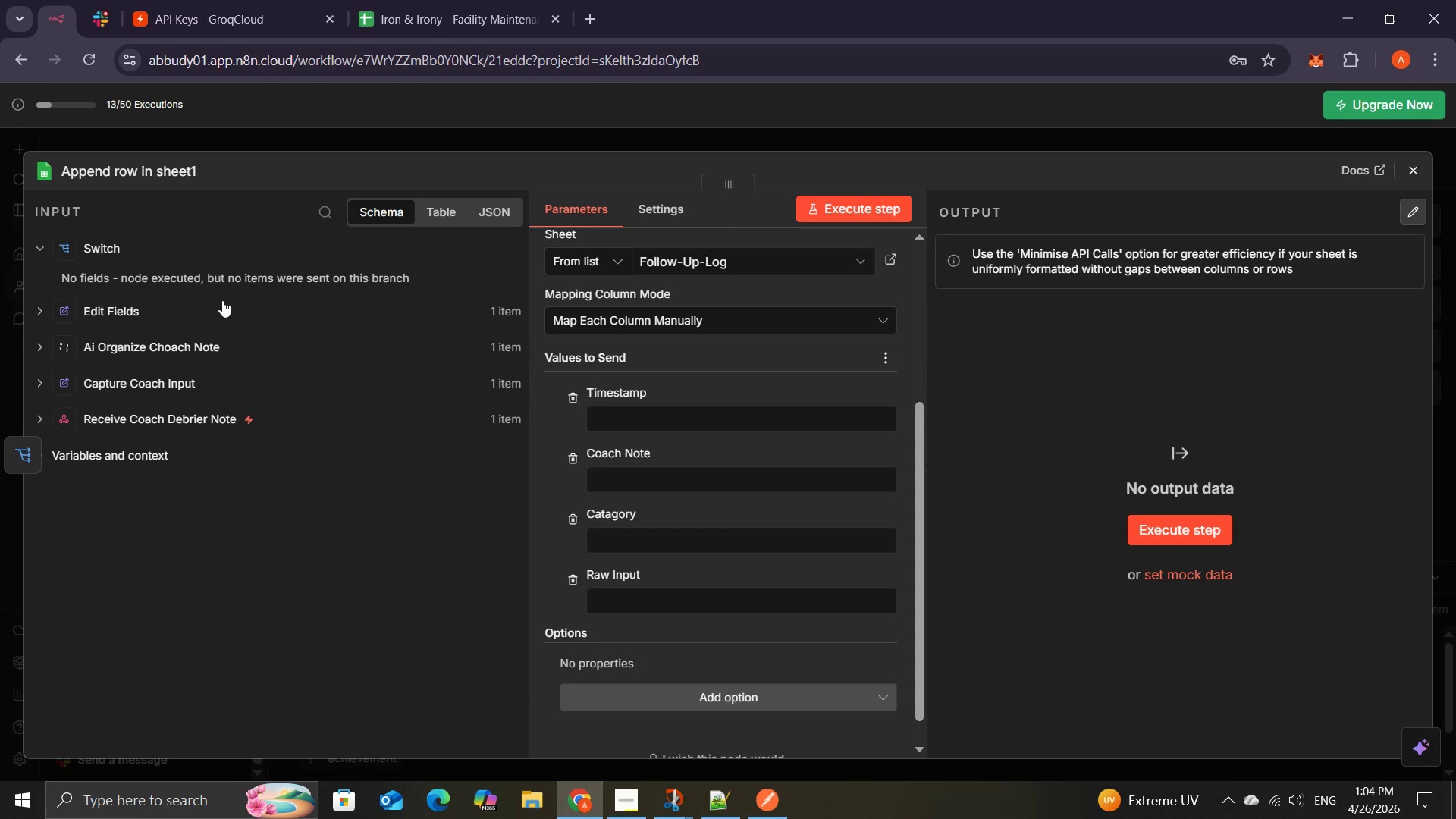 
wait(8.88)
 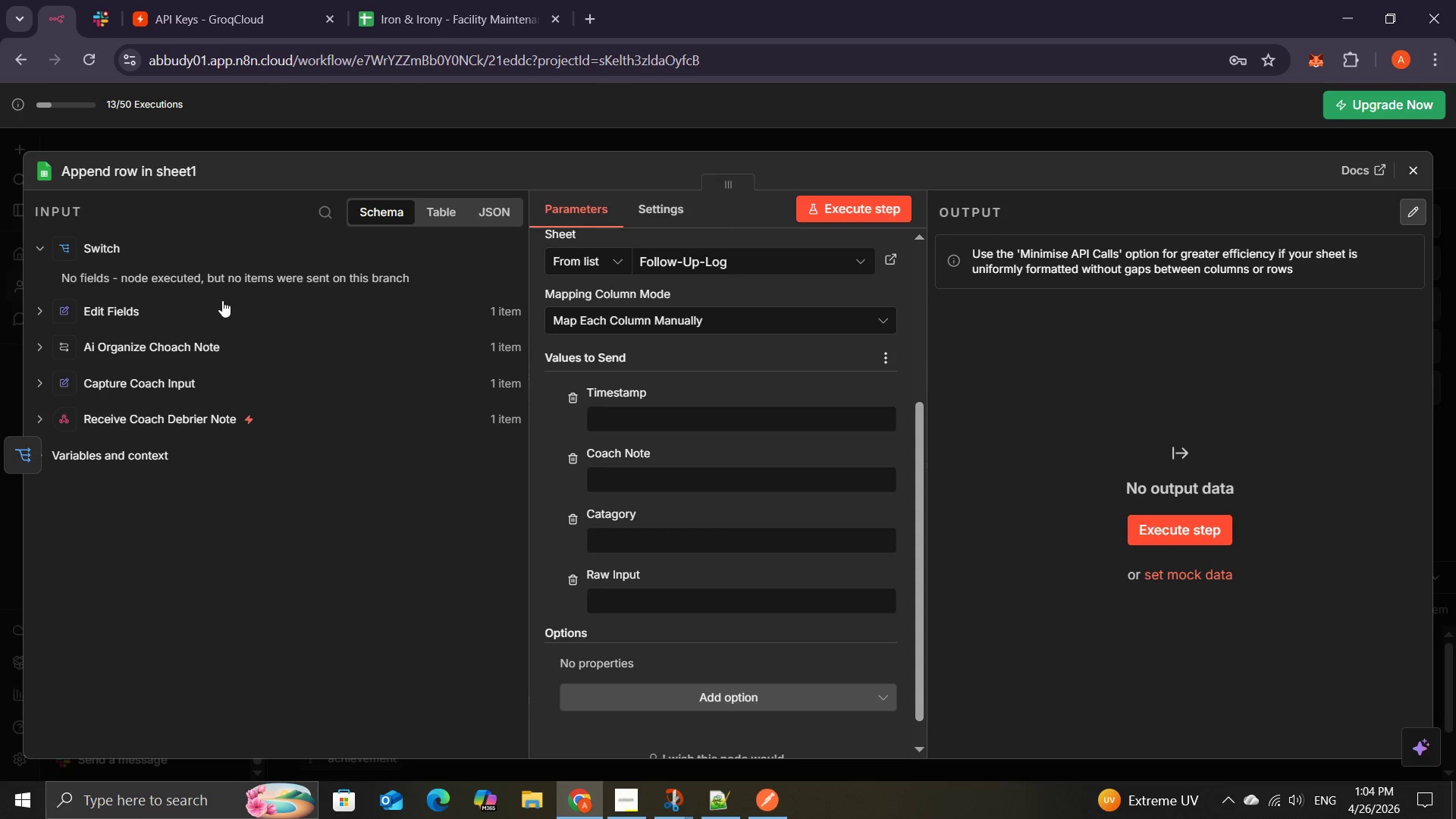 
left_click([1417, 173])
 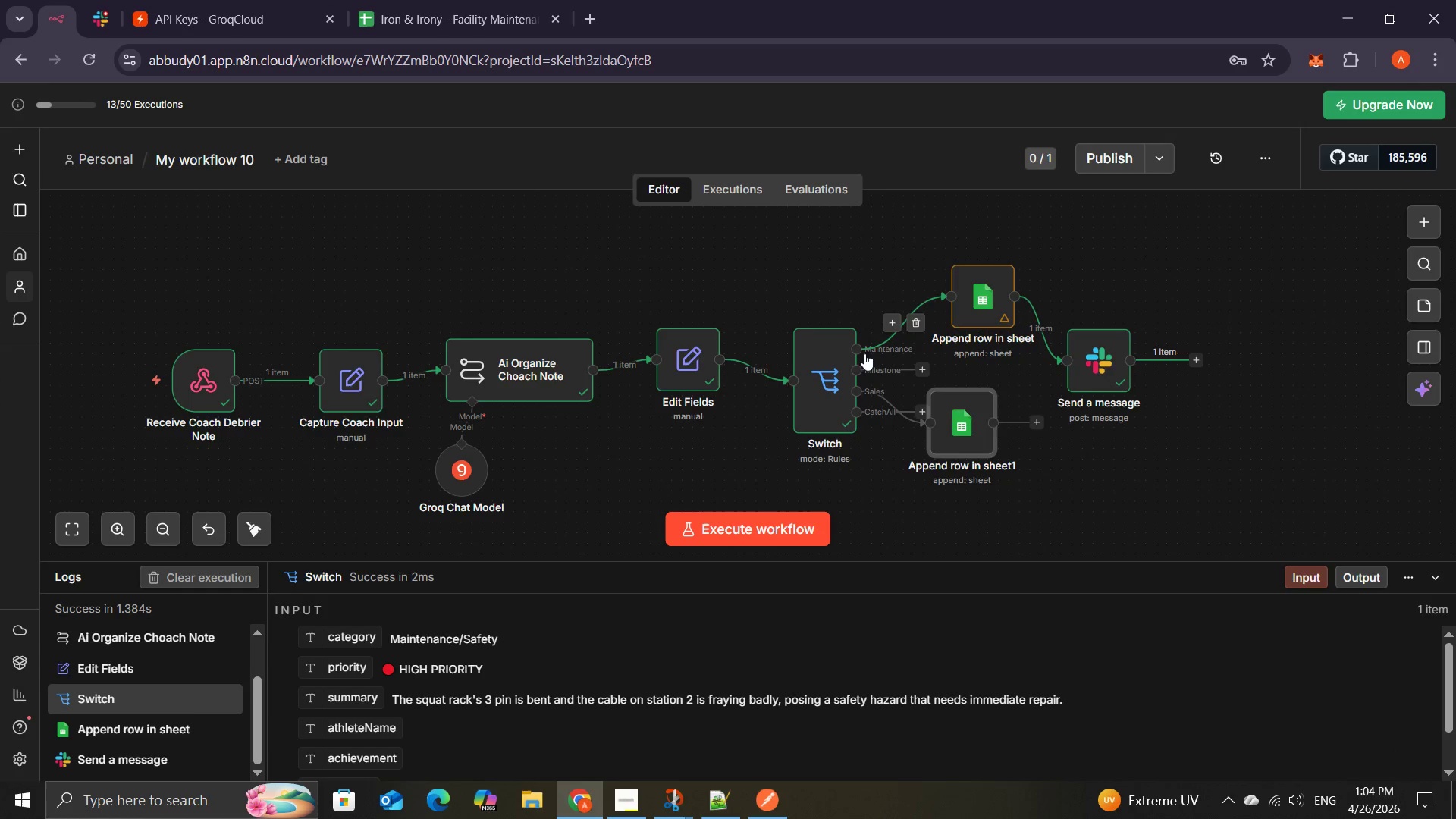 
mouse_move([986, 368])
 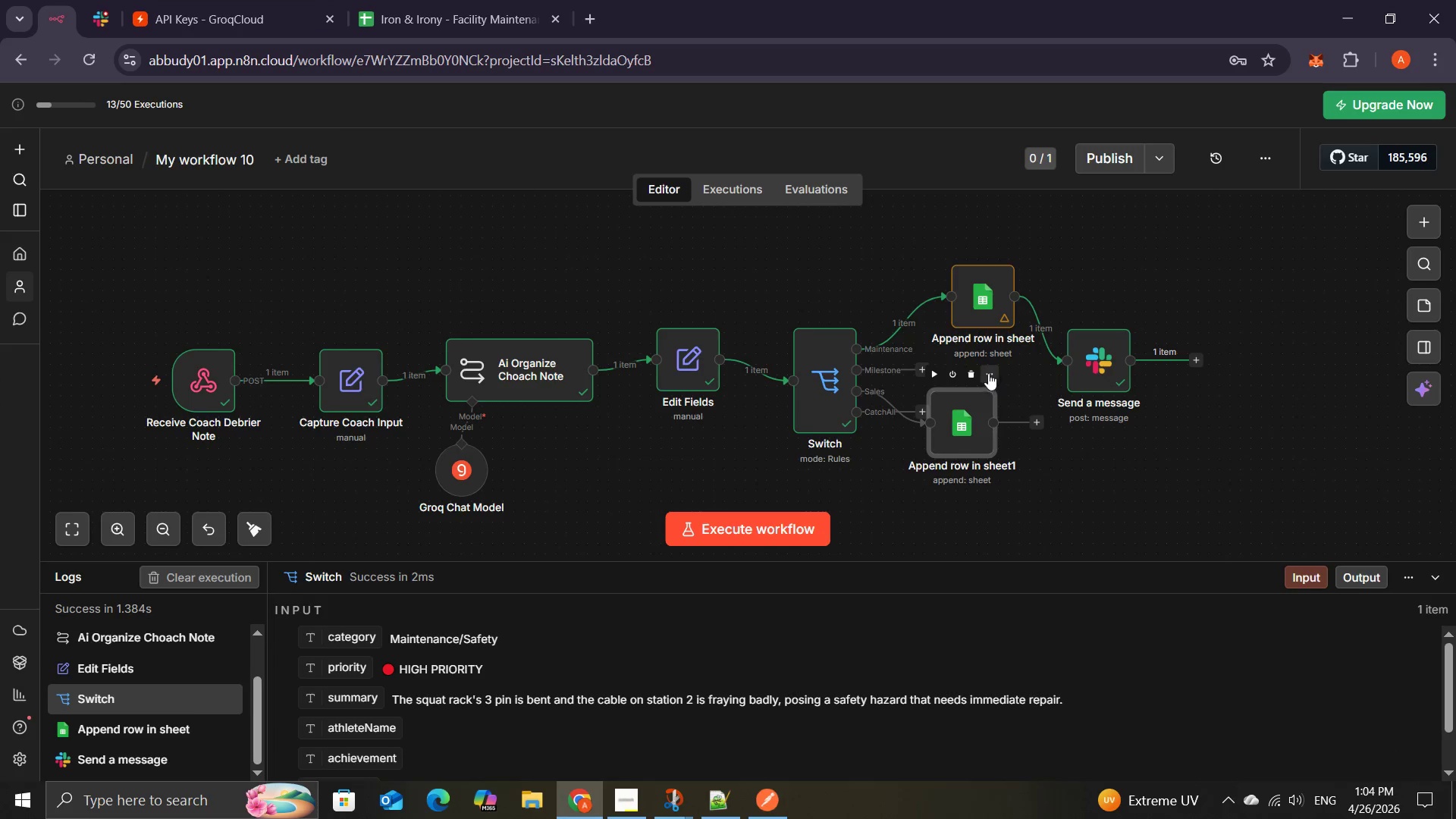 
mouse_move([812, 385])
 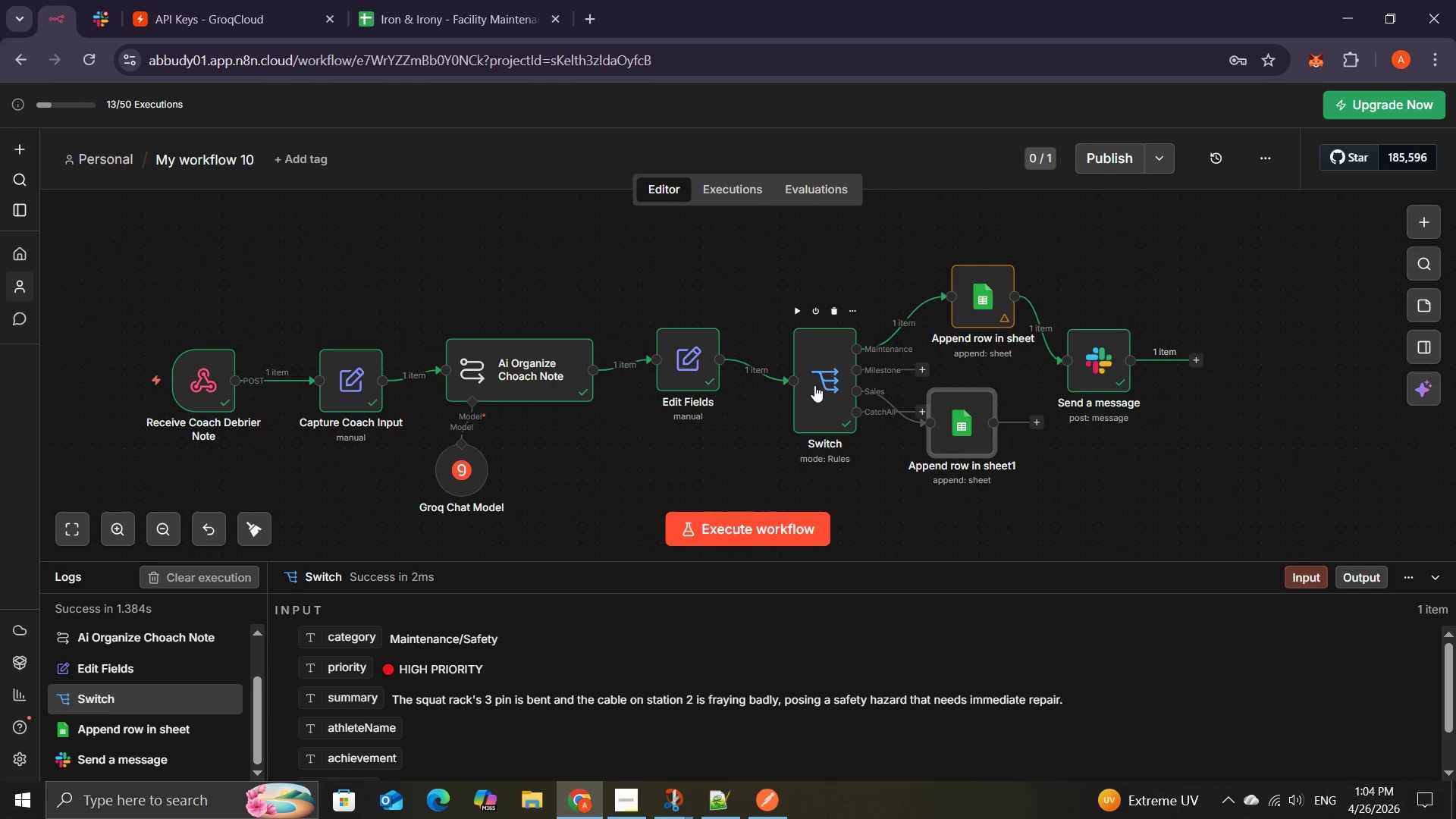 
left_click([814, 385])
 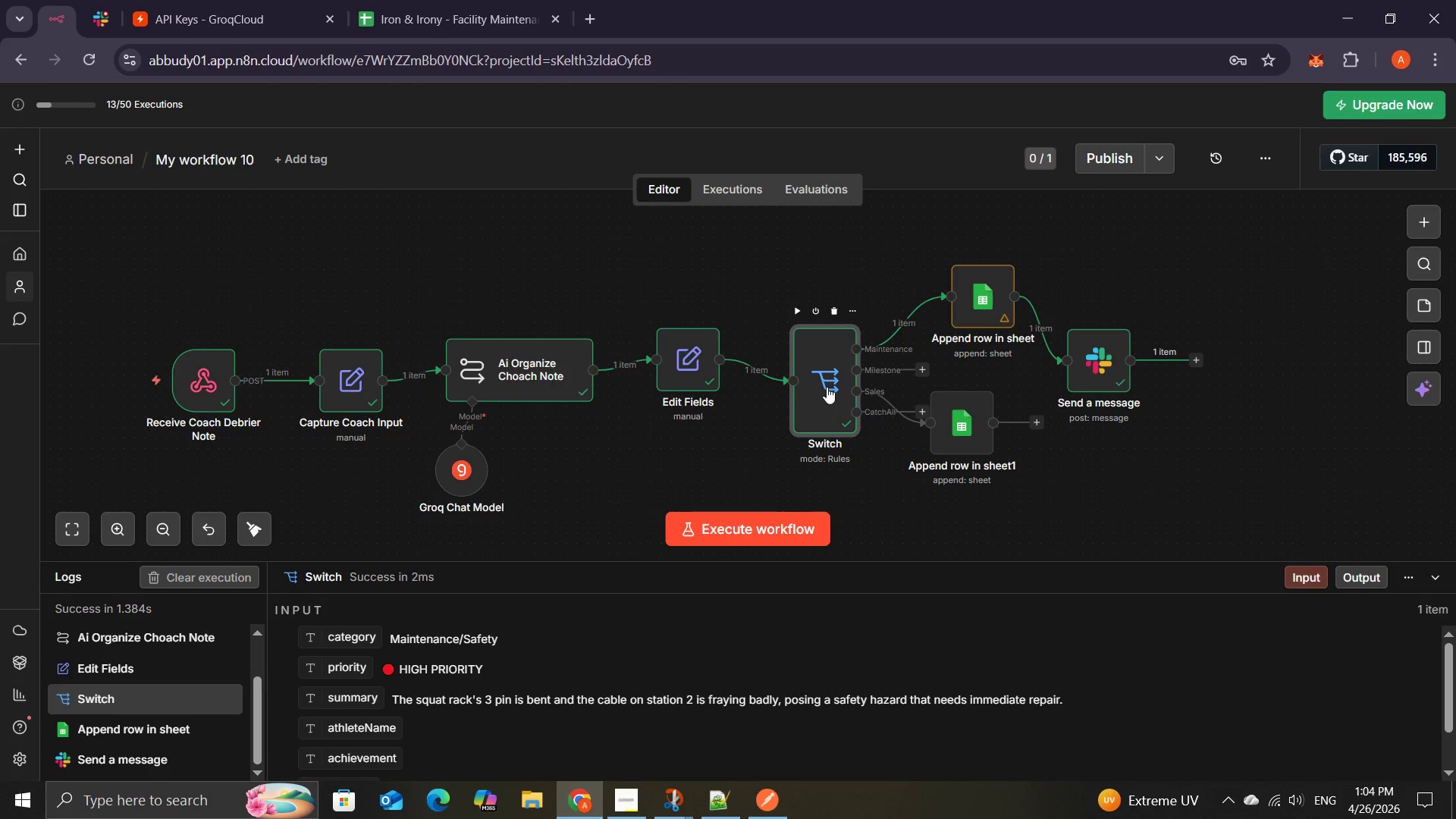 
double_click([827, 387])
 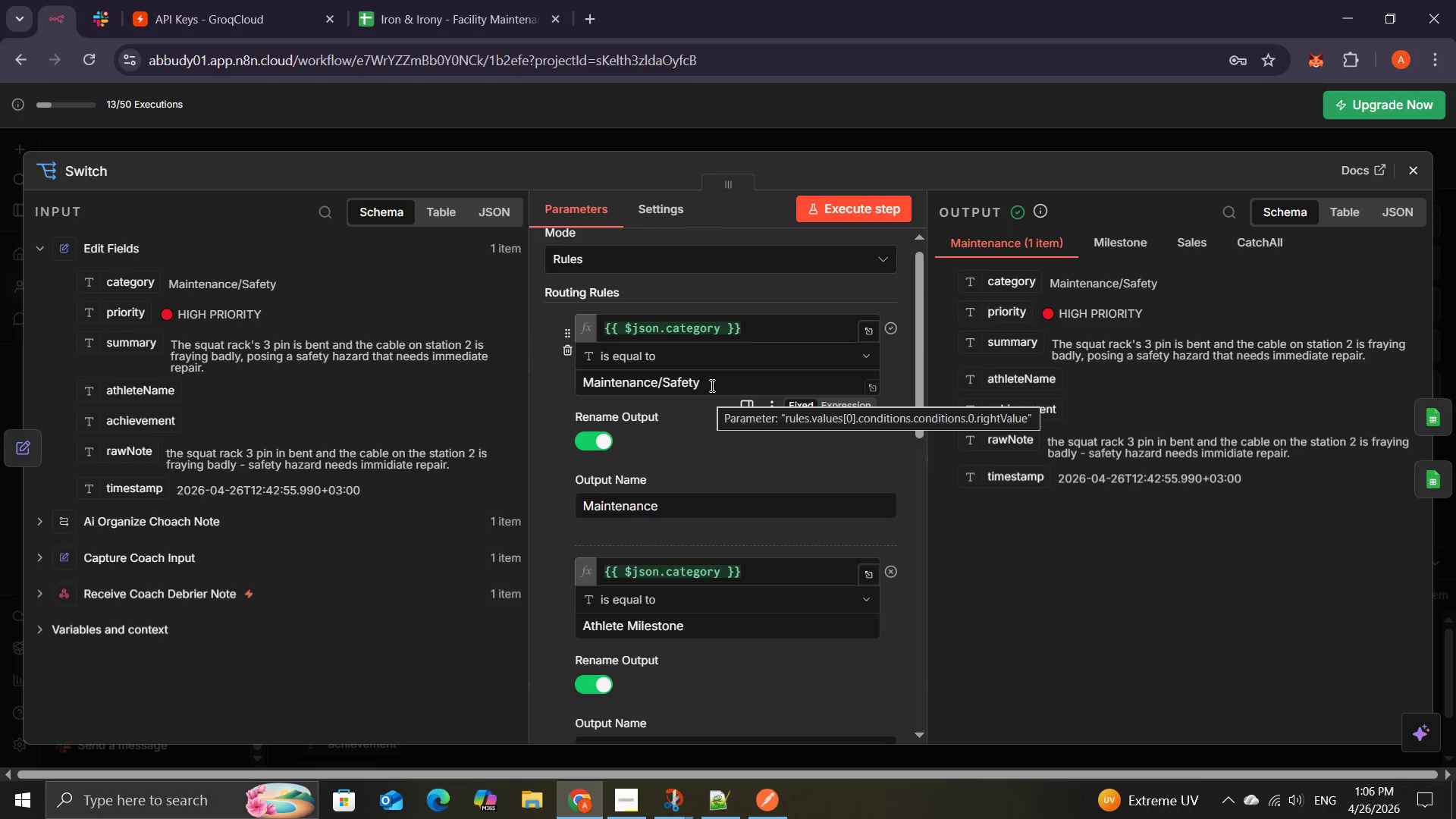 
wait(106.88)
 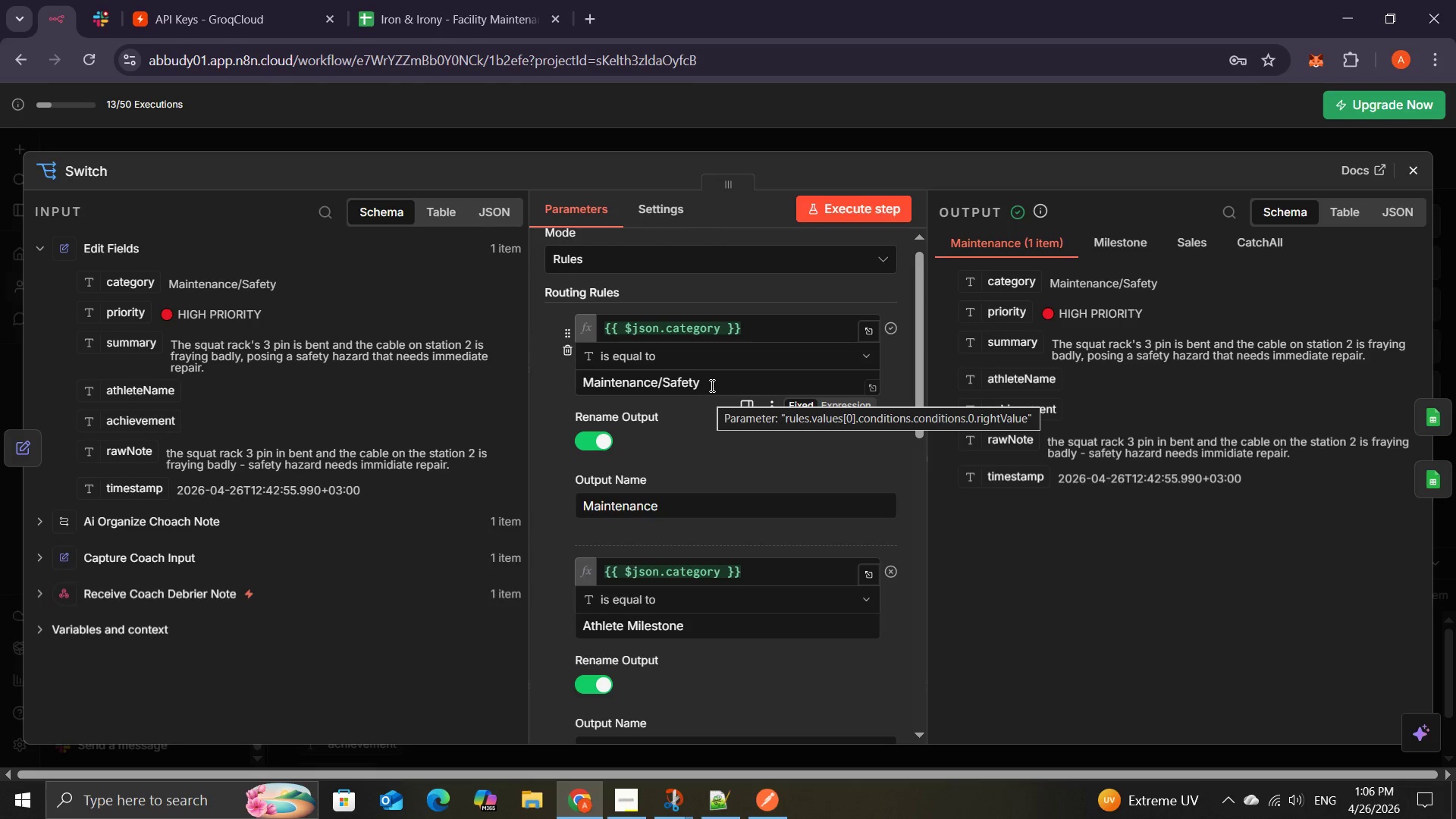 
left_click_drag(start_coordinate=[709, 384], to_coordinate=[585, 382])
 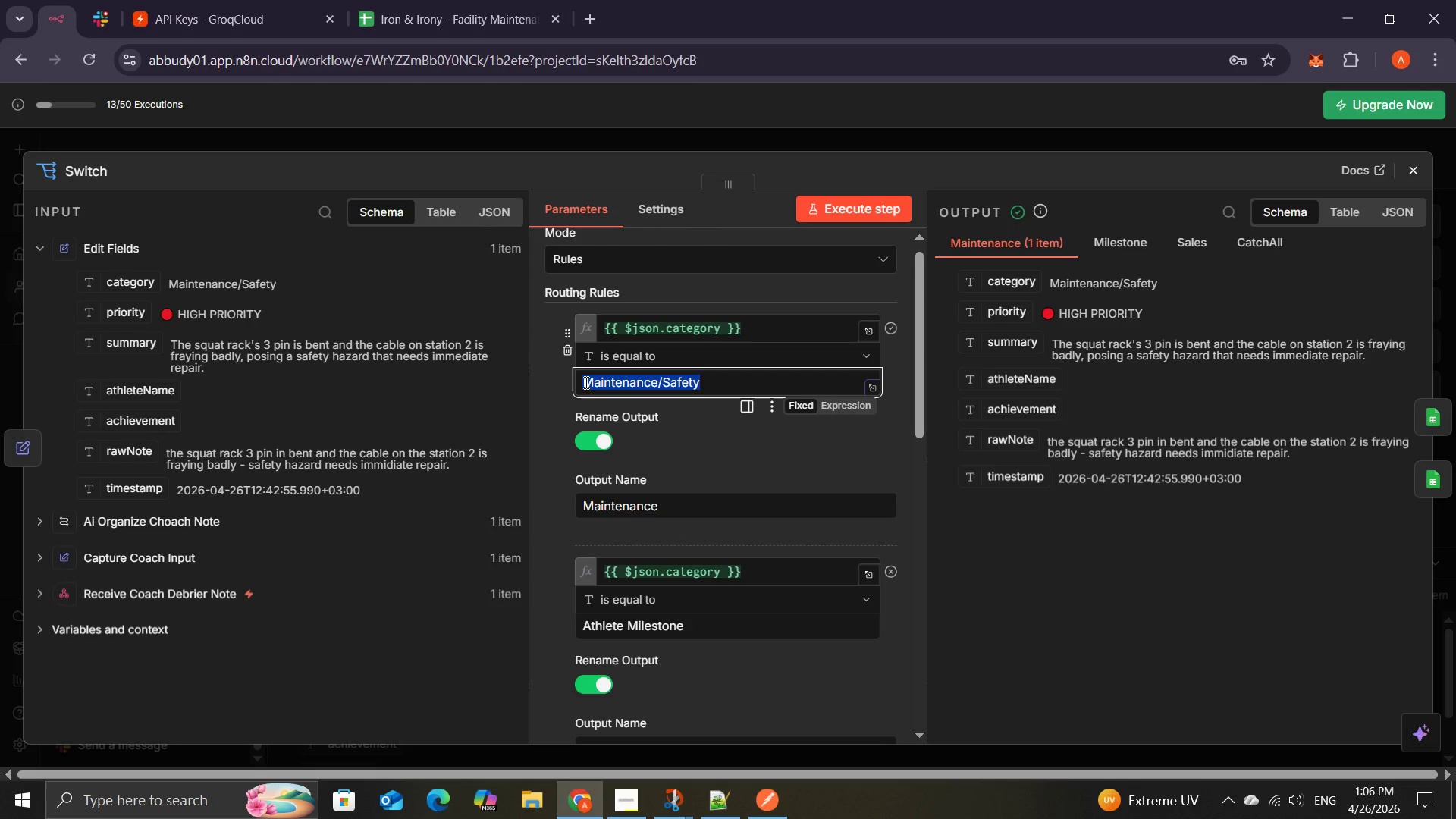 
key(Backspace)
 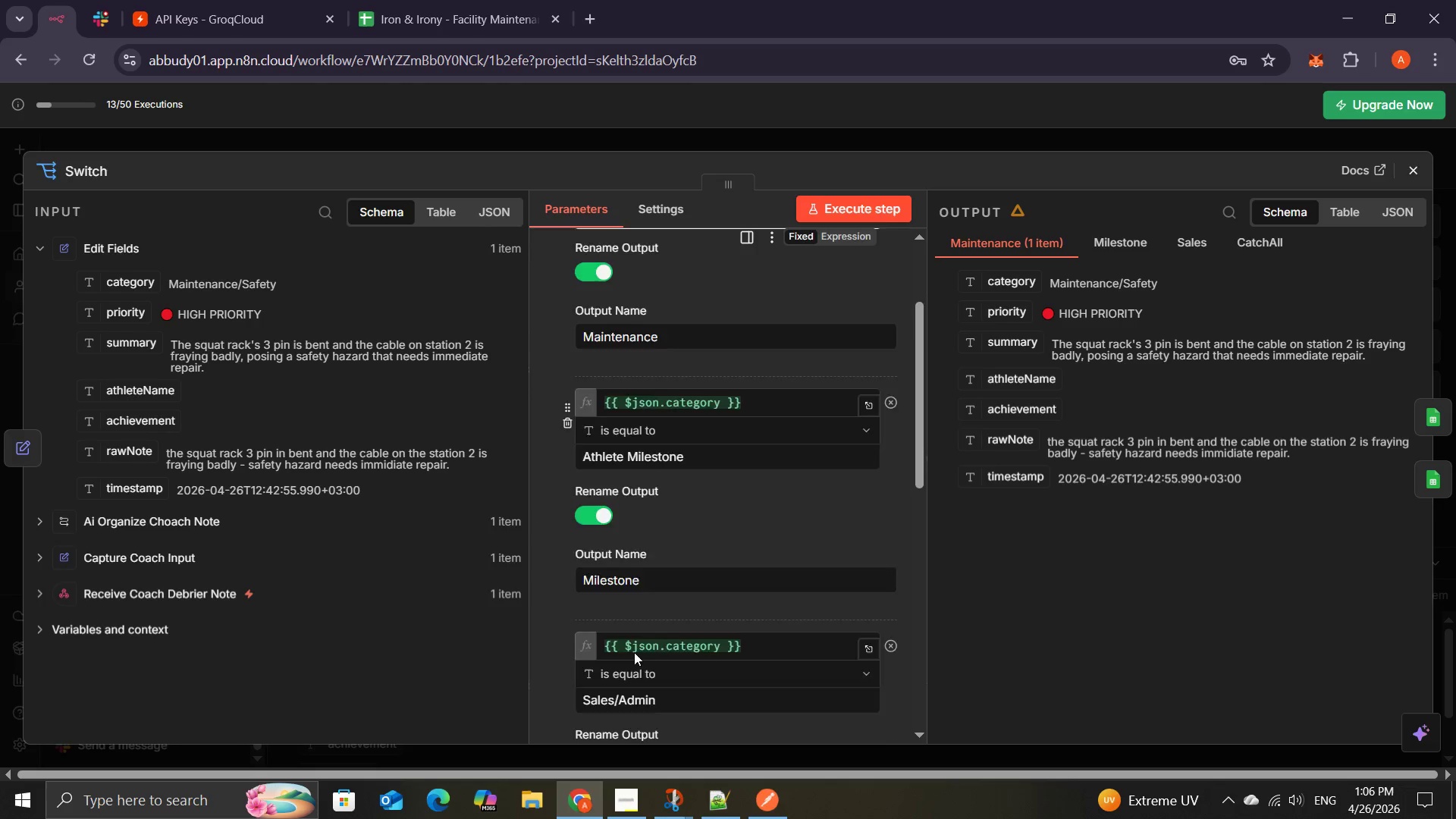 
hold_key(key=ControlLeft, duration=1.53)
 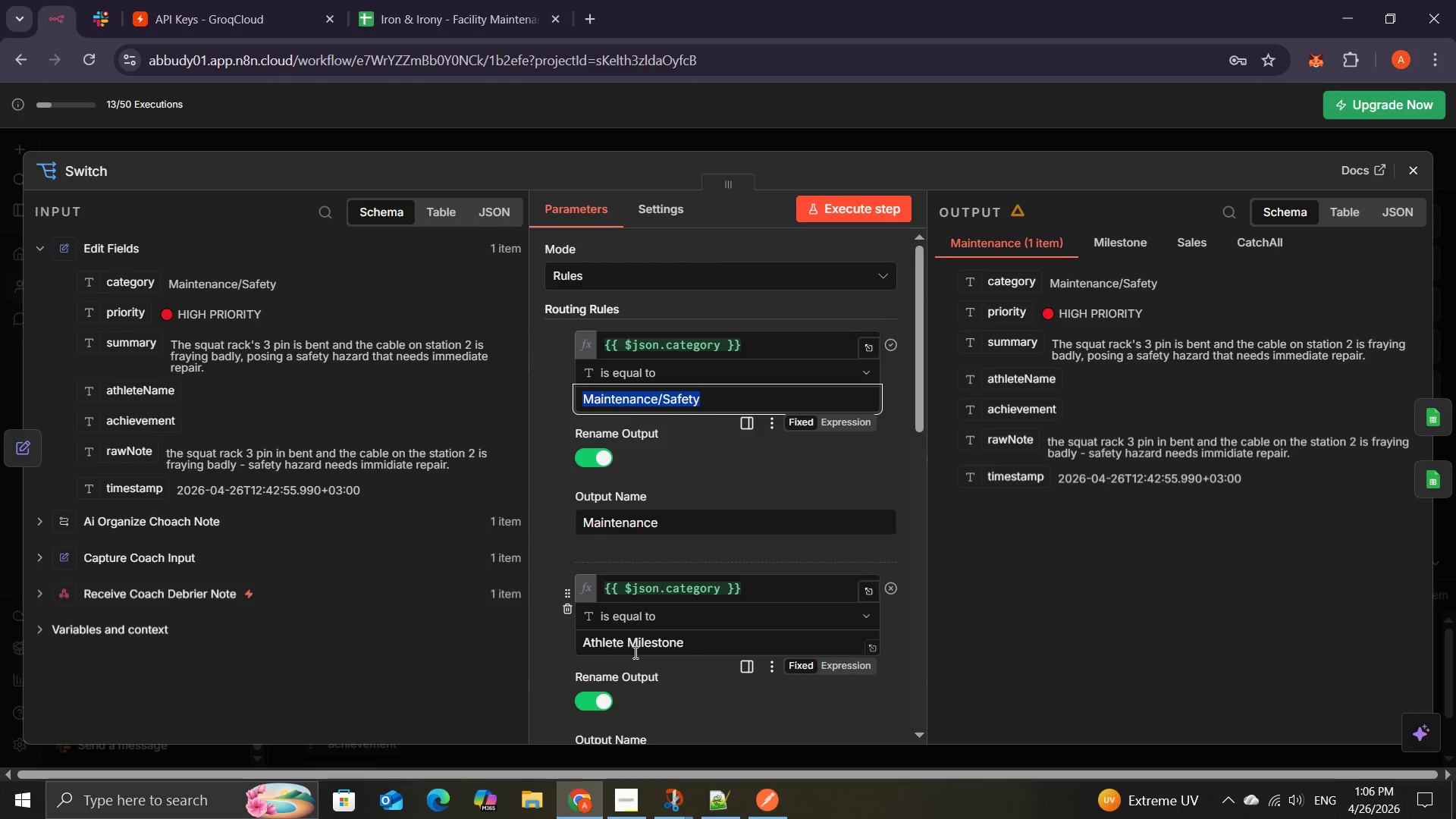 
key(Control+Z)
 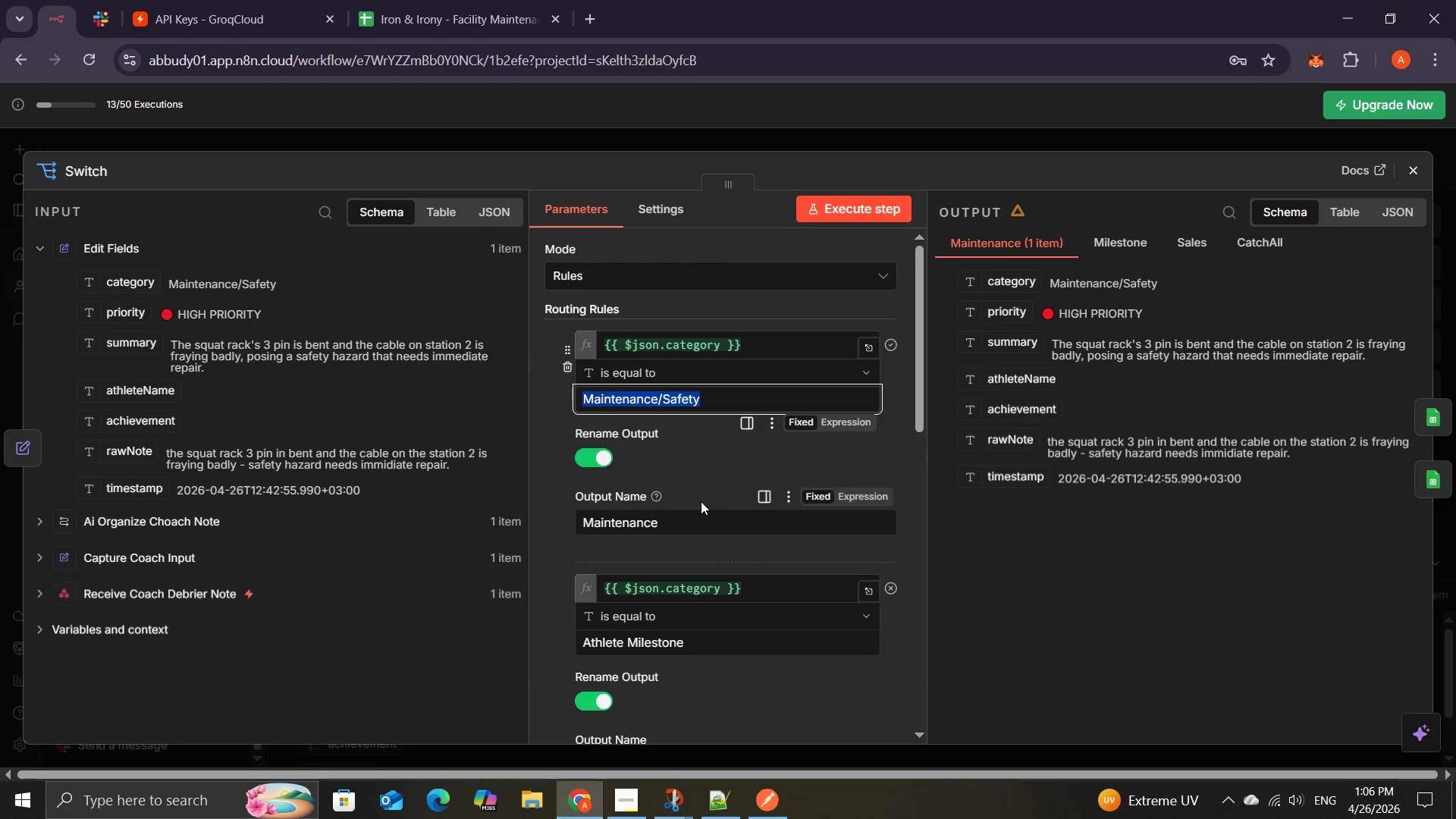 
left_click([705, 480])
 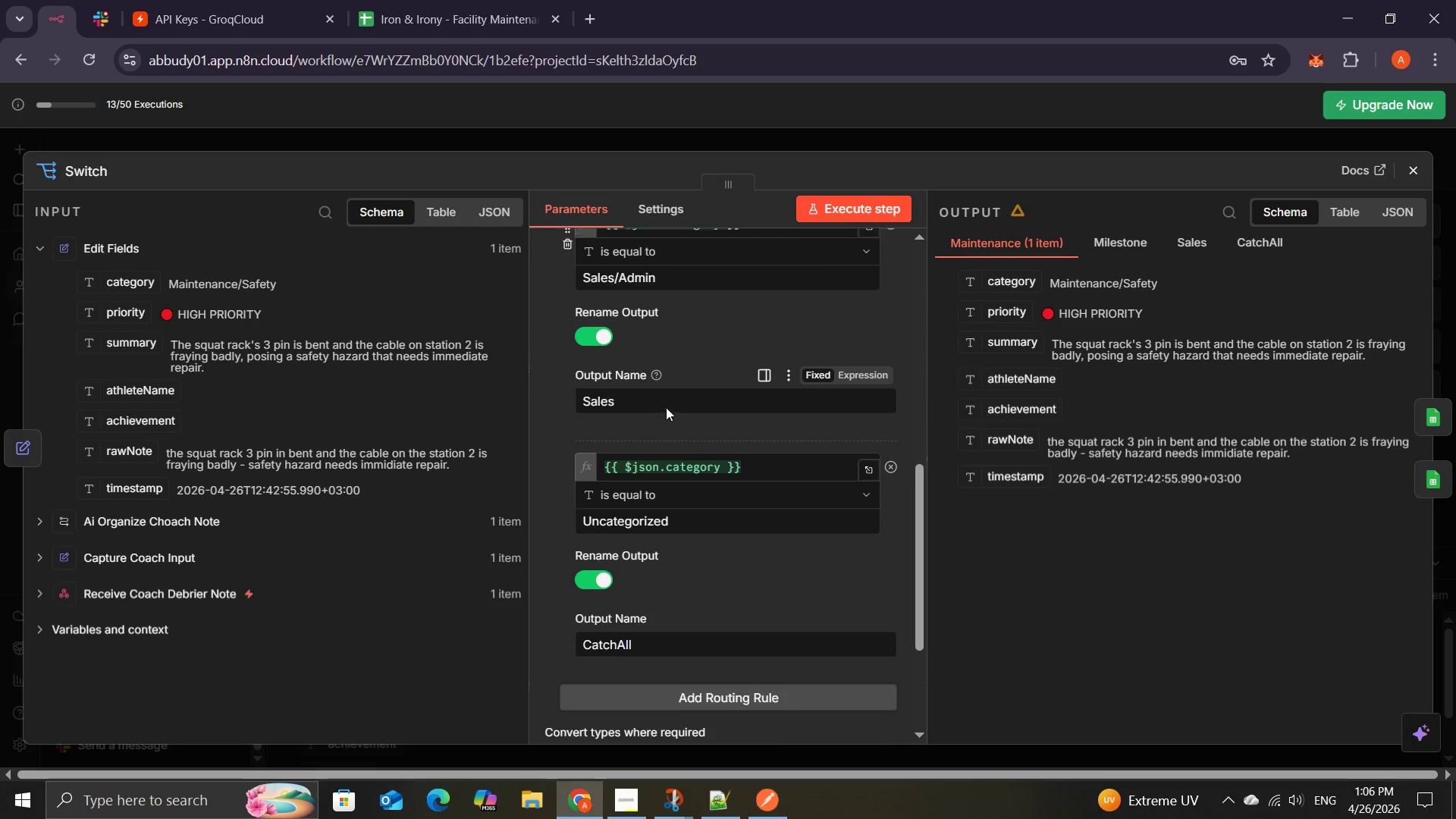 
wait(19.89)
 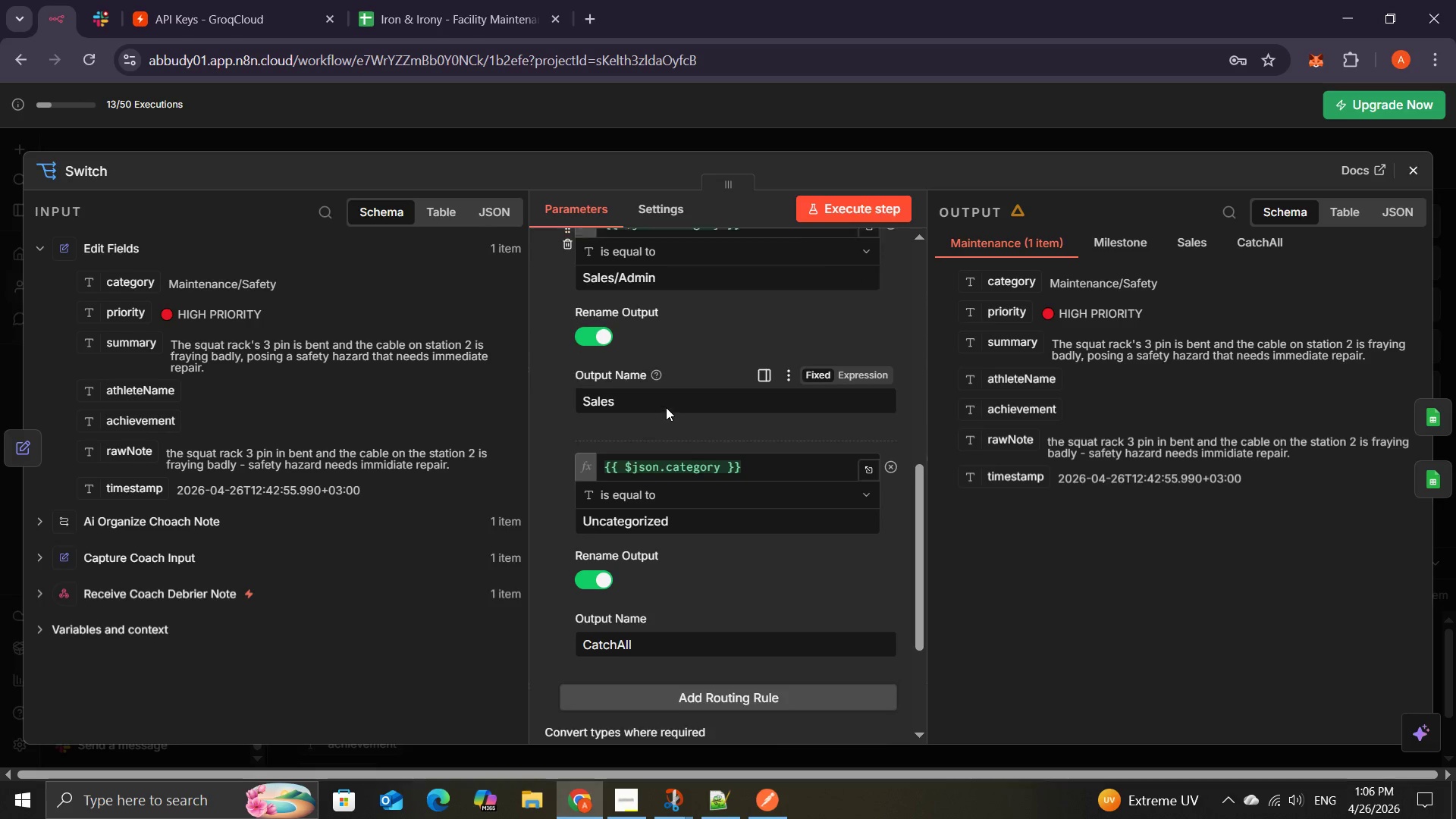 
left_click([595, 447])
 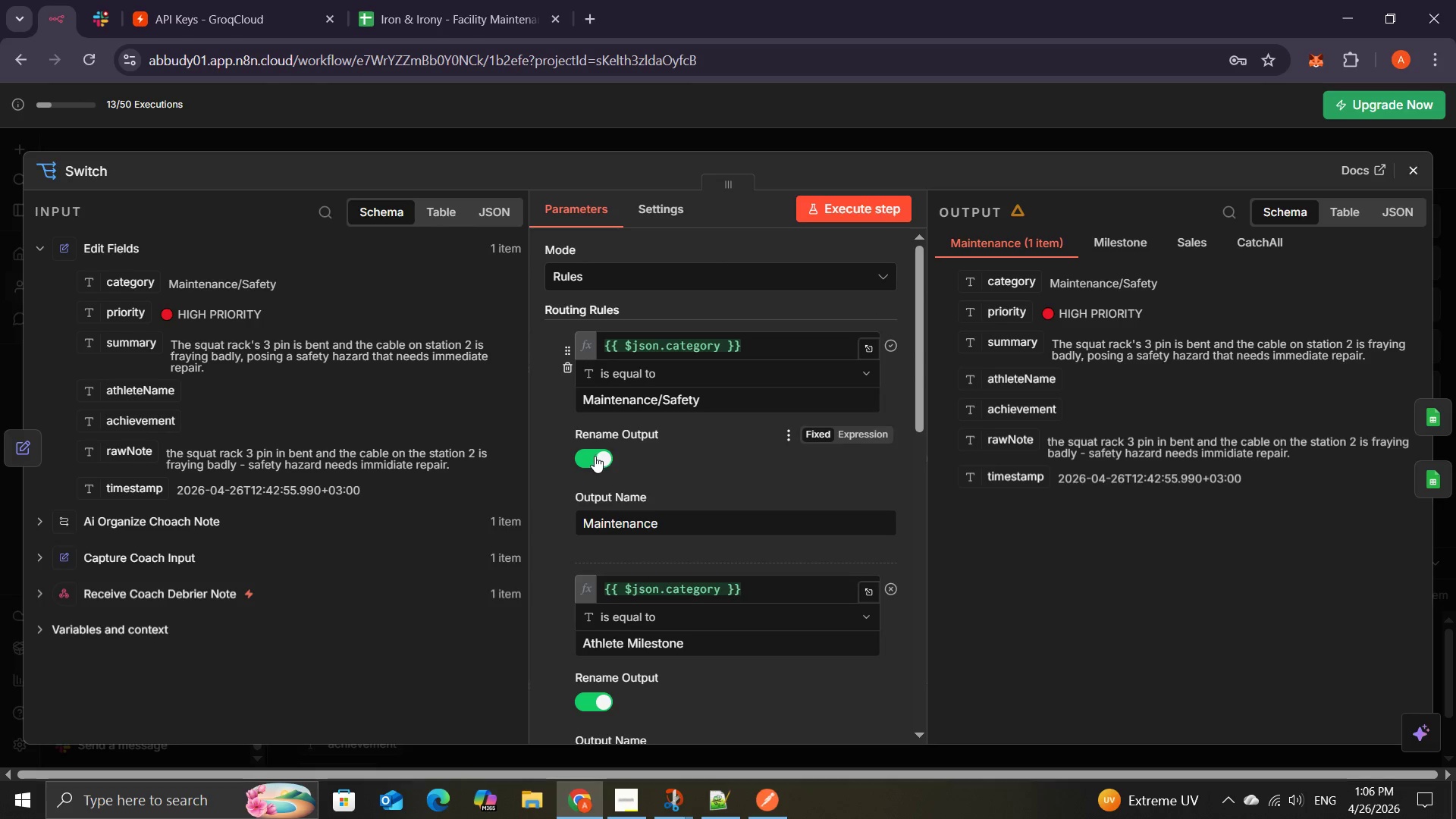 
left_click([595, 456])
 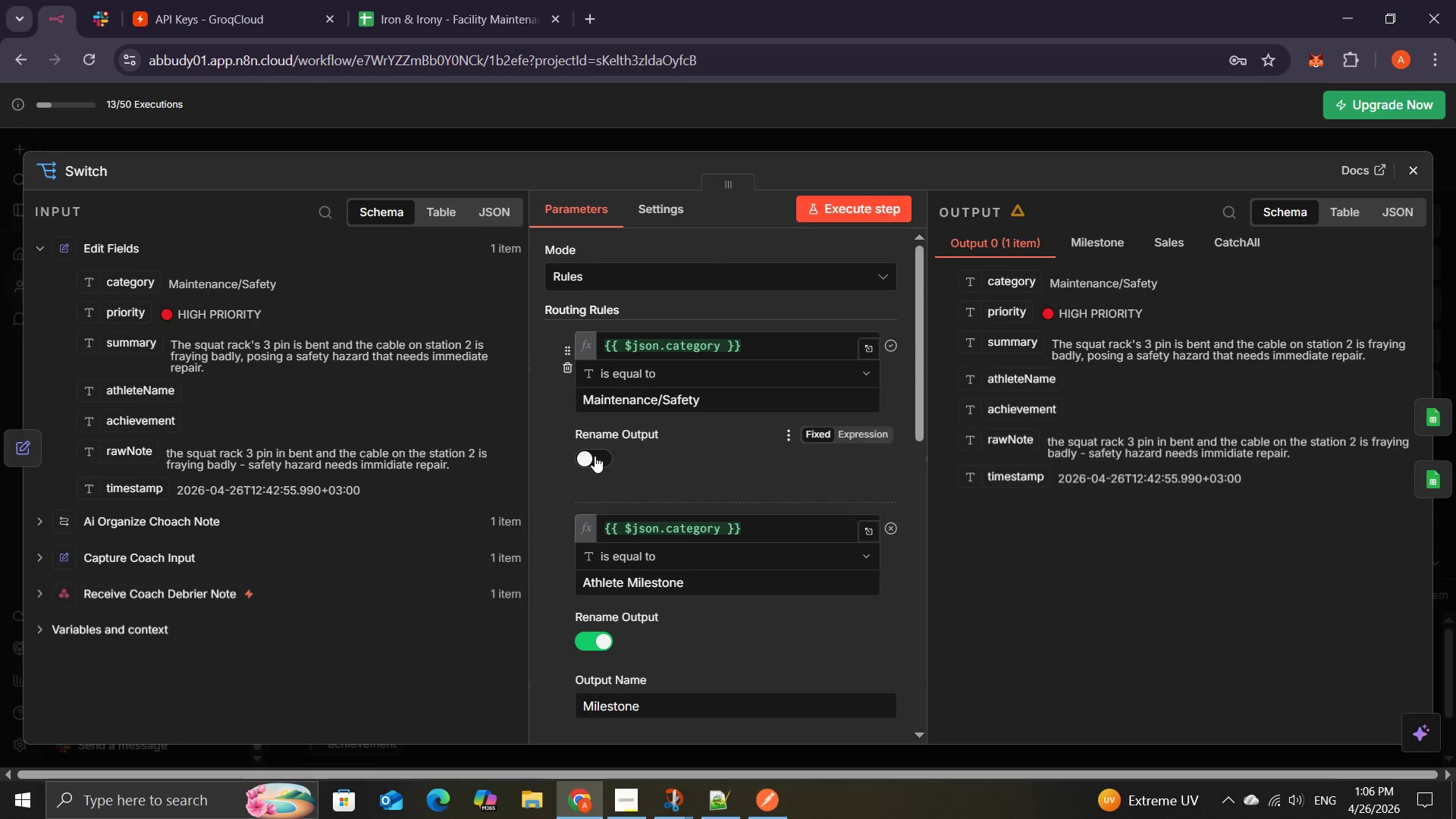 
left_click([595, 456])
 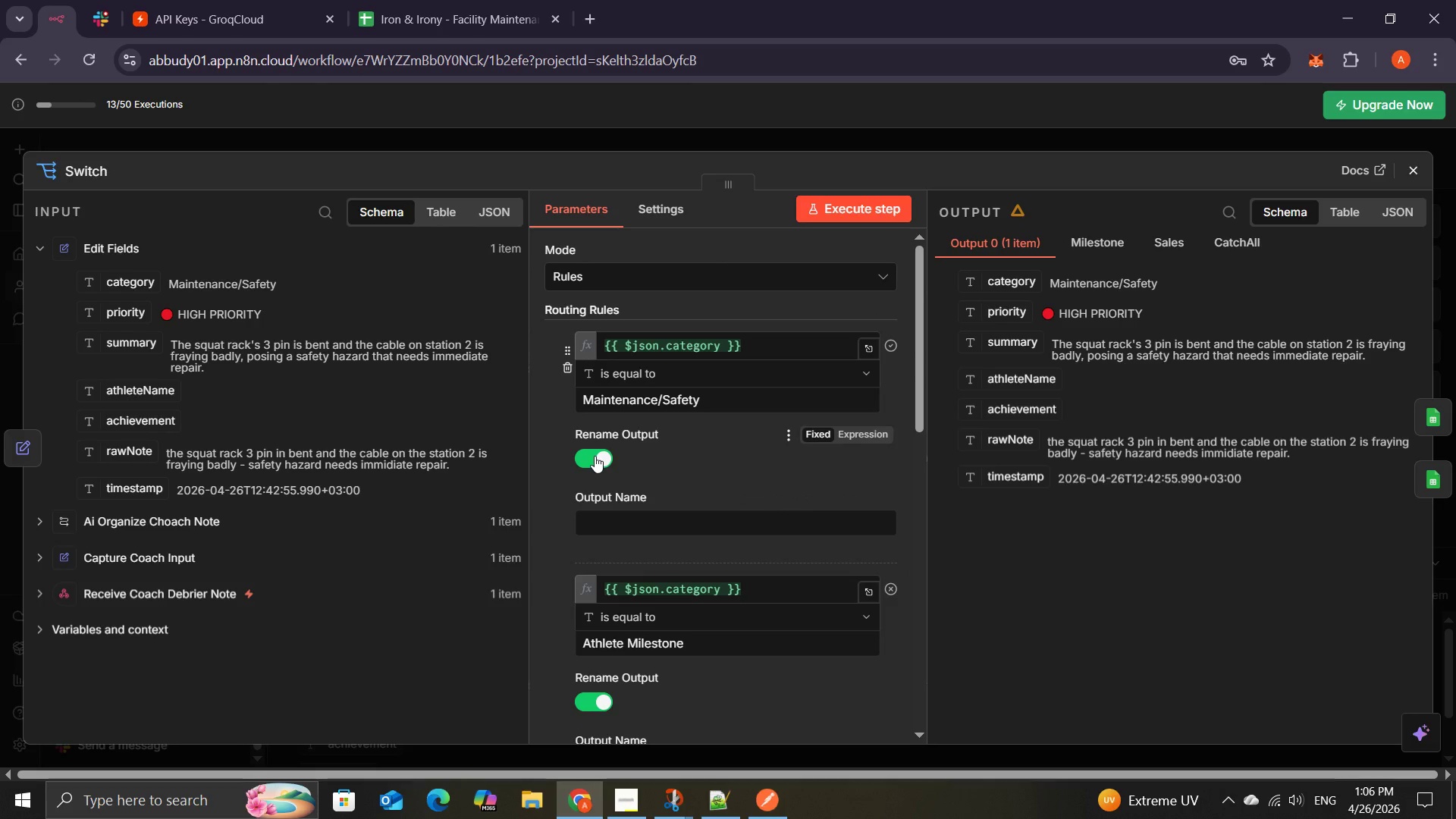 
left_click([595, 456])
 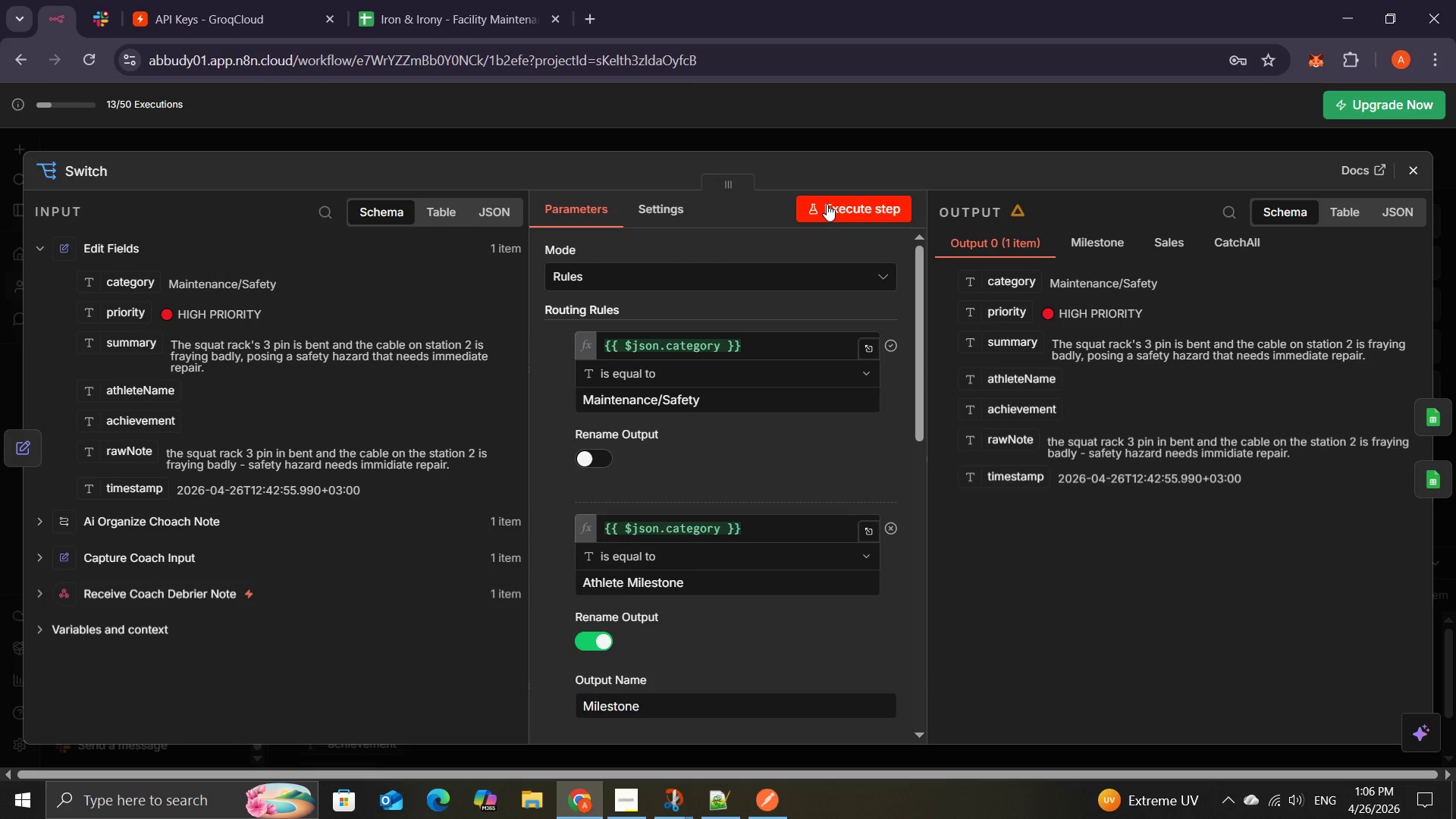 
left_click([827, 204])
 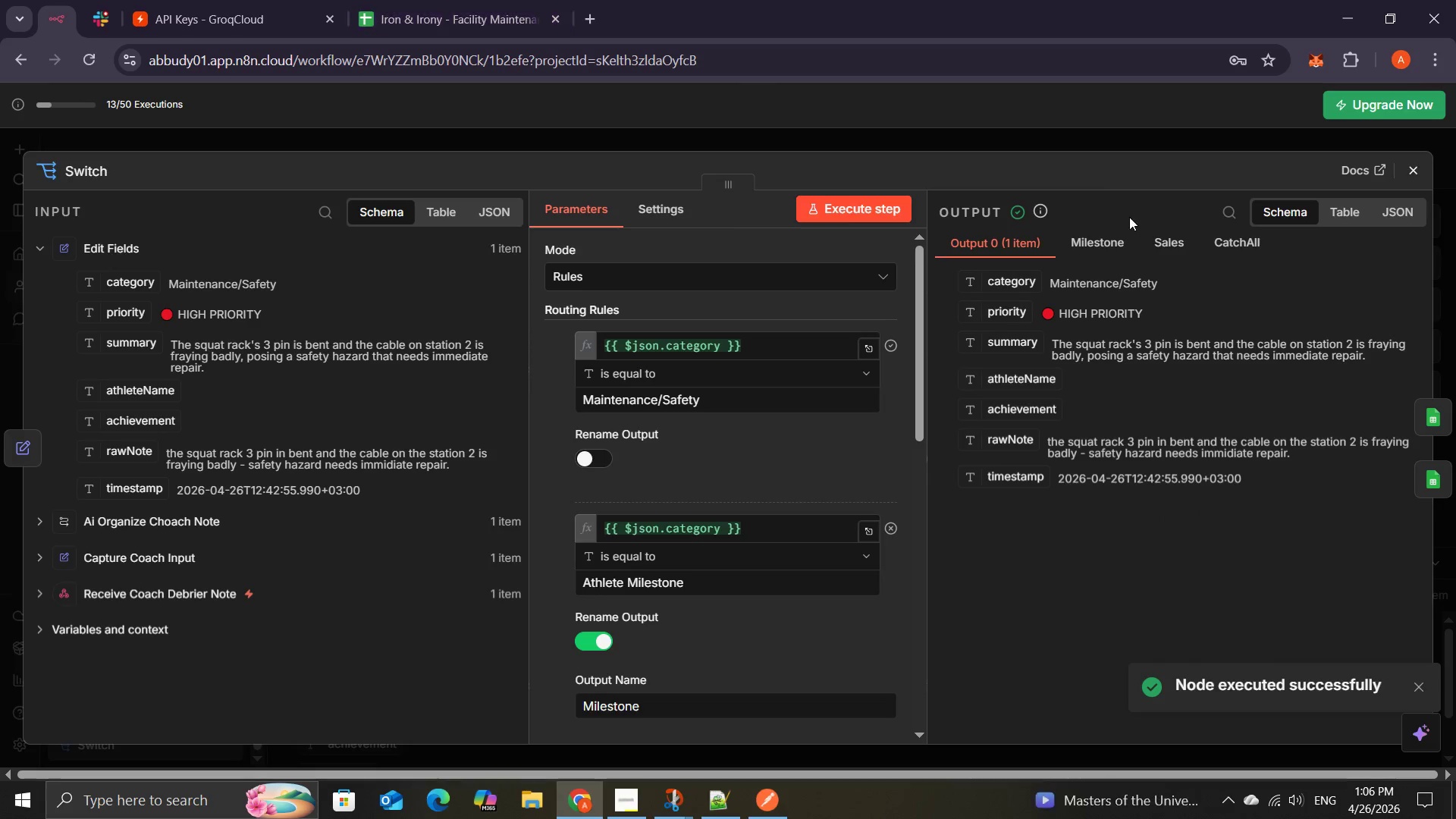 
left_click([1414, 171])
 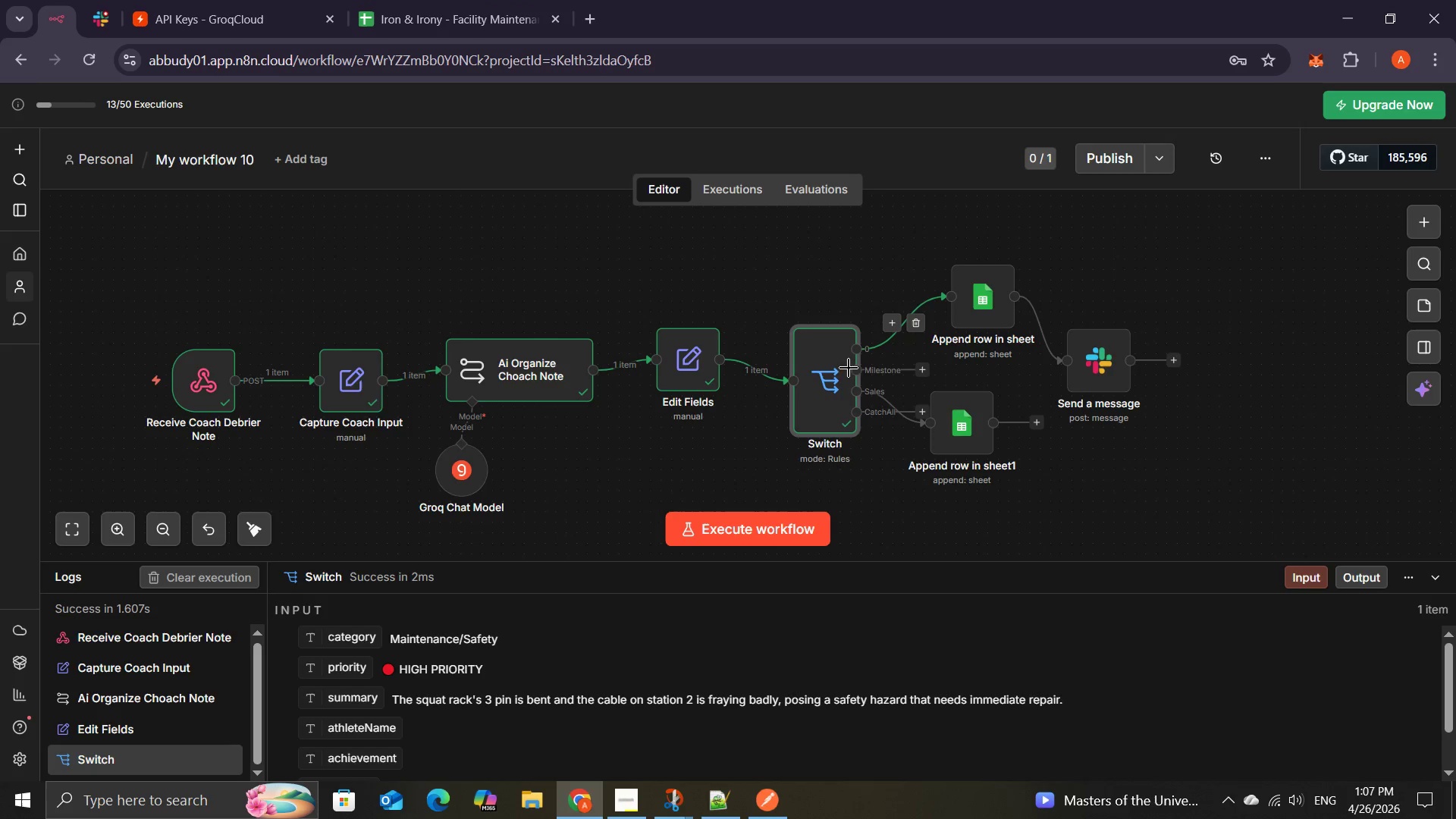 
wait(6.19)
 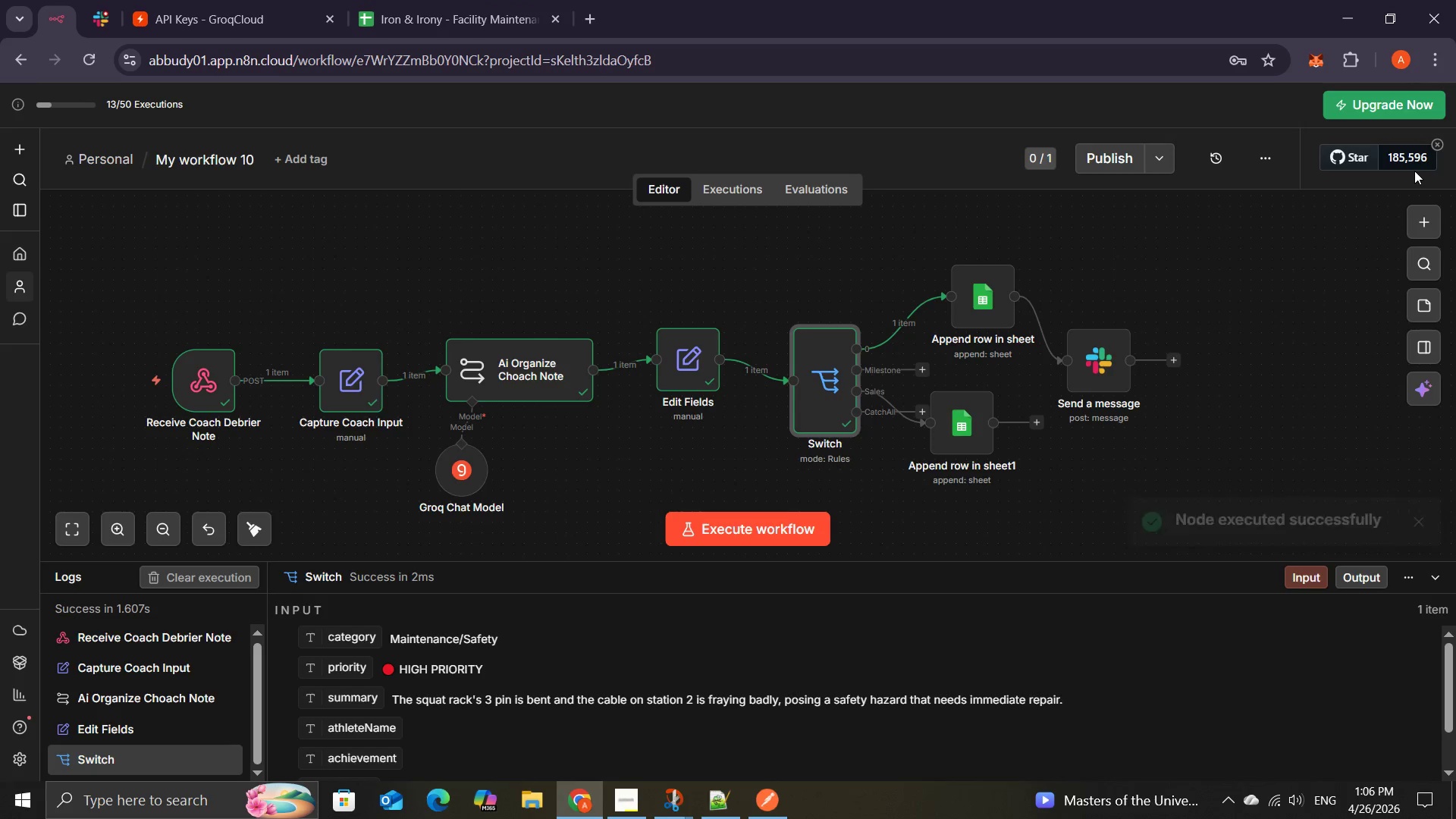 
left_click([778, 520])
 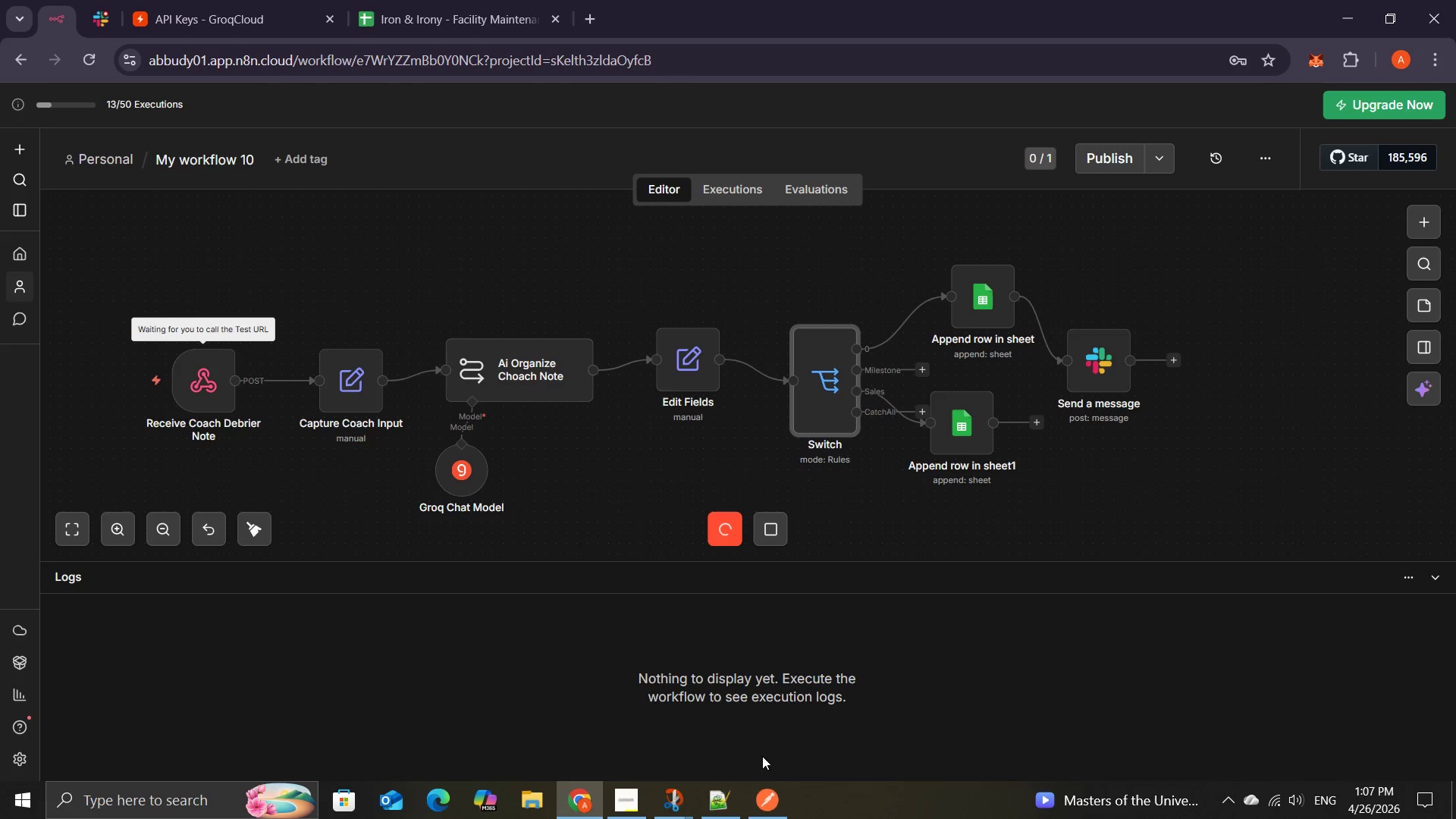 
left_click([761, 815])
 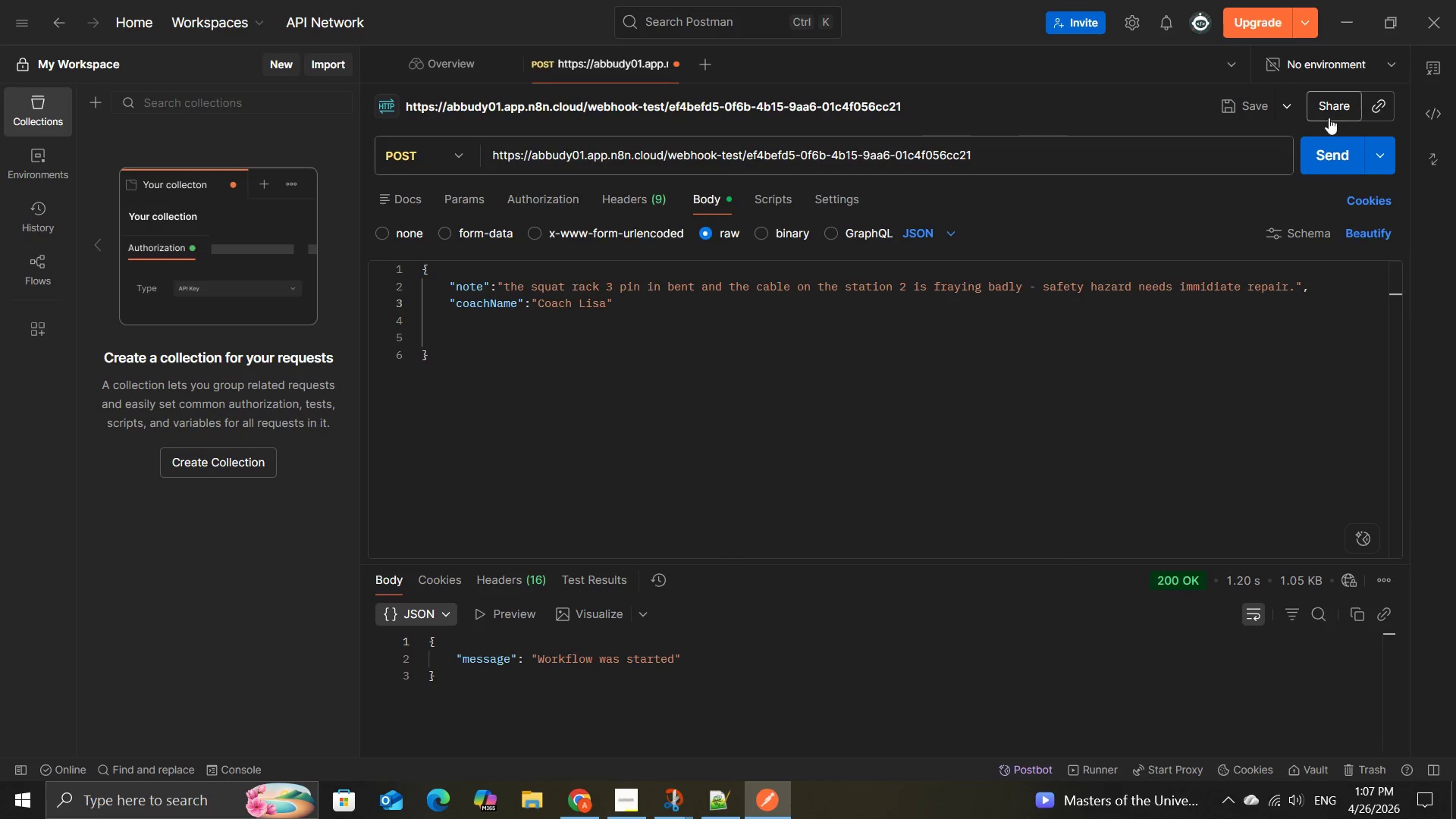 
left_click([1335, 154])
 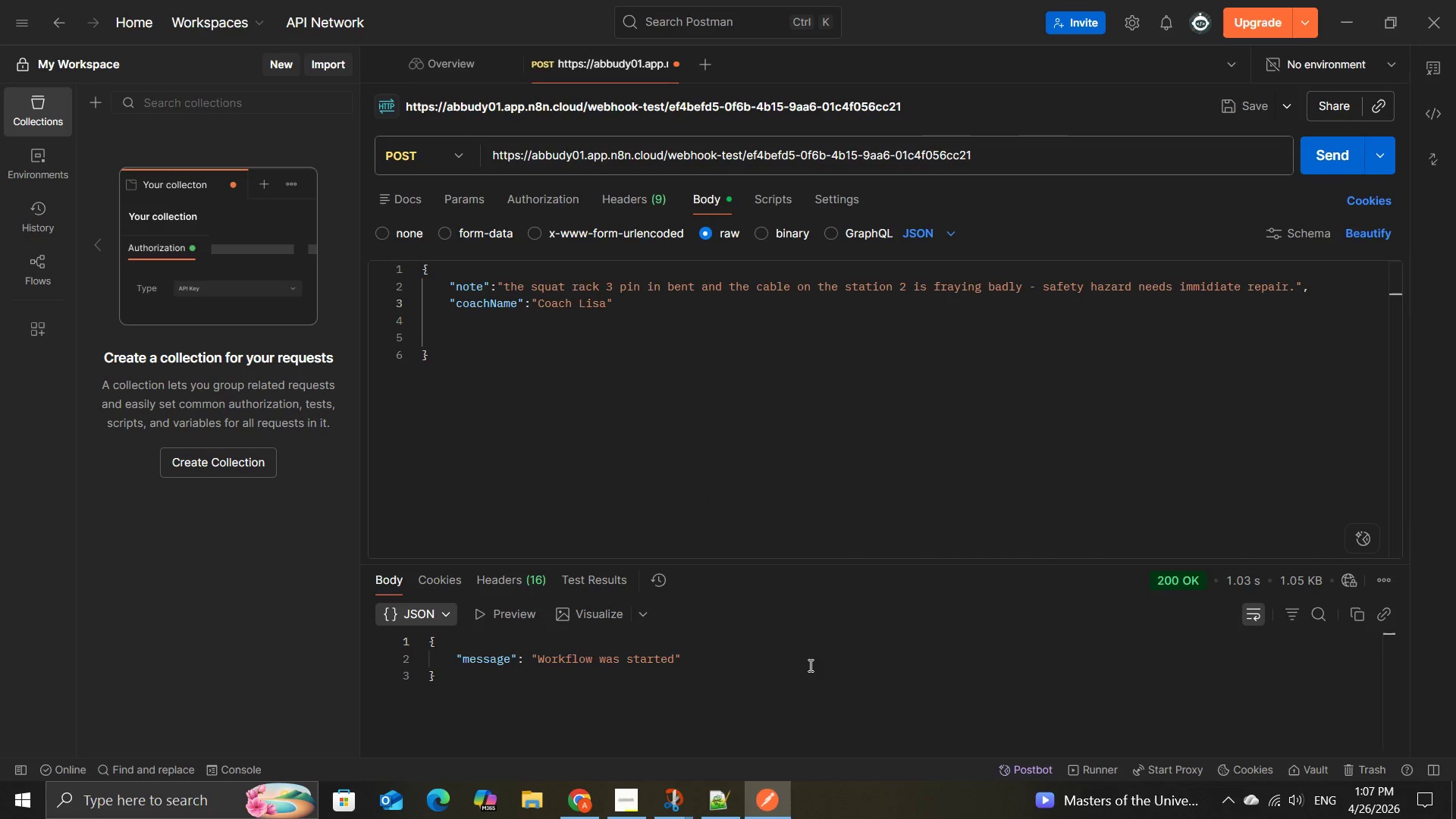 
left_click([585, 799])
 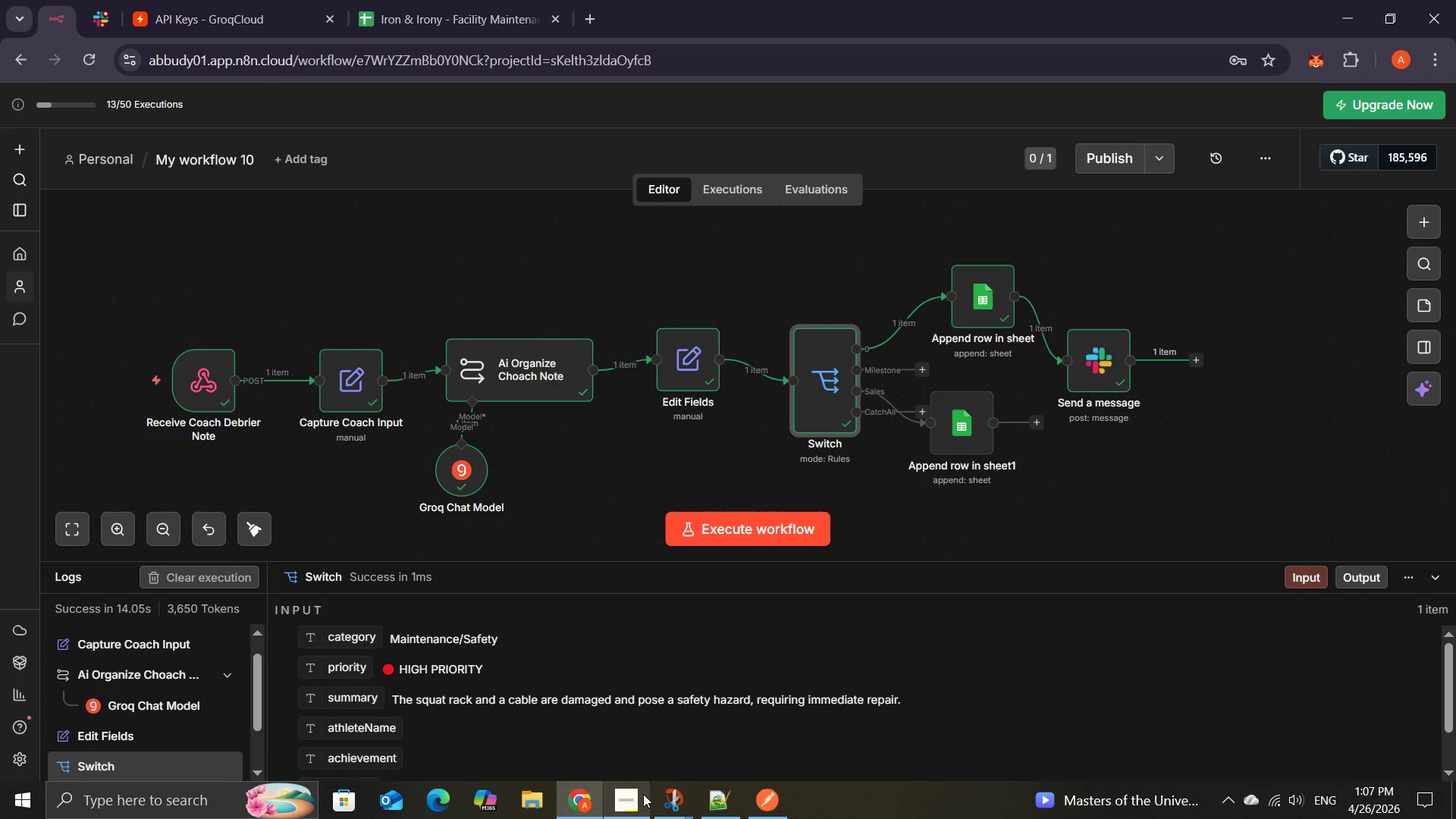 
wait(17.72)
 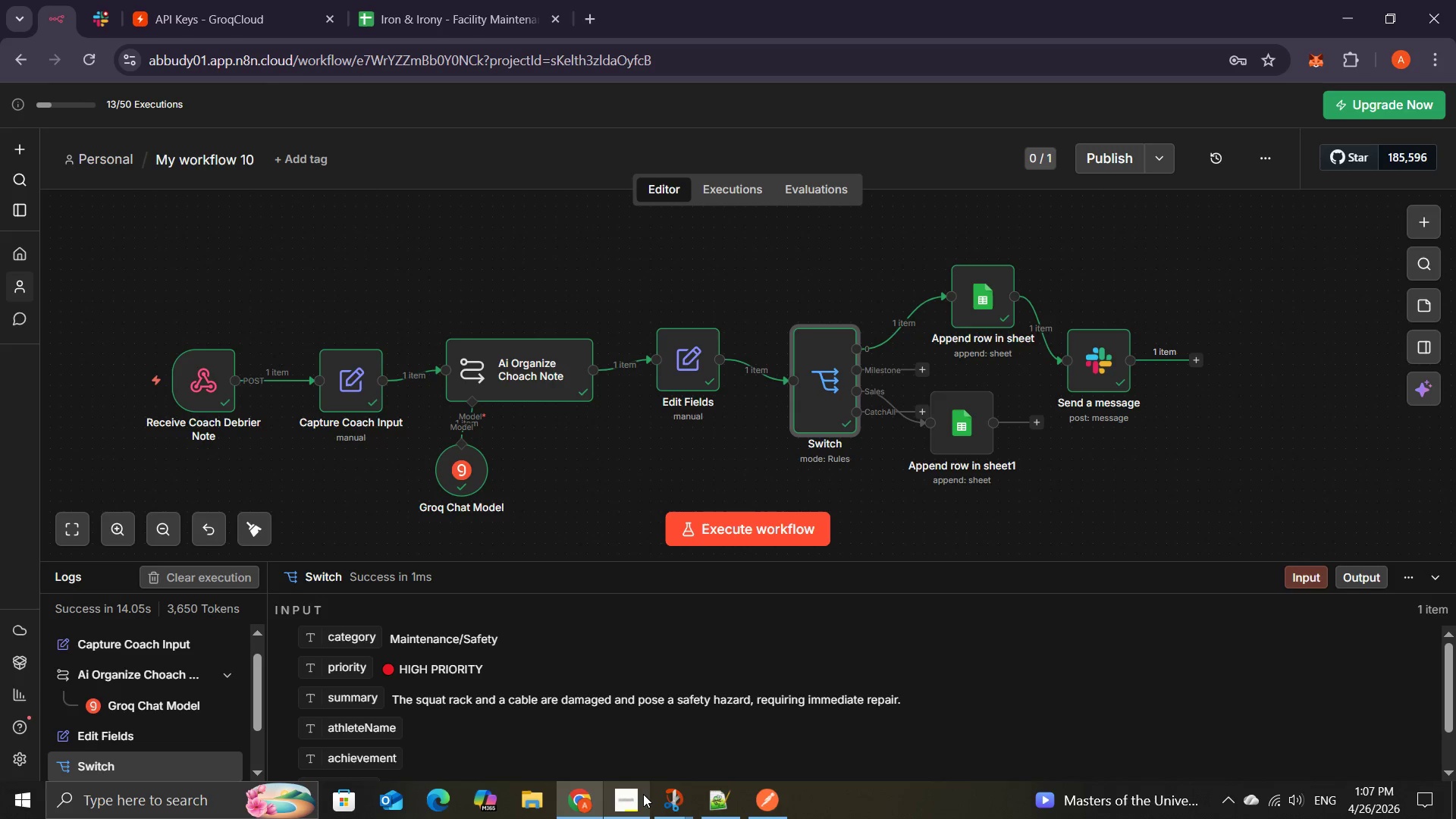 
double_click([831, 360])
 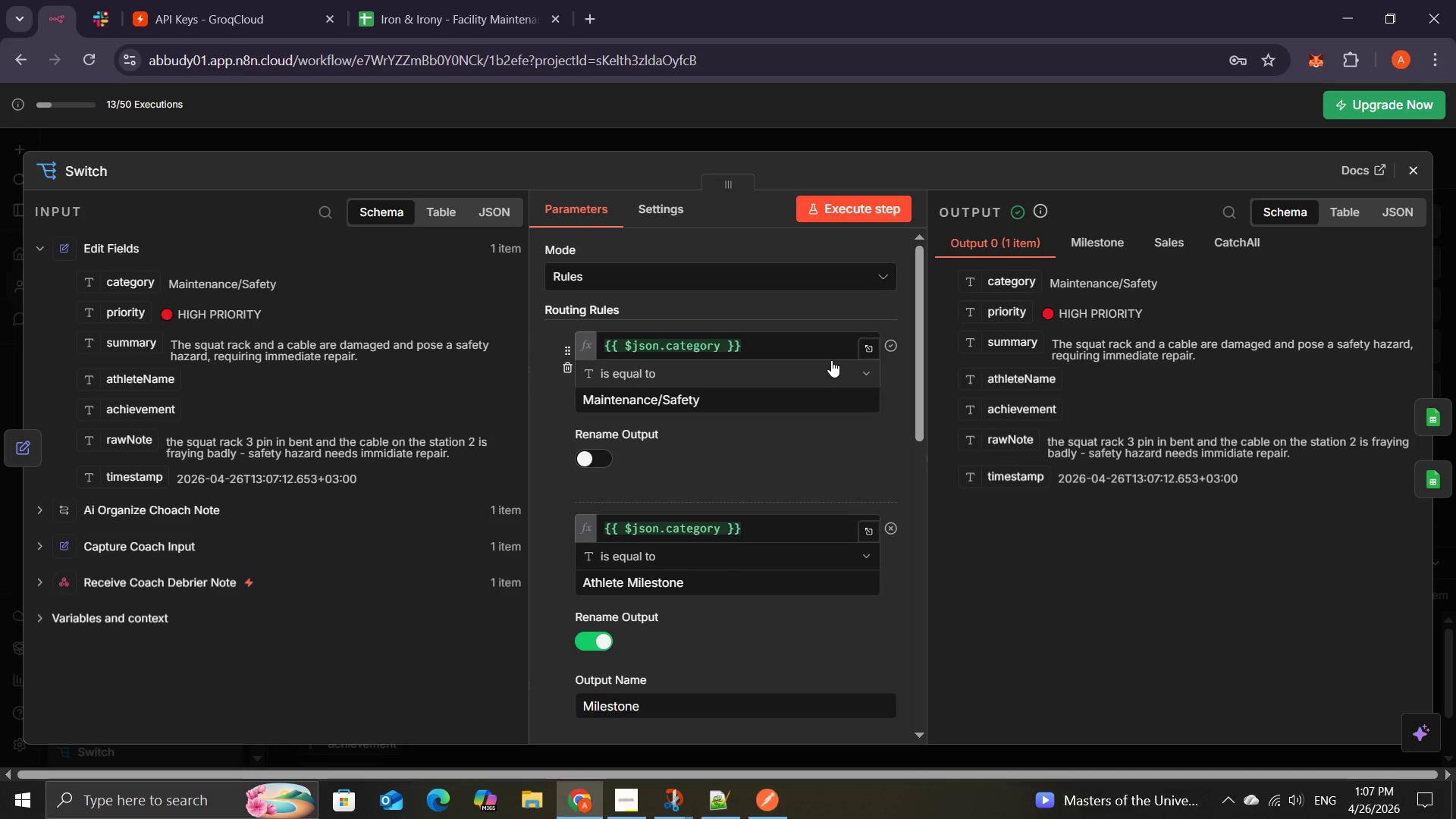 
mouse_move([783, 388])
 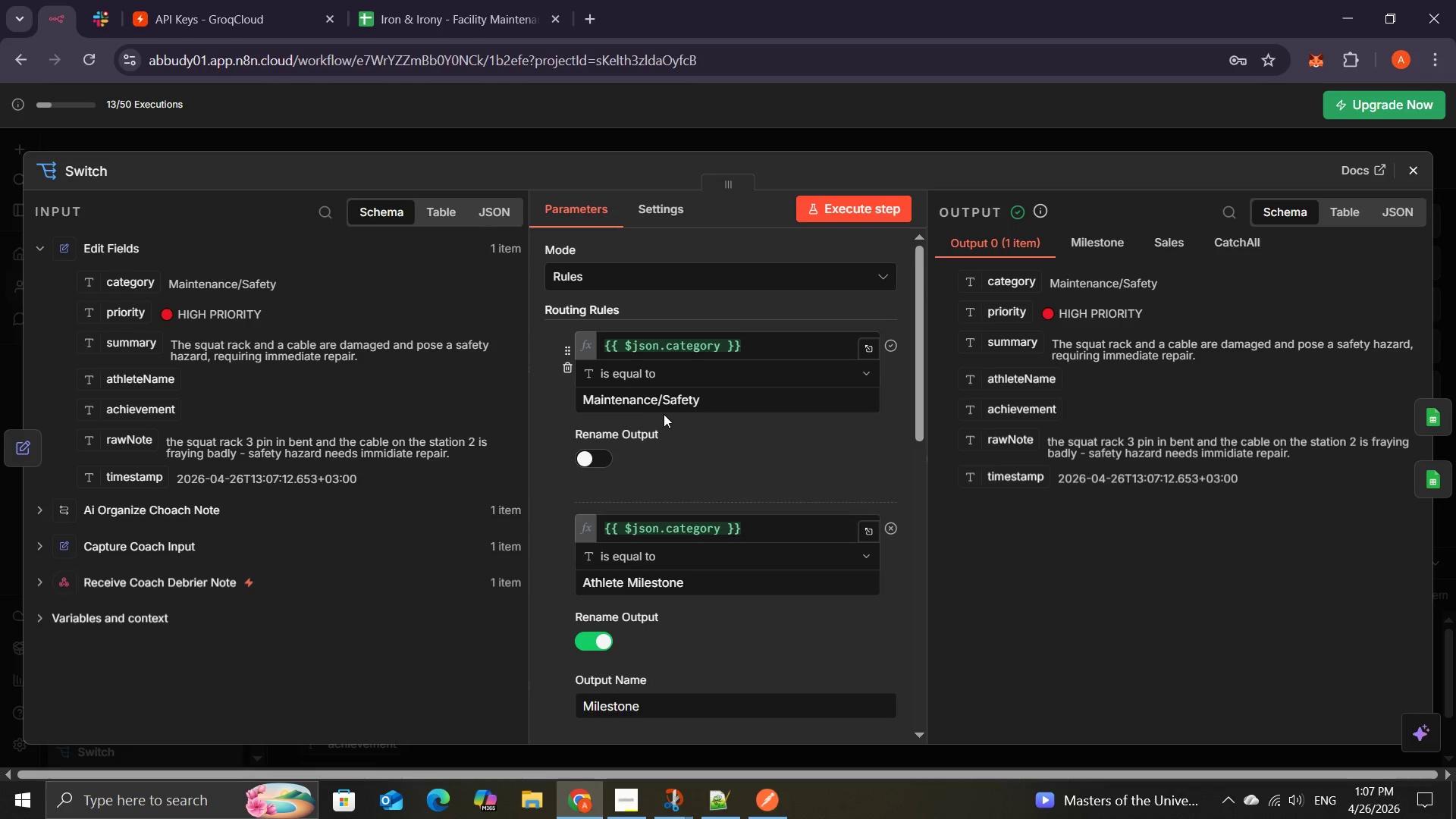 
wait(10.55)
 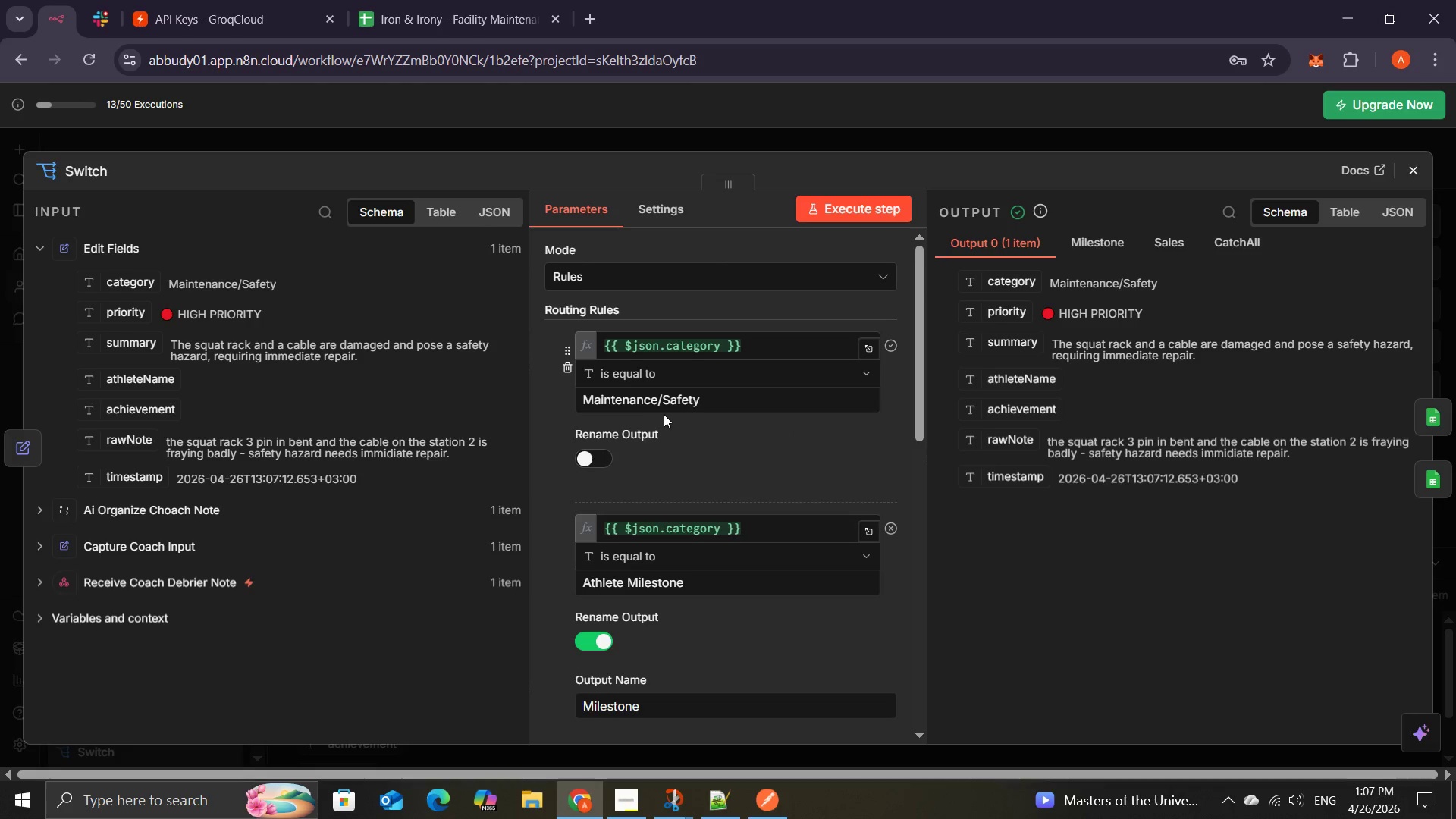 
left_click([601, 456])
 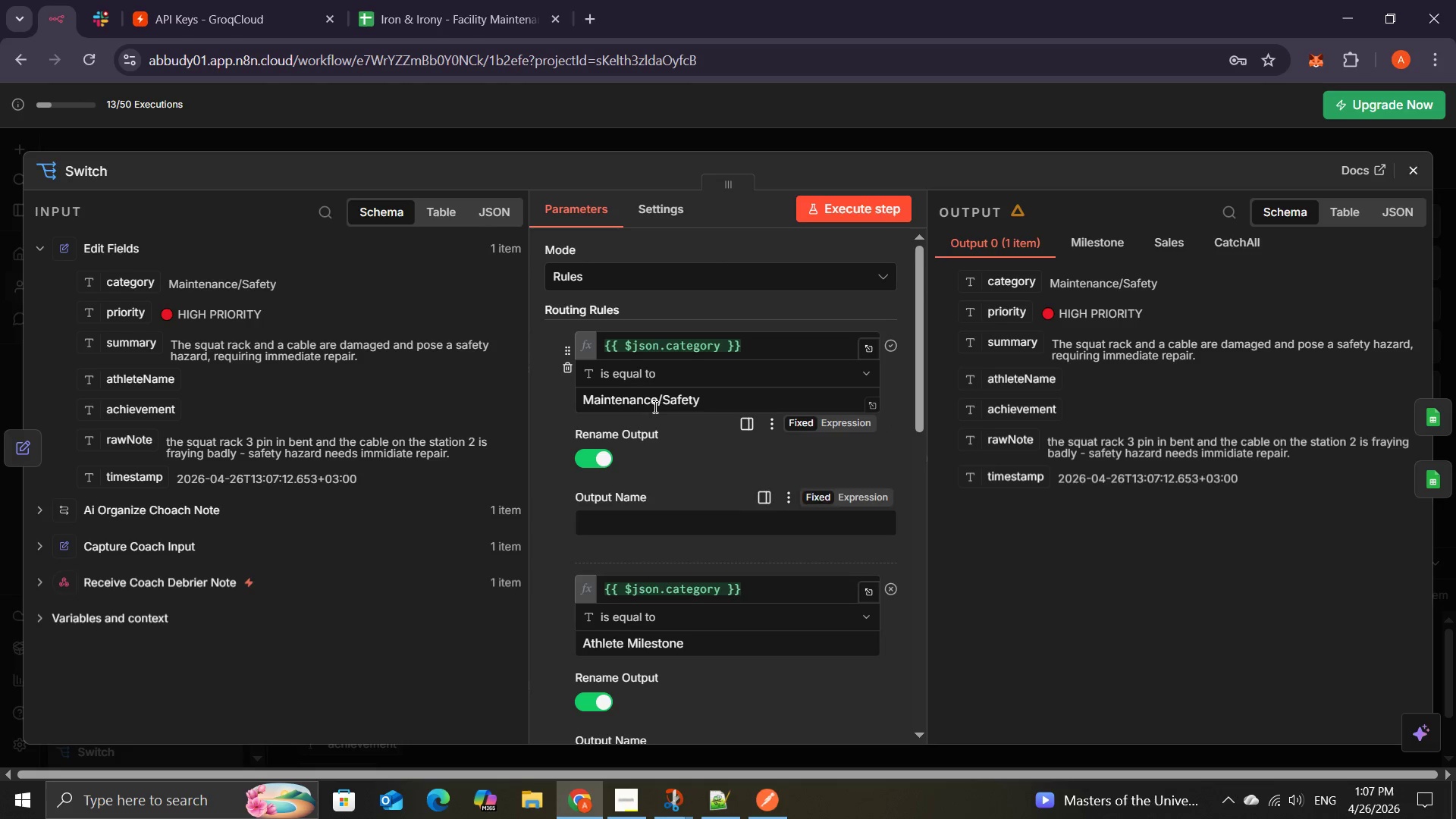 
left_click_drag(start_coordinate=[657, 403], to_coordinate=[582, 402])
 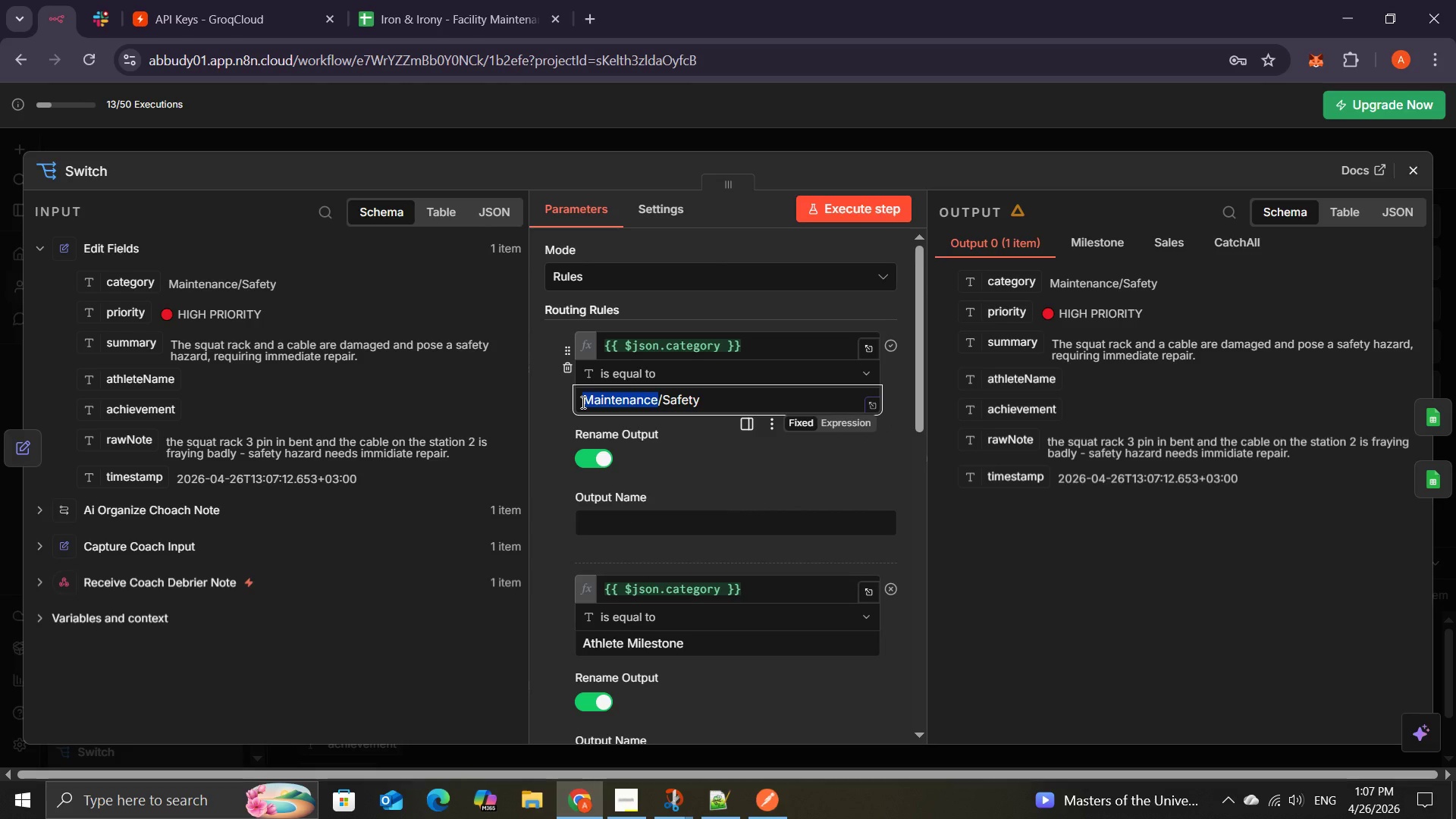 
key(Control+C)
 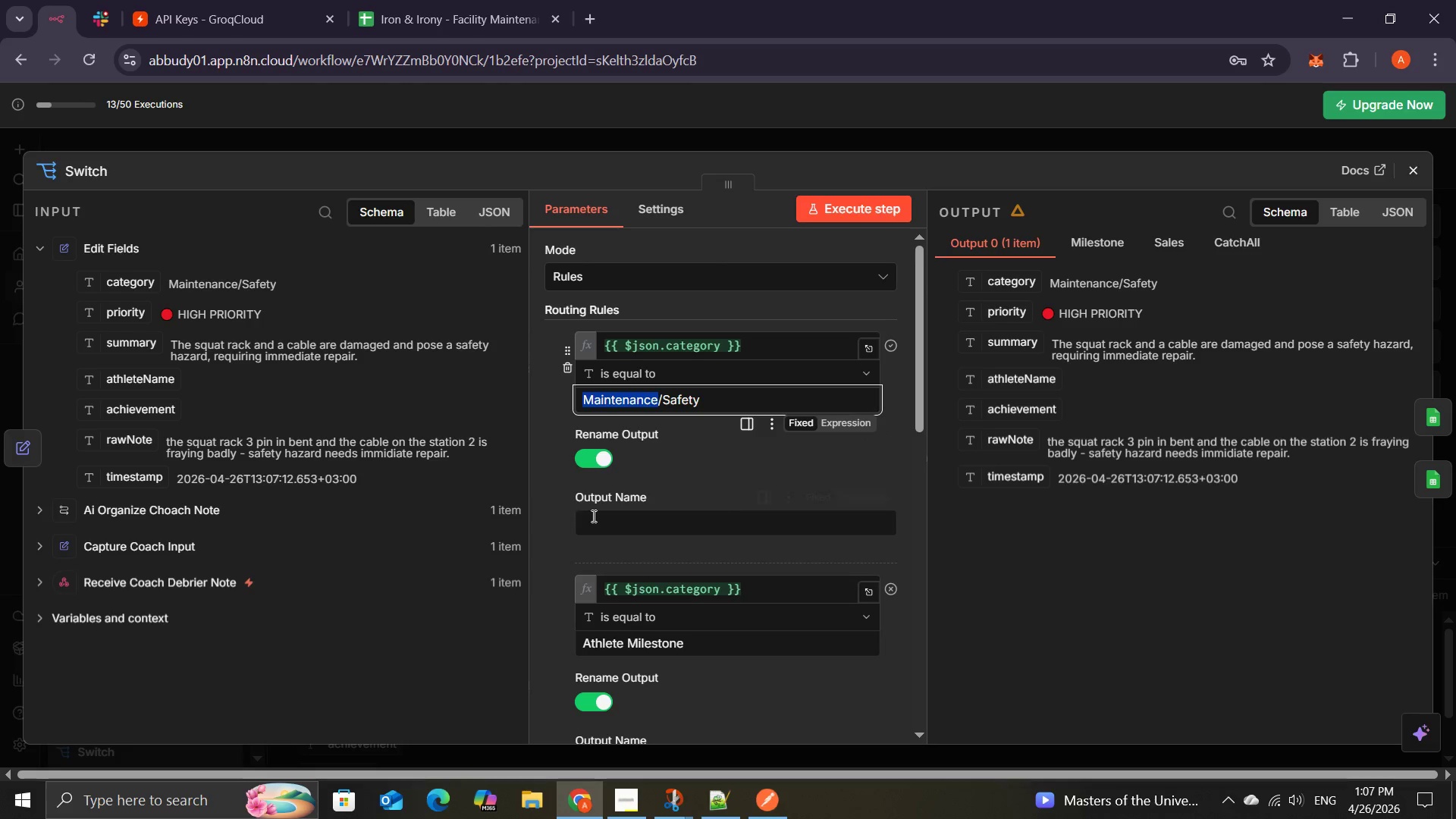 
left_click([604, 523])
 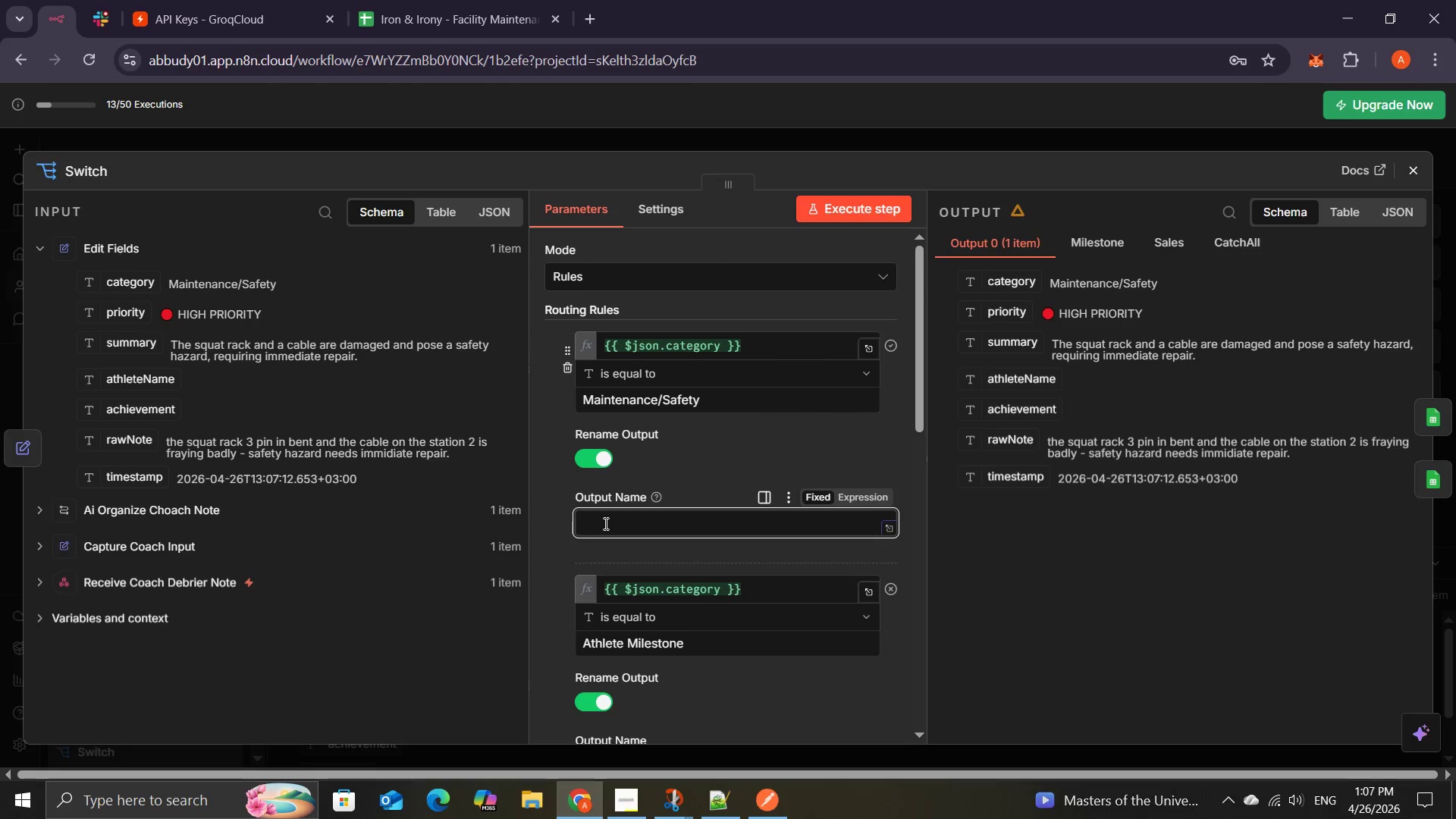 
key(Control+V)
 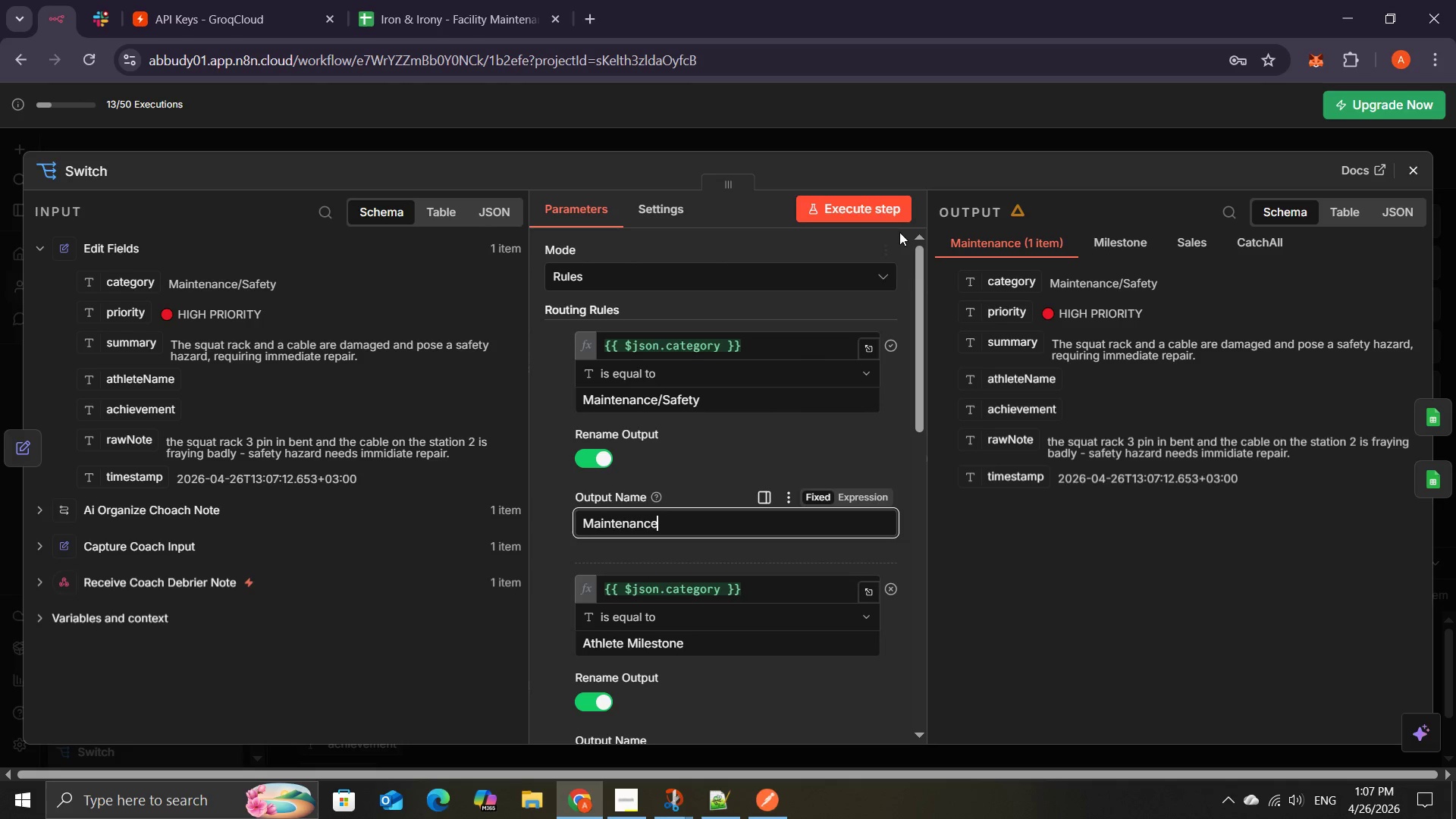 
left_click([877, 212])
 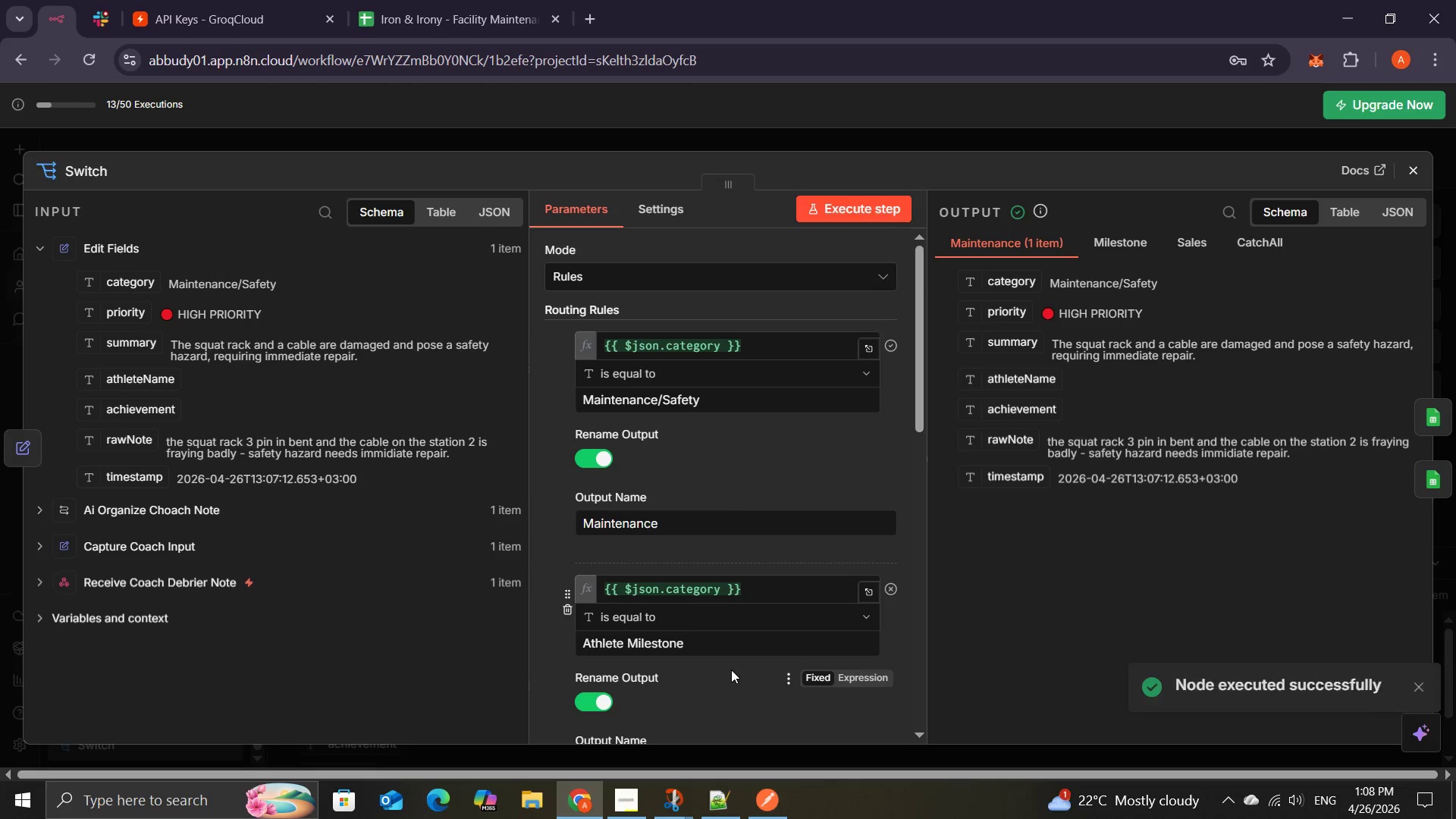 
wait(7.48)
 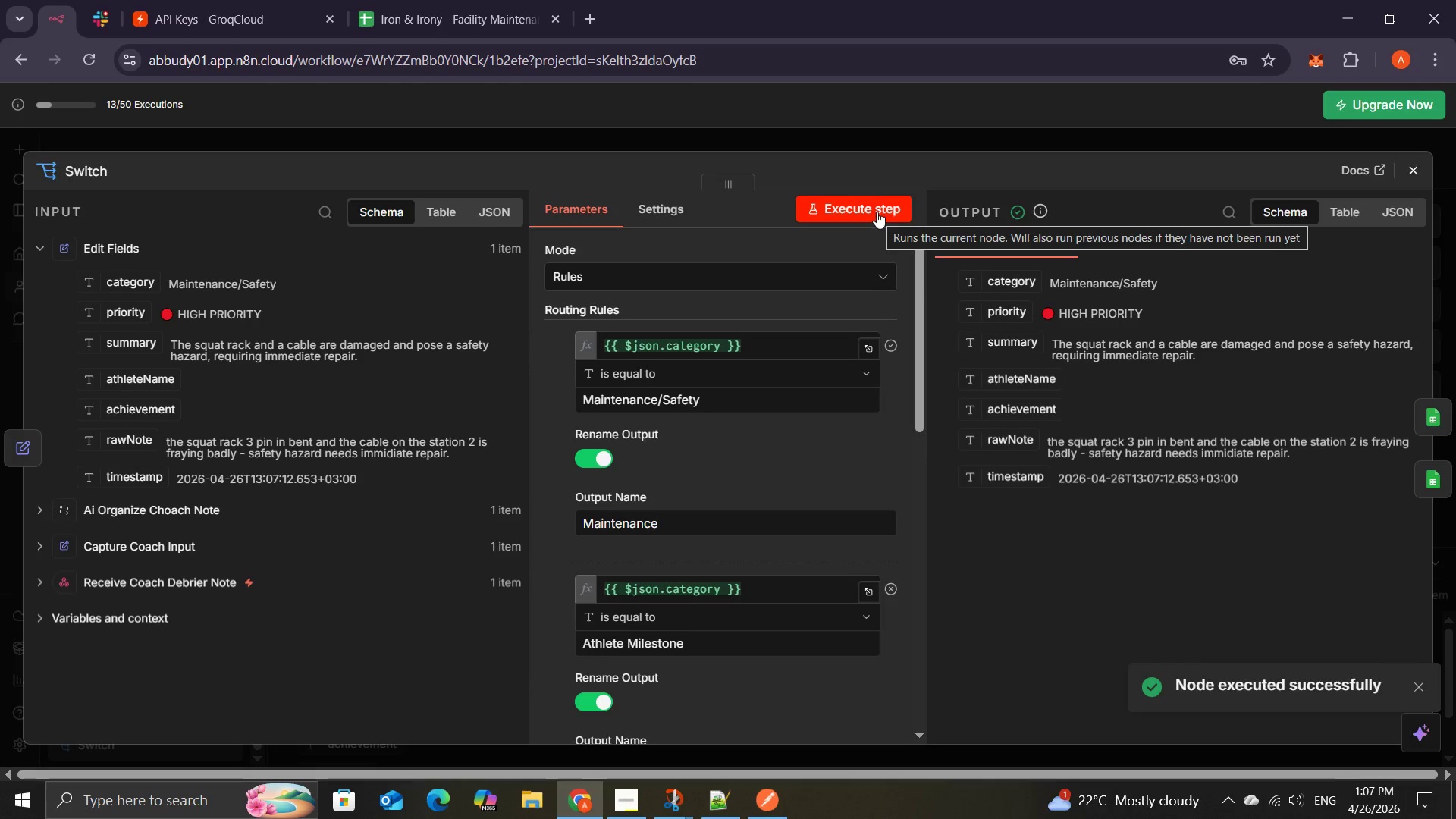 
left_click([663, 275])
 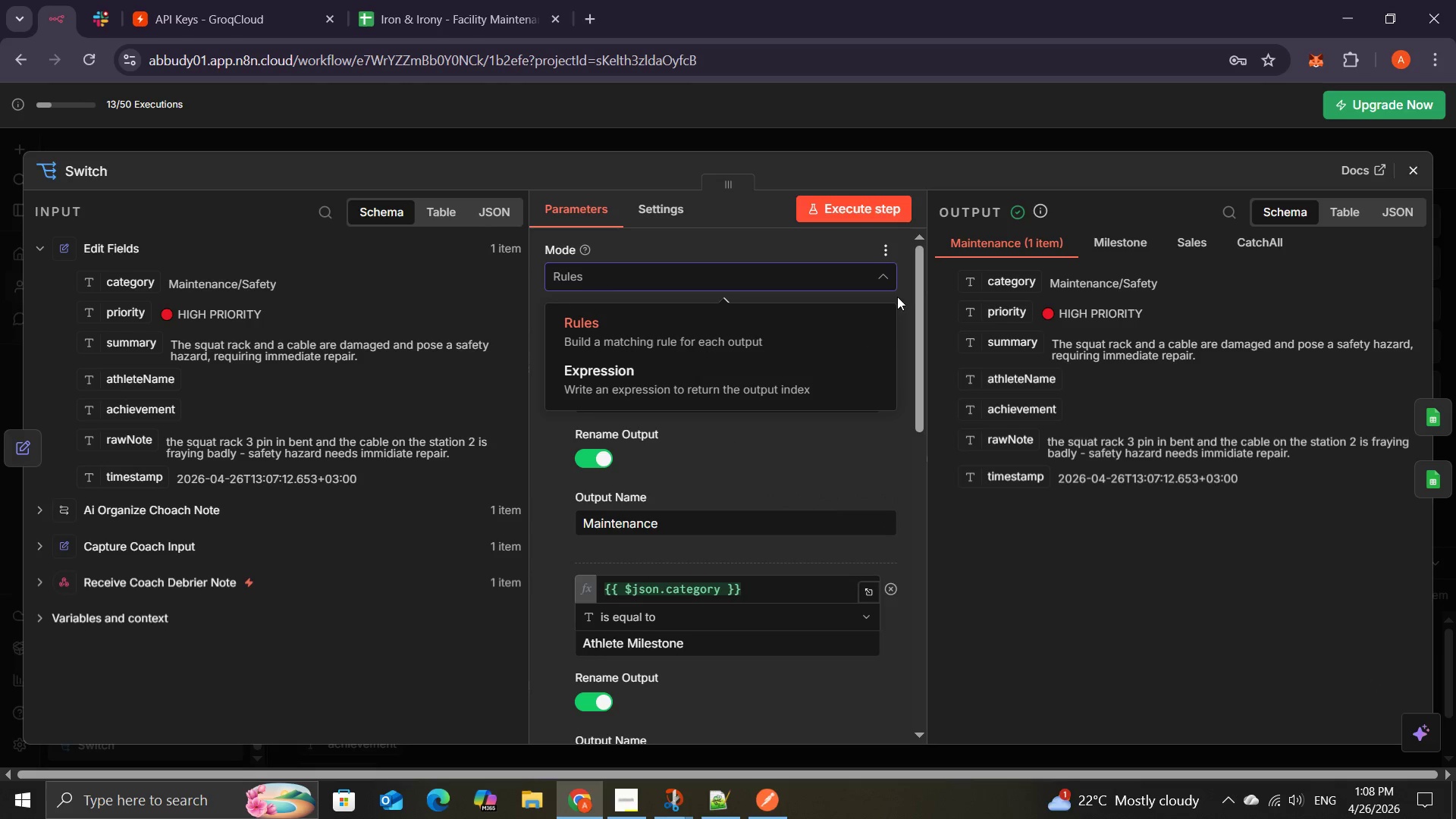 
left_click([909, 287])
 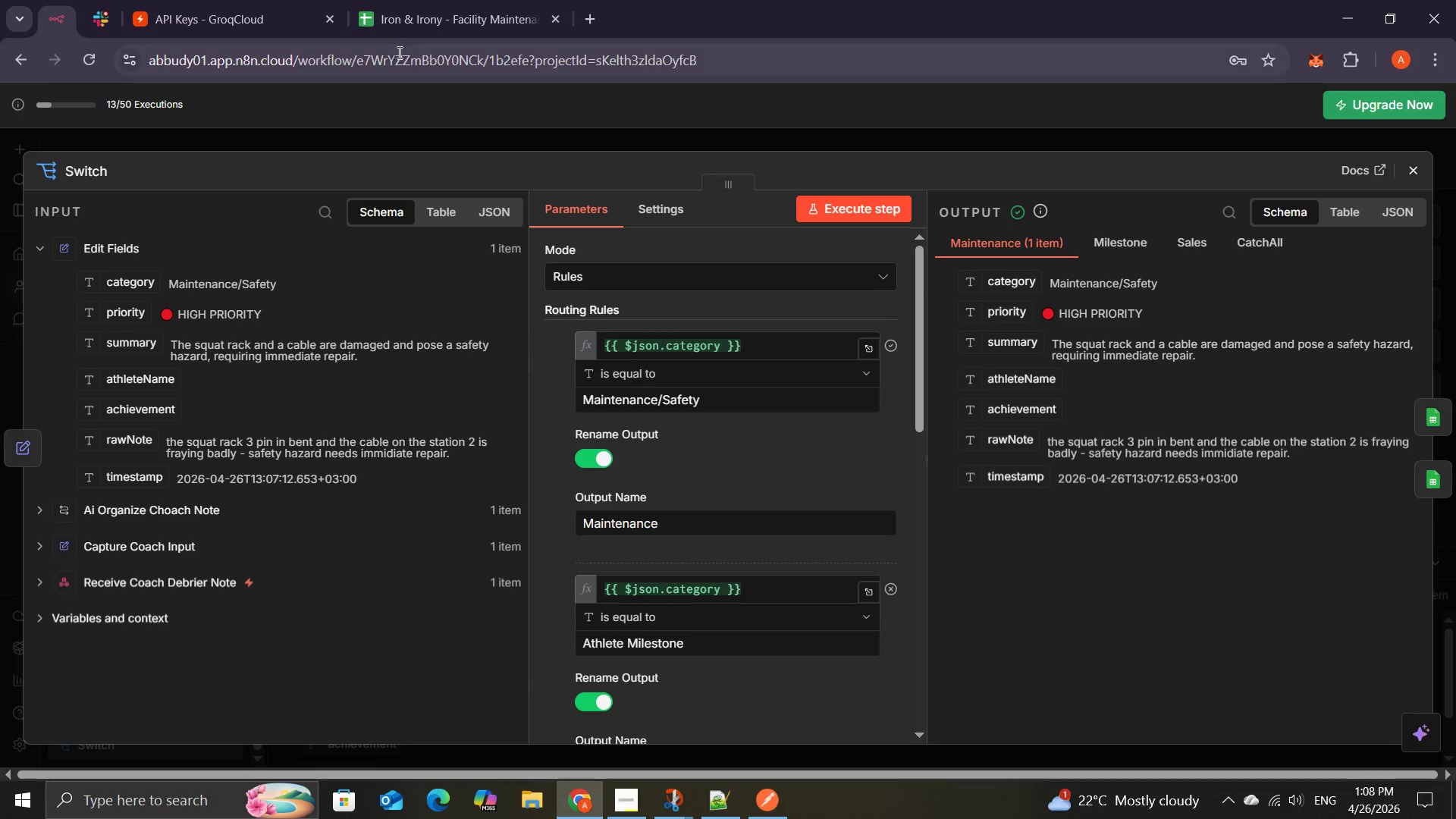 
wait(13.38)
 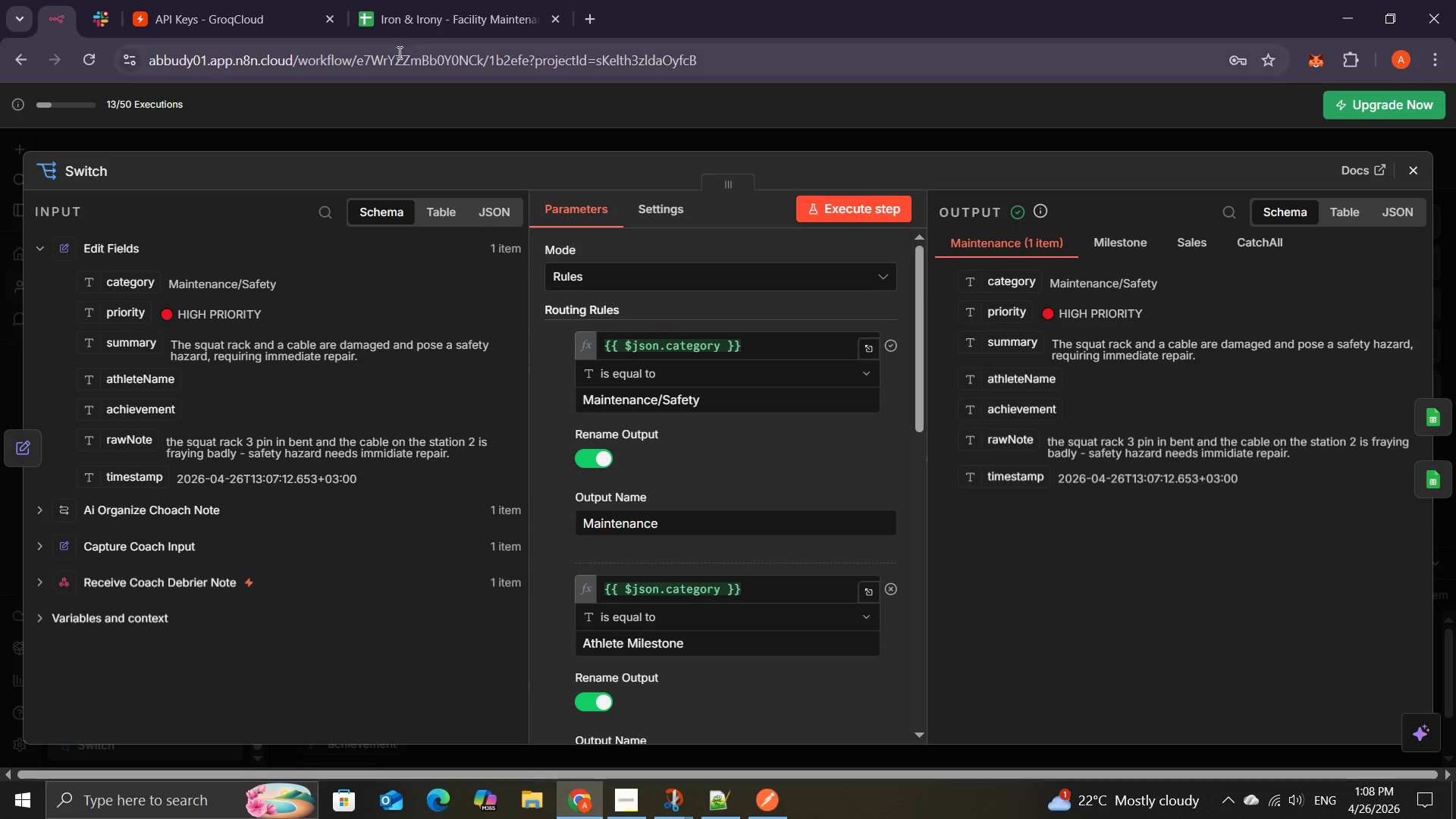 
left_click([57, 8])
 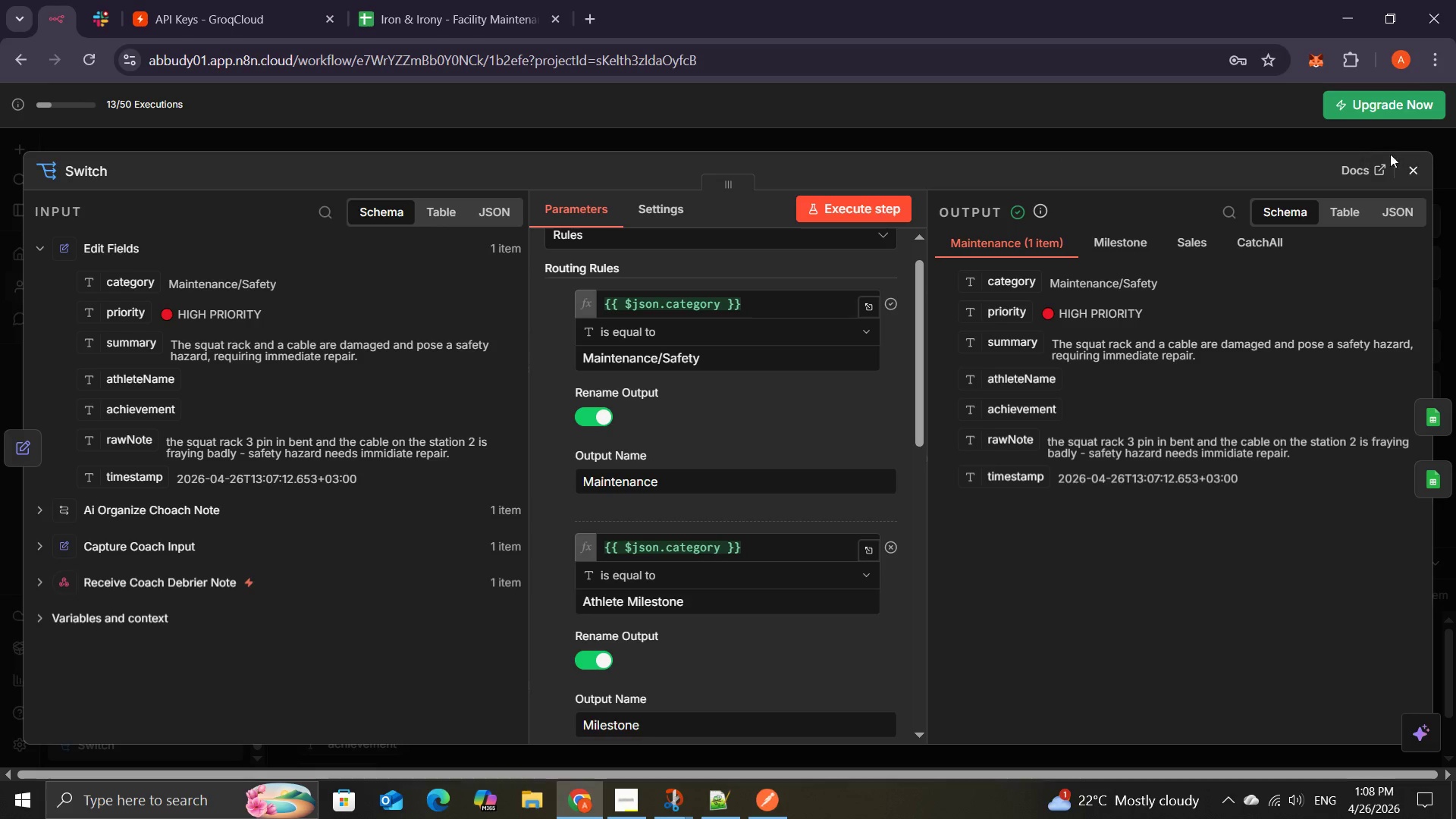 
left_click([1423, 165])
 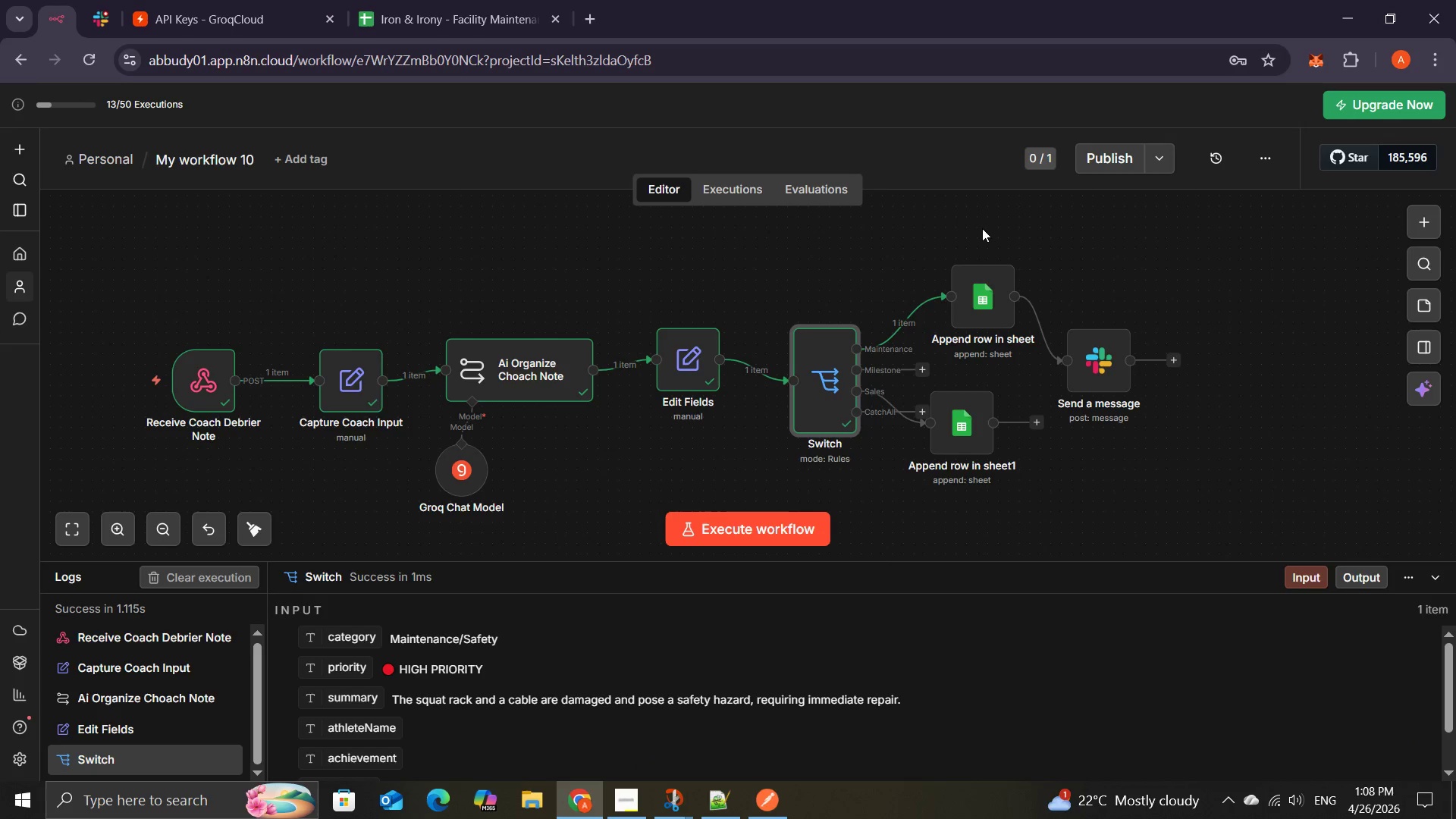 
wait(9.19)
 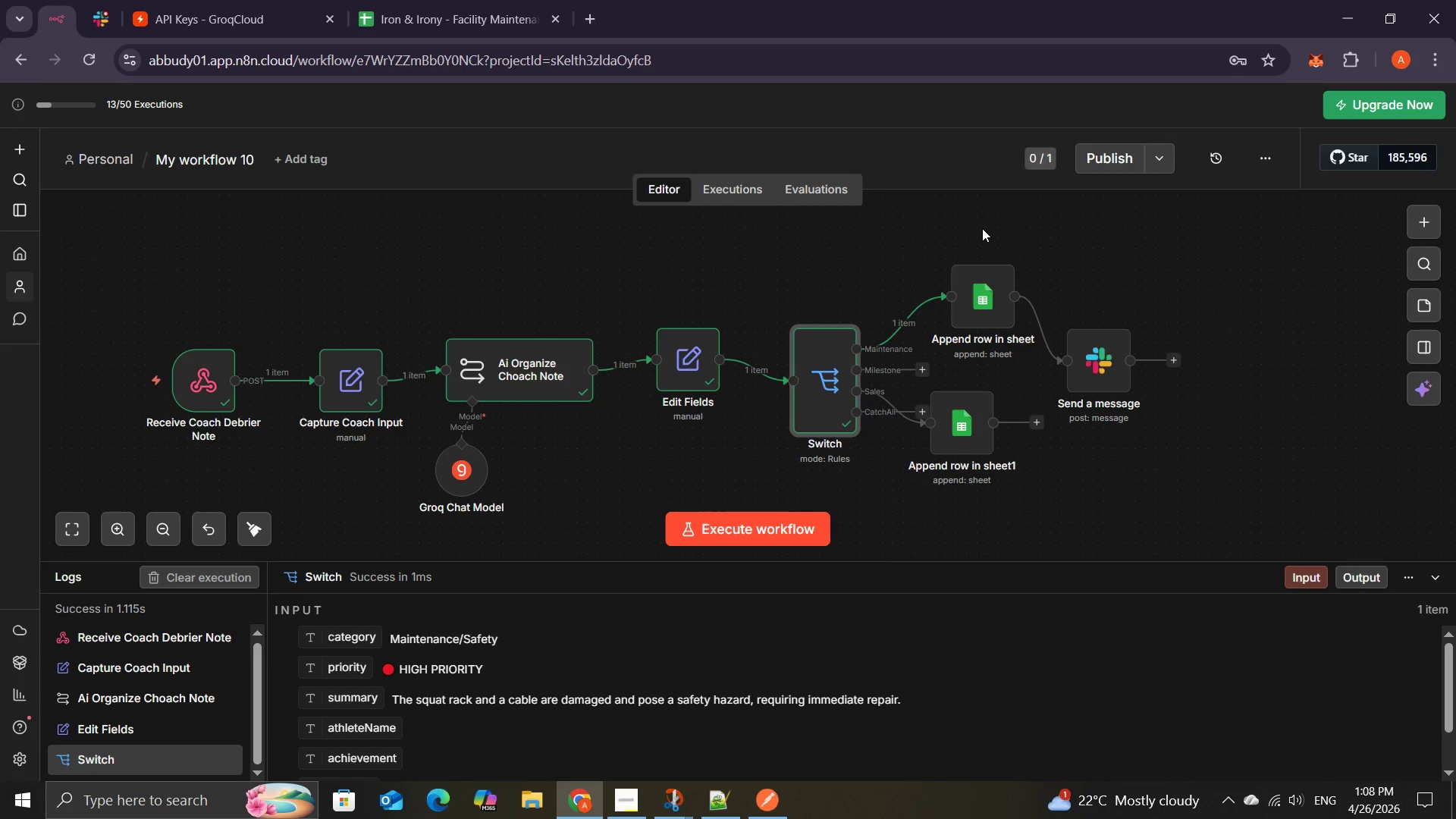 
mouse_move([681, 367])
 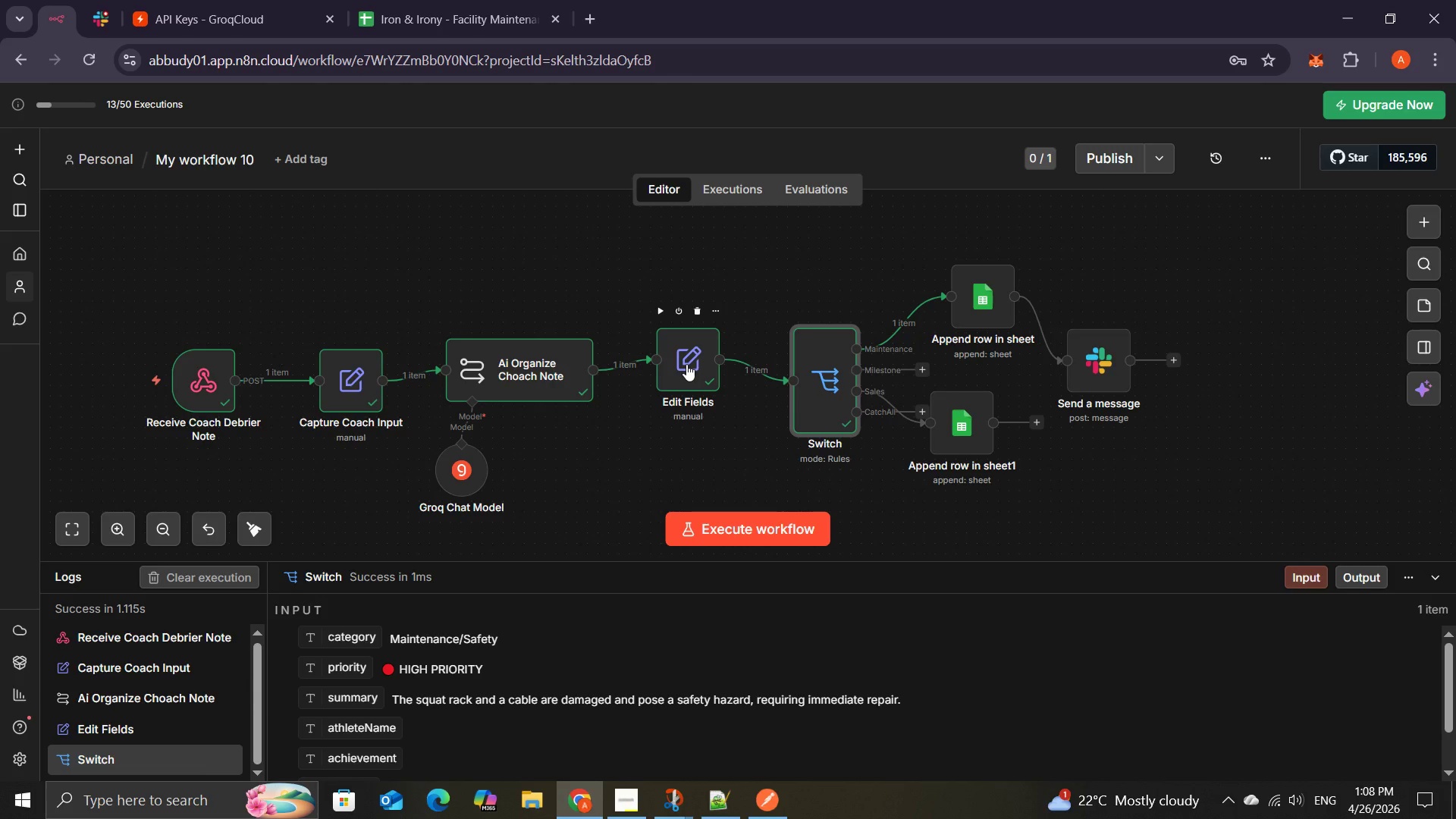 
double_click([686, 364])
 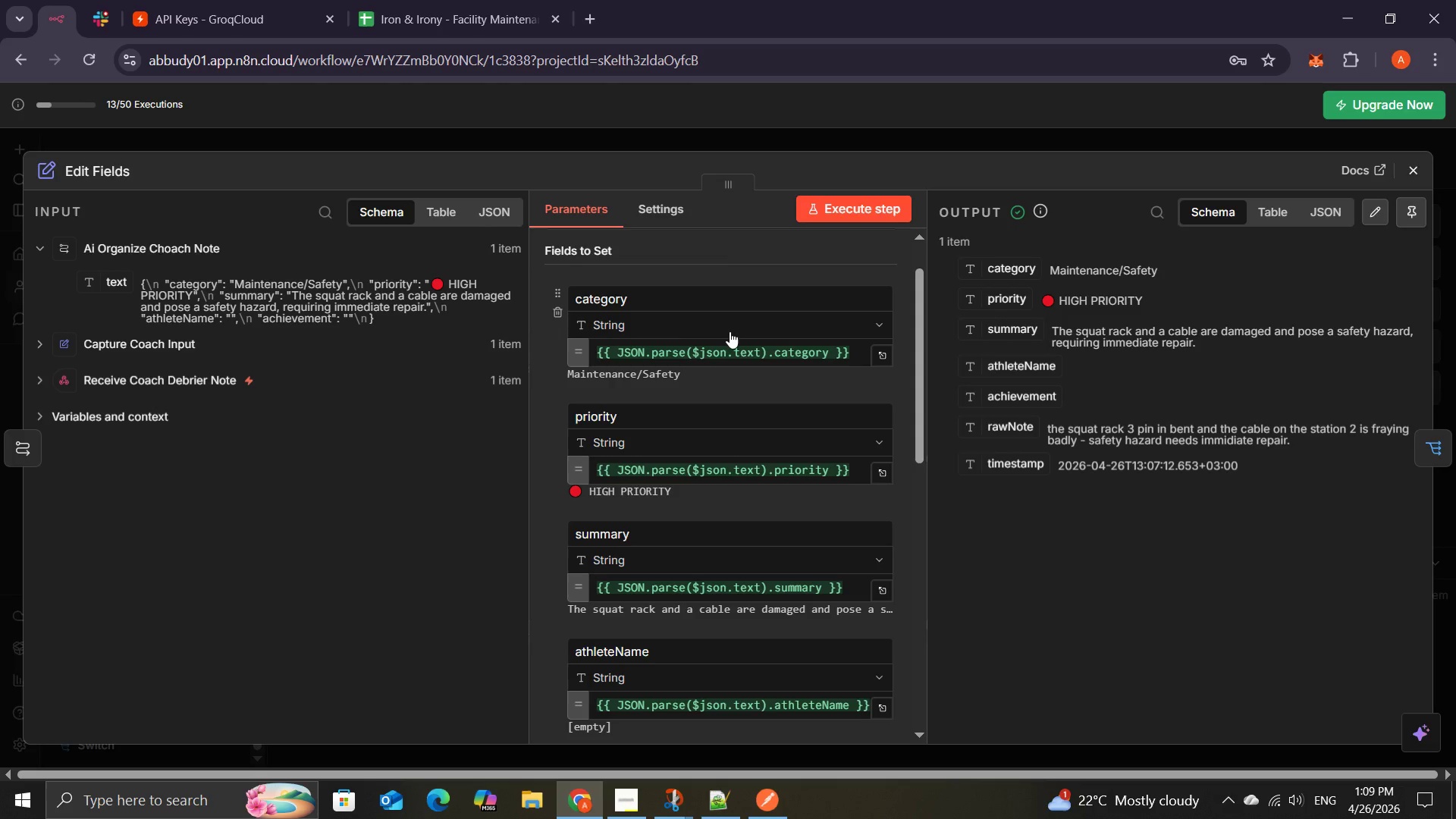 
wait(34.5)
 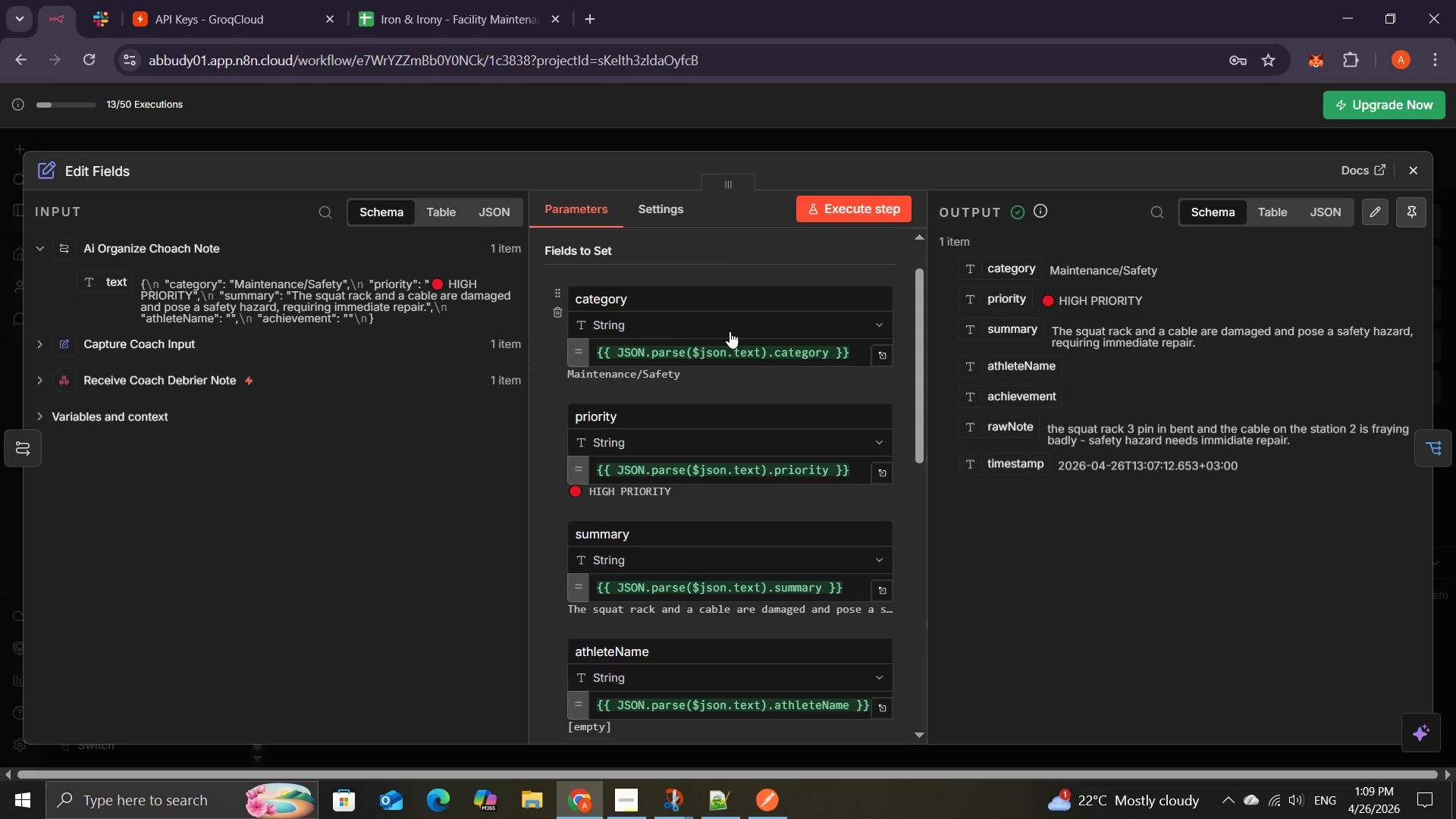 
left_click([1414, 164])
 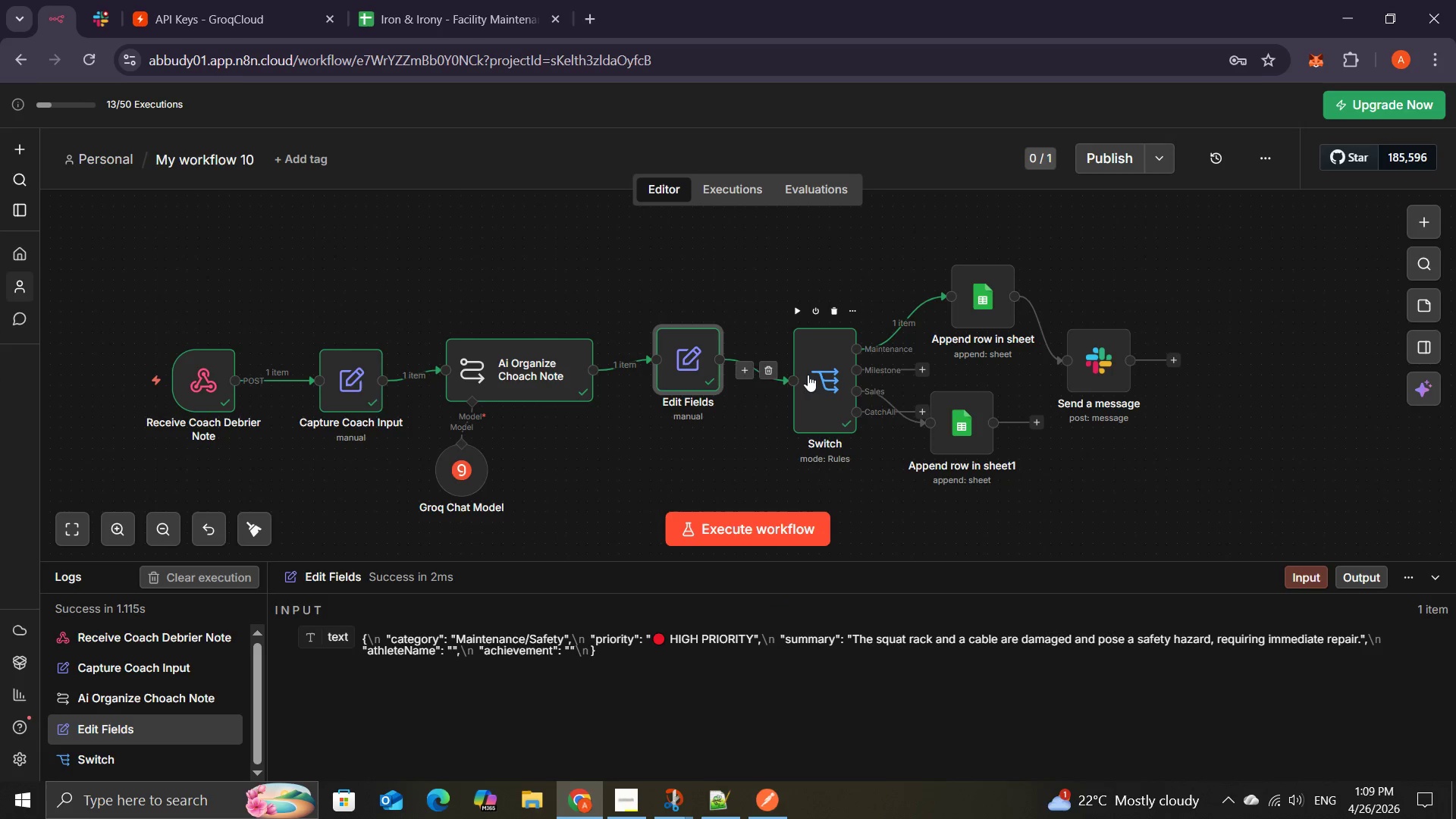 
double_click([817, 375])
 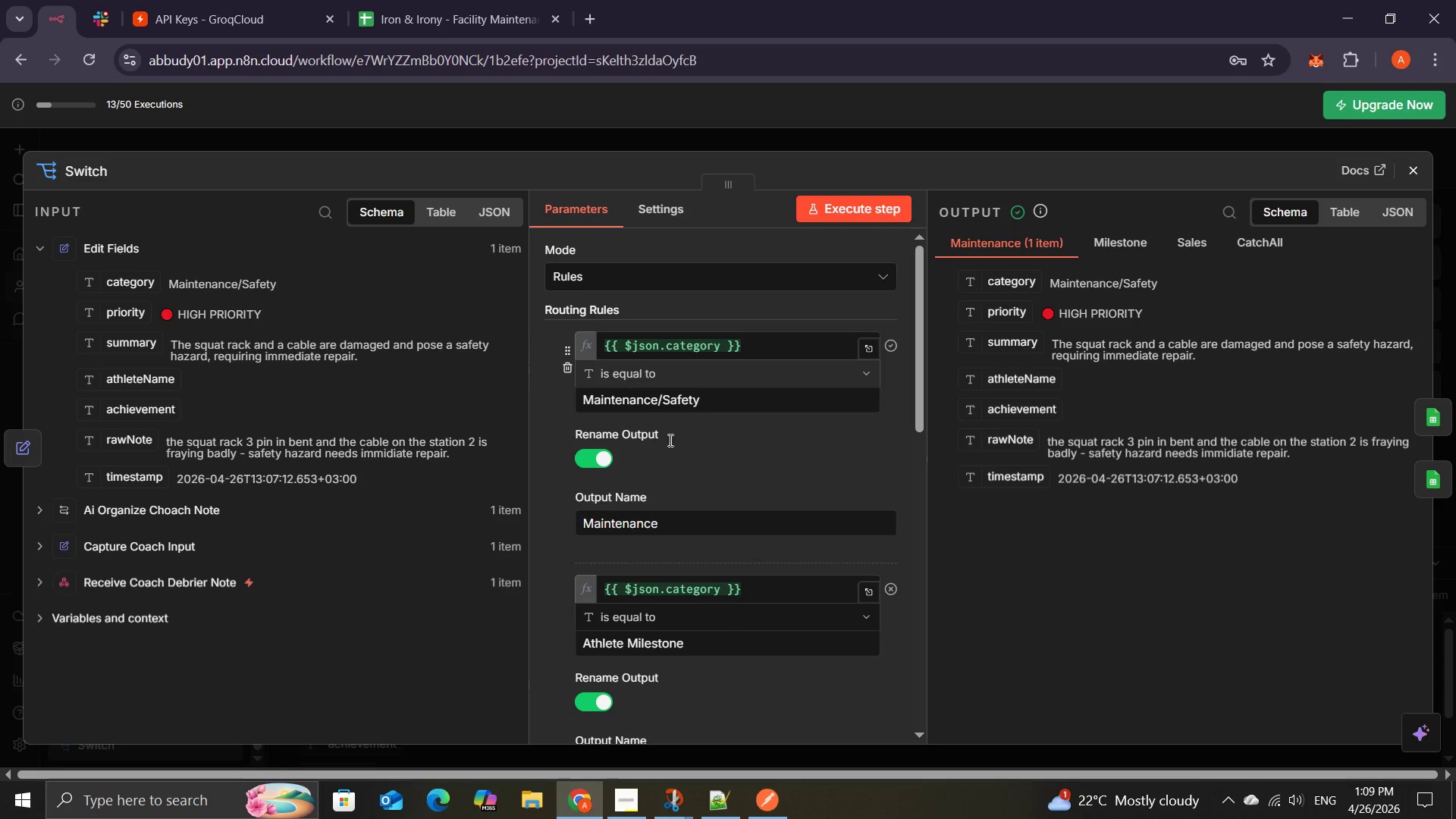 
left_click_drag(start_coordinate=[703, 399], to_coordinate=[579, 400])
 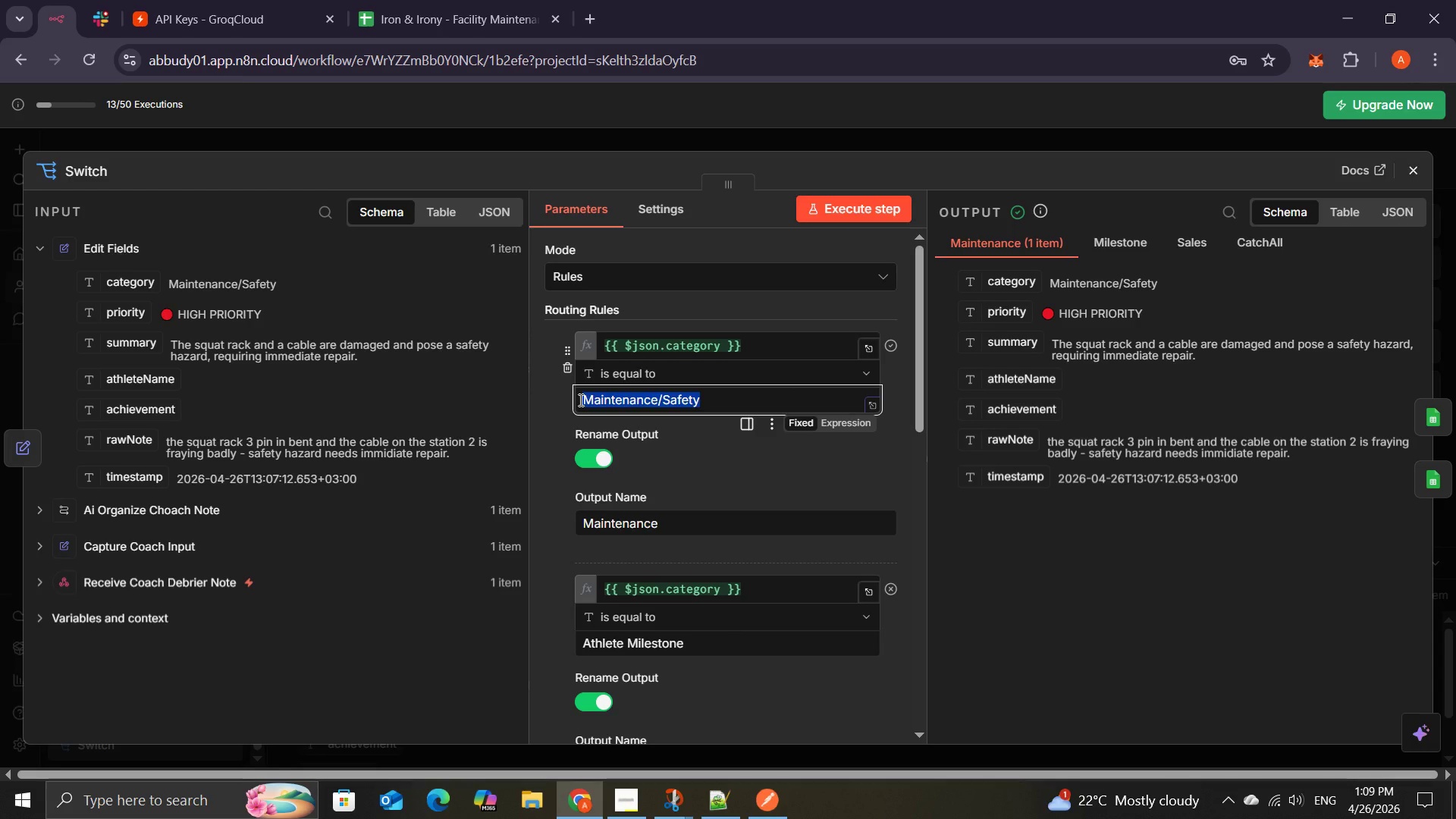 
key(Control+ControlLeft)
 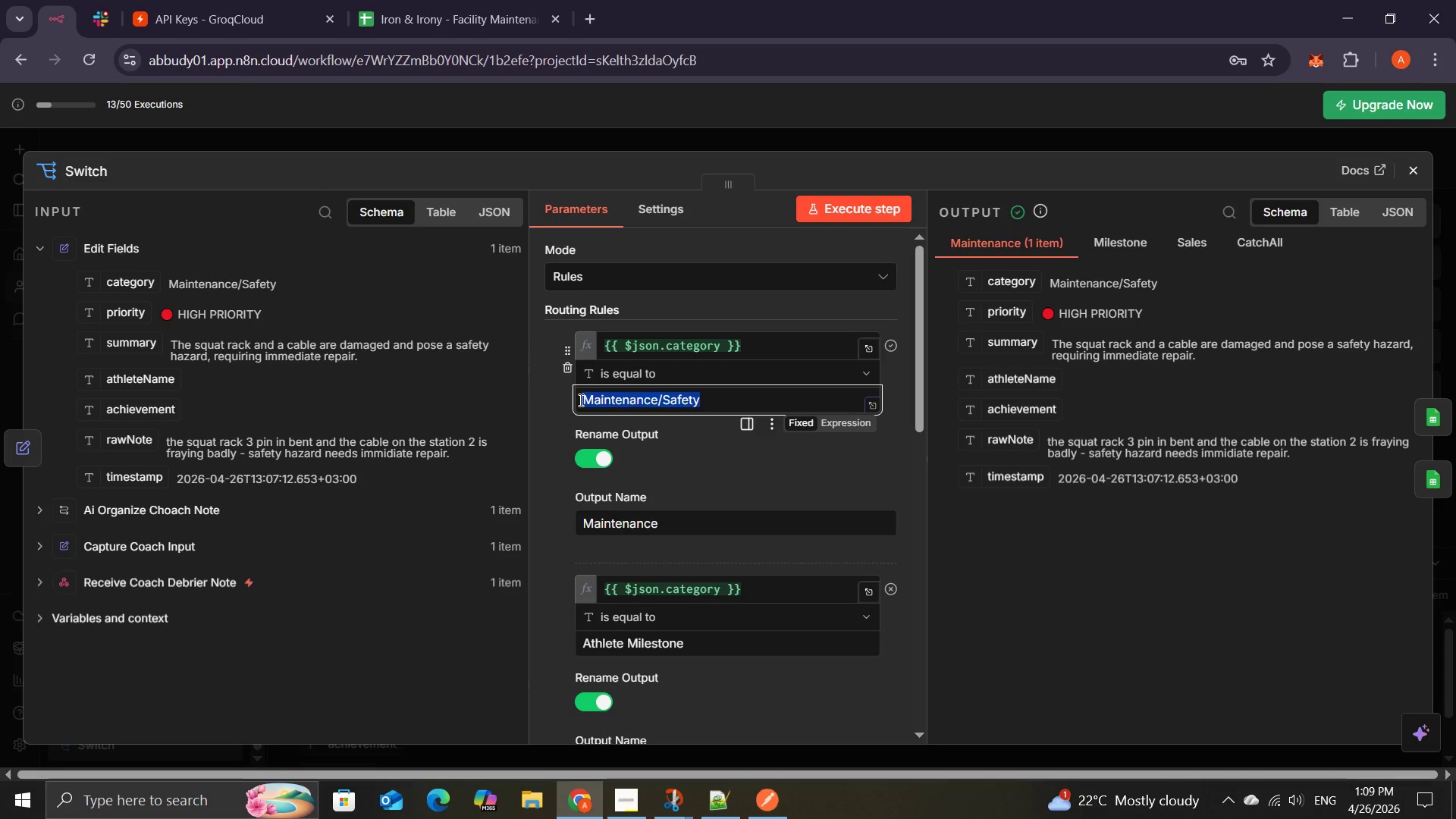 
key(Control+C)
 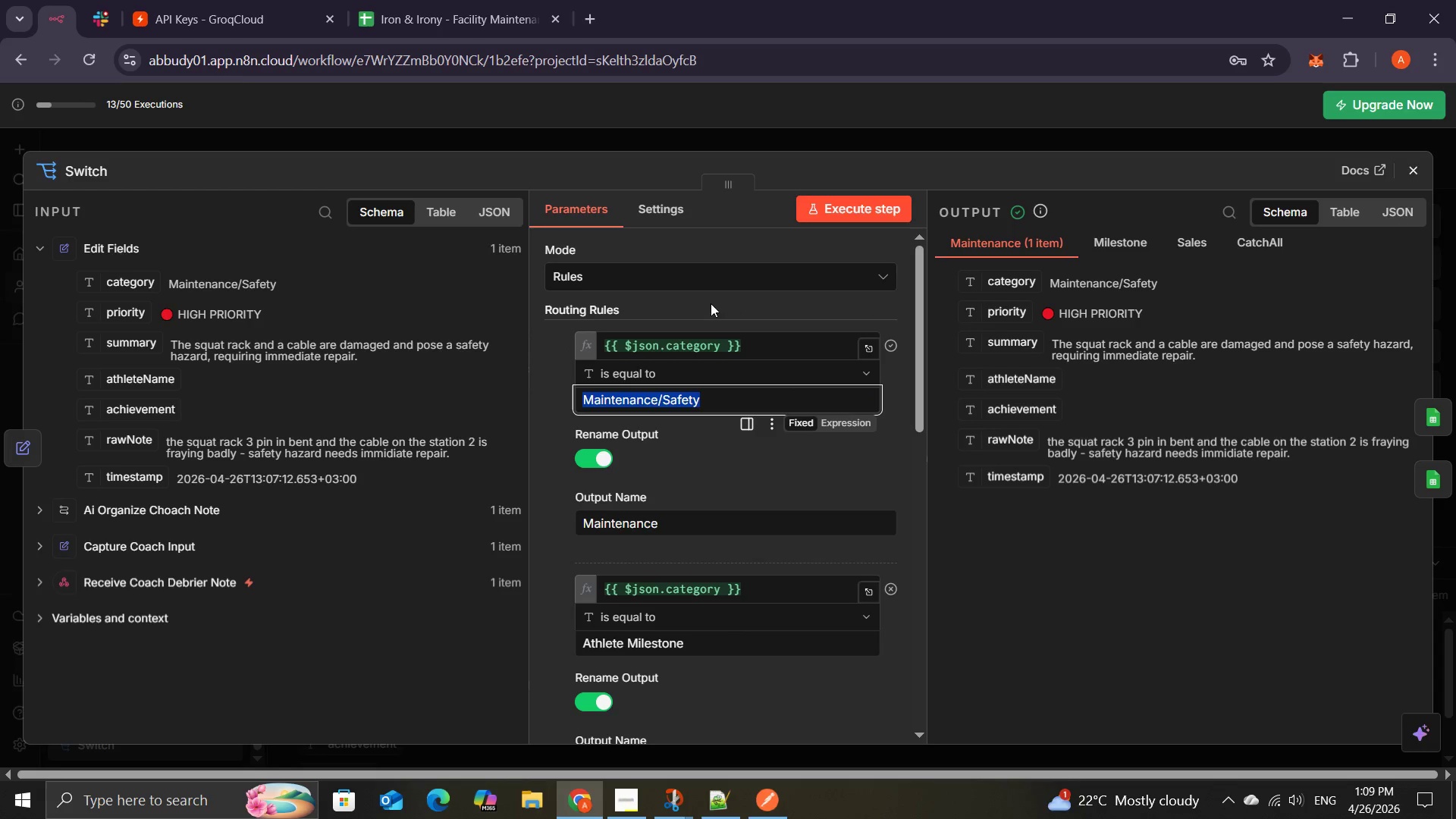 
left_click([702, 301])
 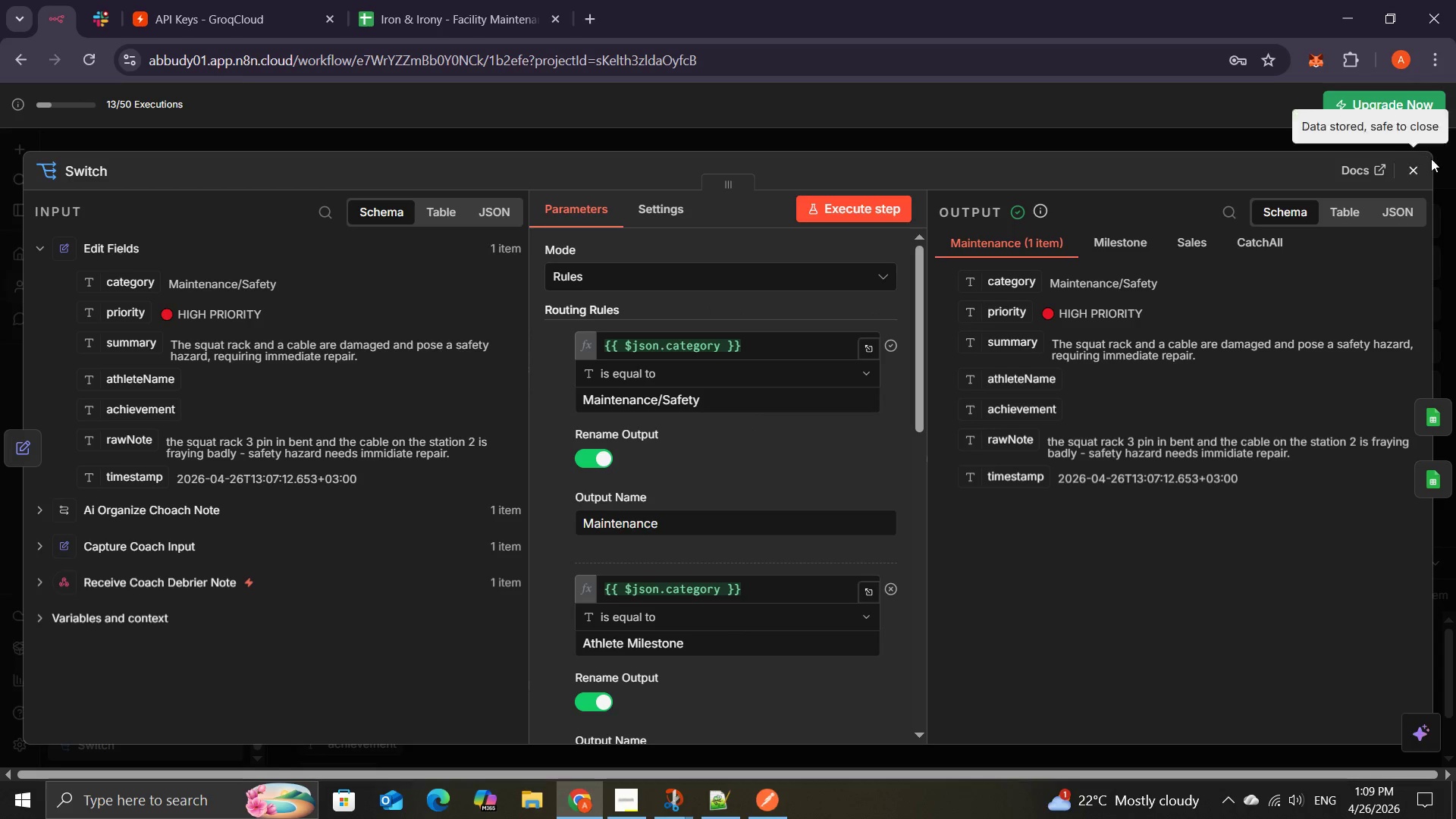 
left_click([1420, 164])
 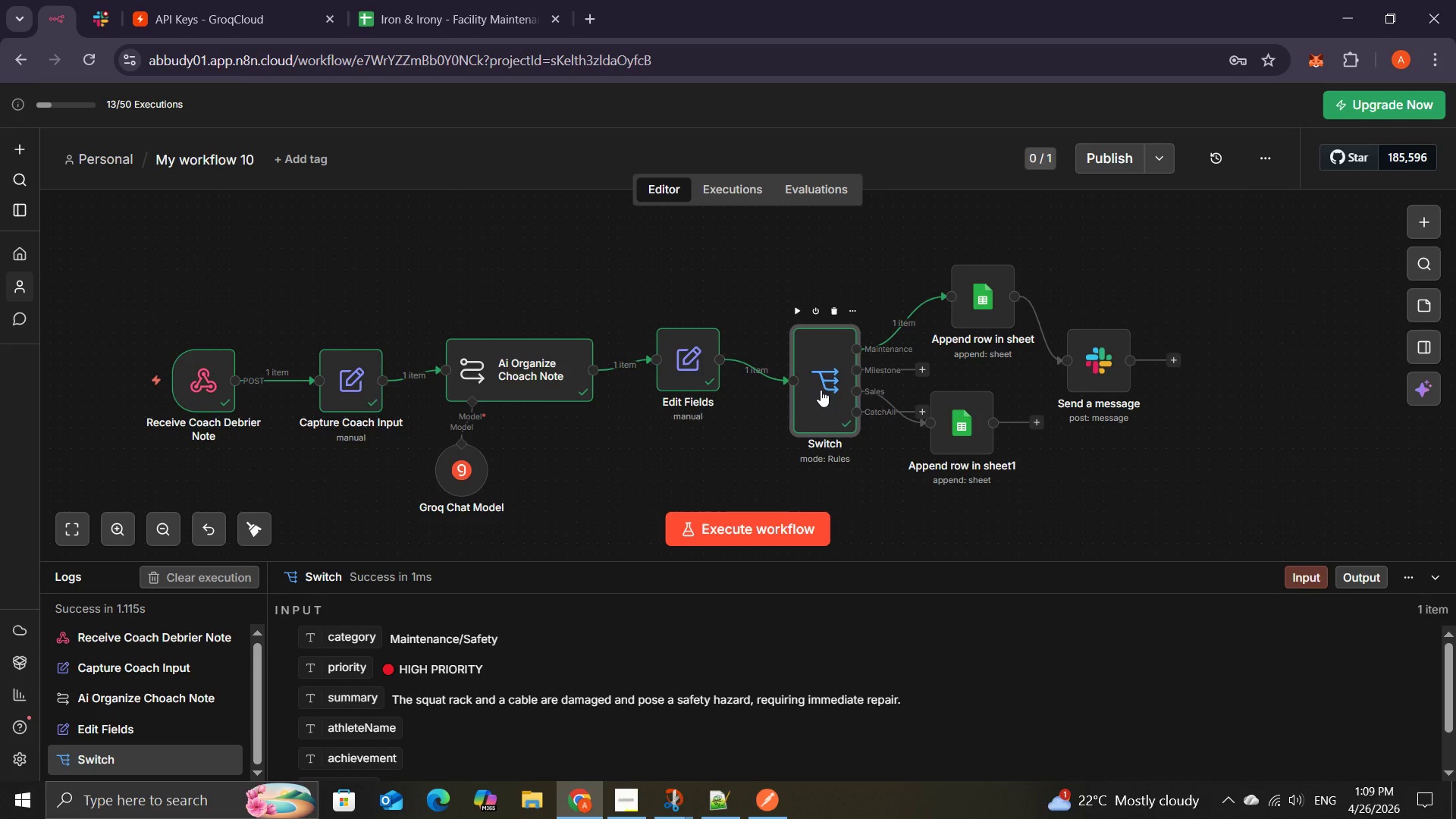 
double_click([821, 390])
 